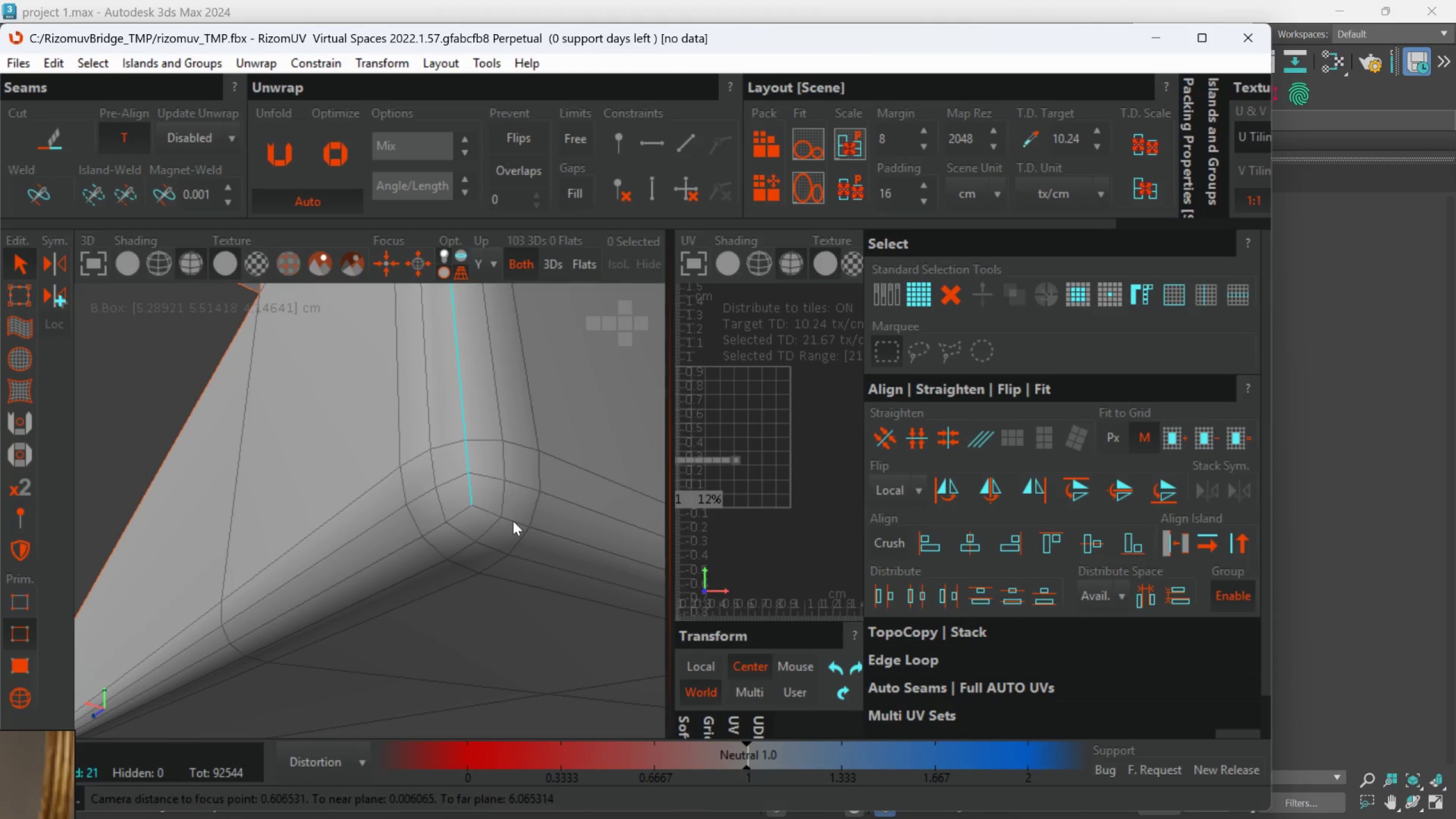 
double_click([513, 521])
 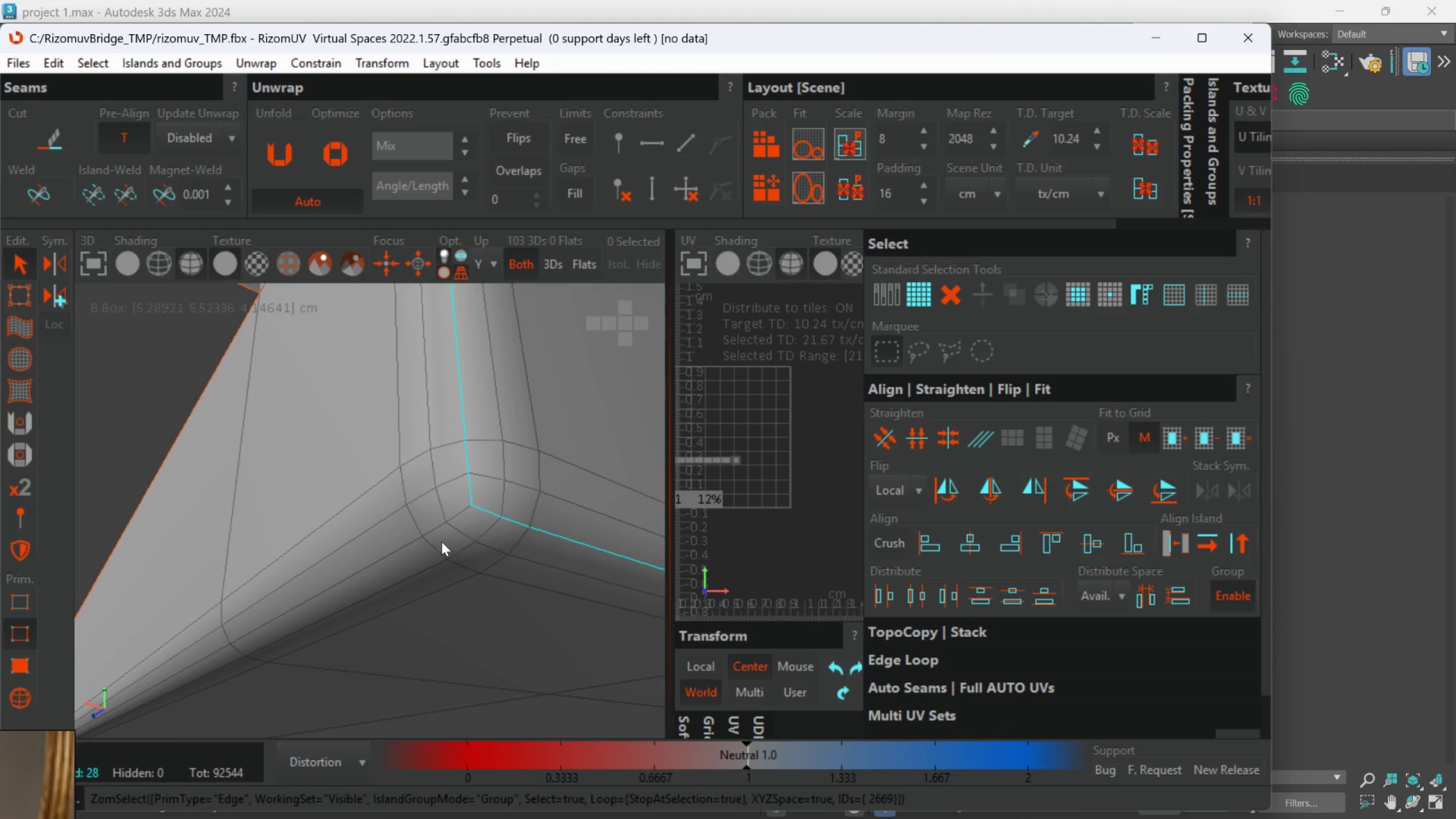 
hold_key(key=ControlLeft, duration=0.8)
double_click([391, 555])
 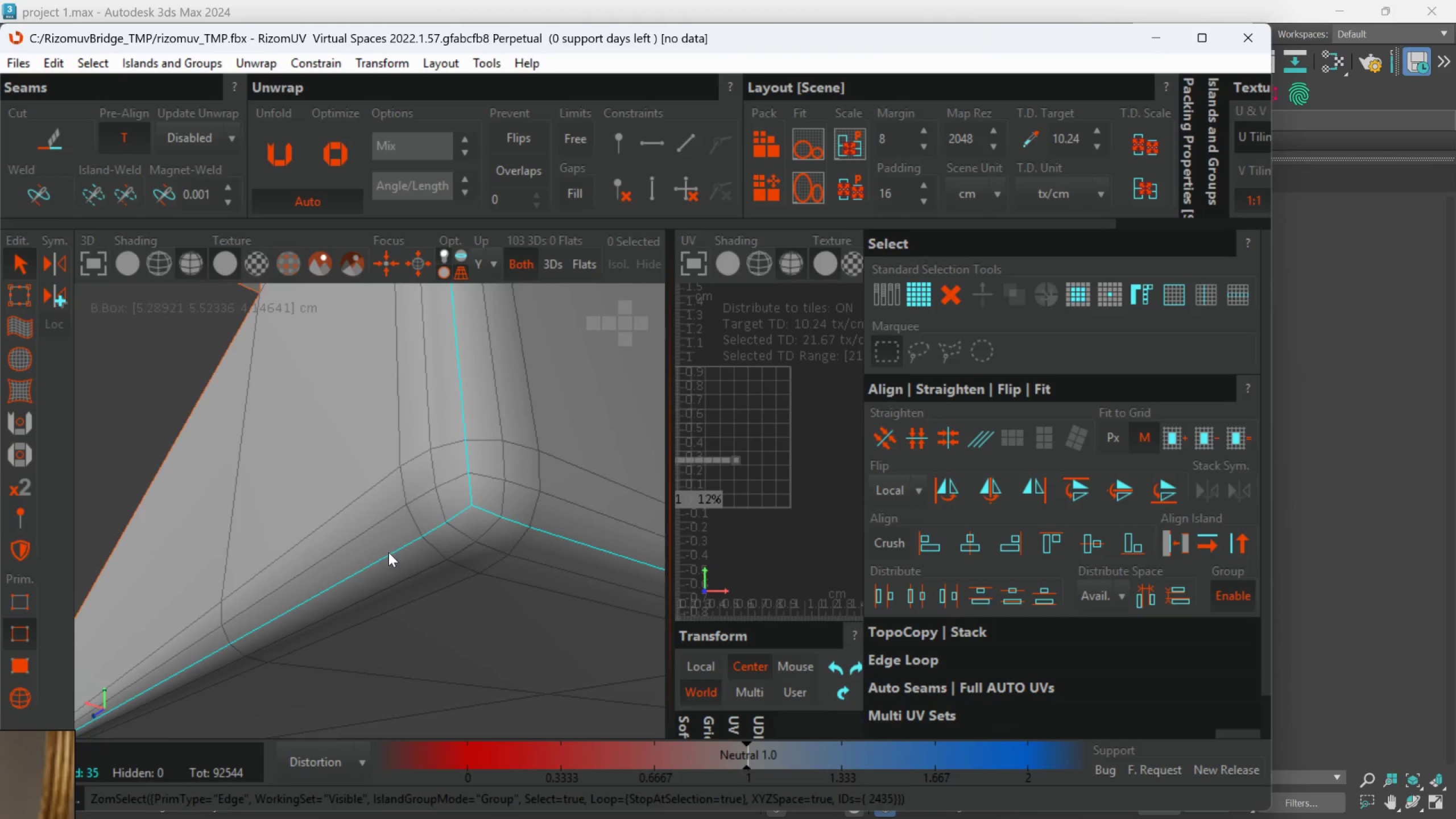 
hold_key(key=AltLeft, duration=0.53)
 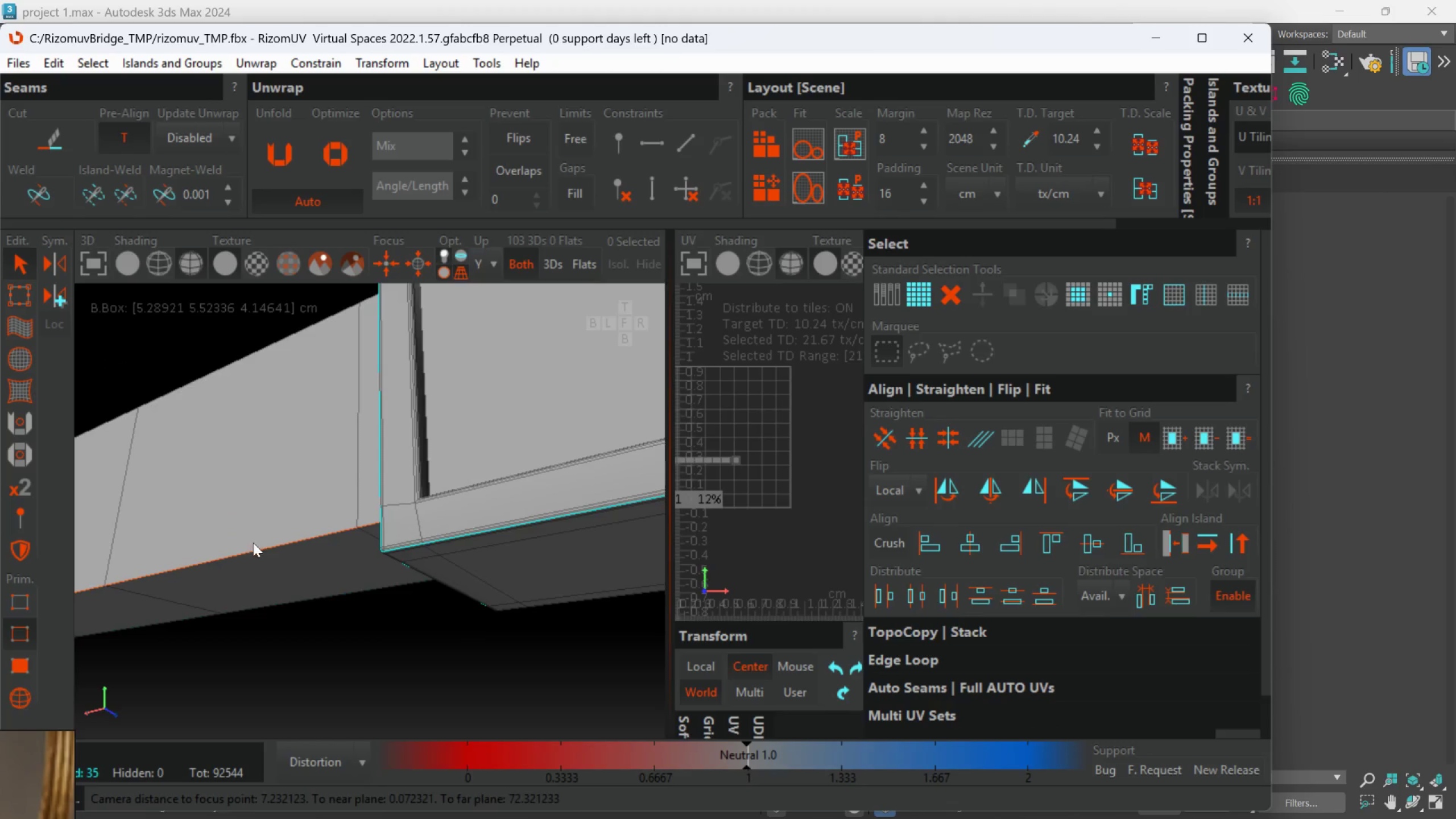 
scroll: coordinate [386, 553], scroll_direction: down, amount: 9.0
 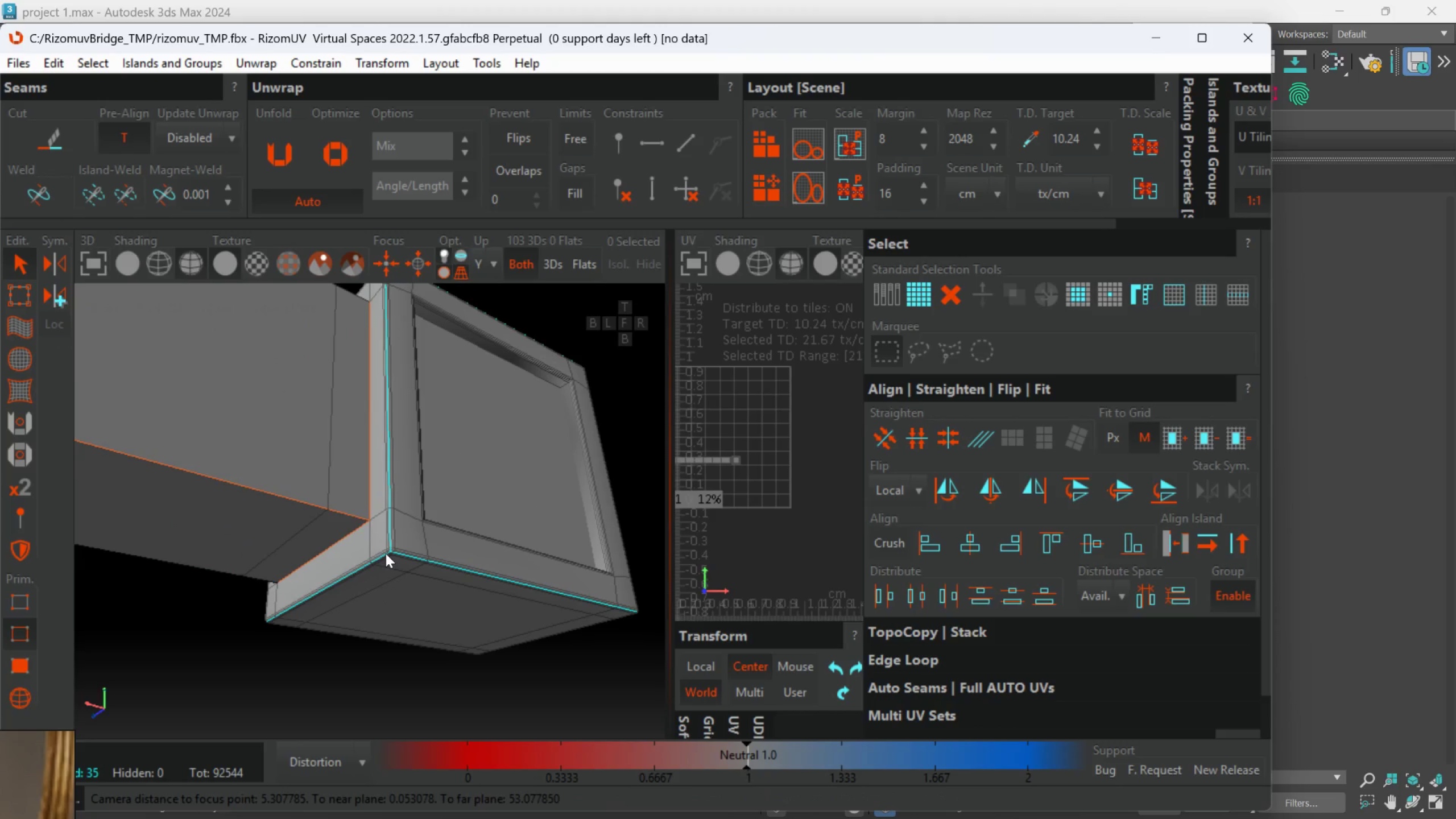 
key(Alt+AltLeft)
 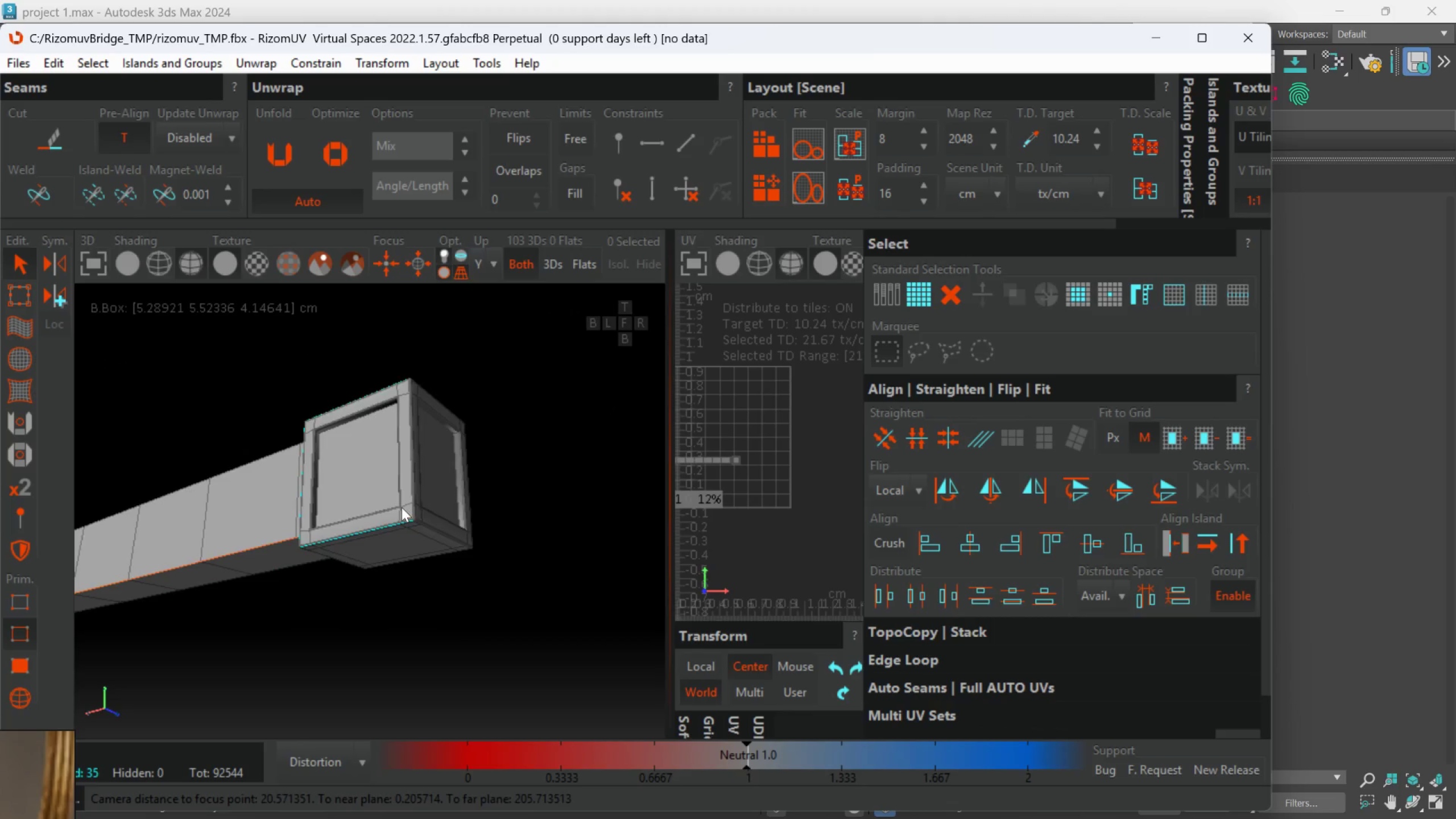 
scroll: coordinate [256, 544], scroll_direction: down, amount: 3.0
 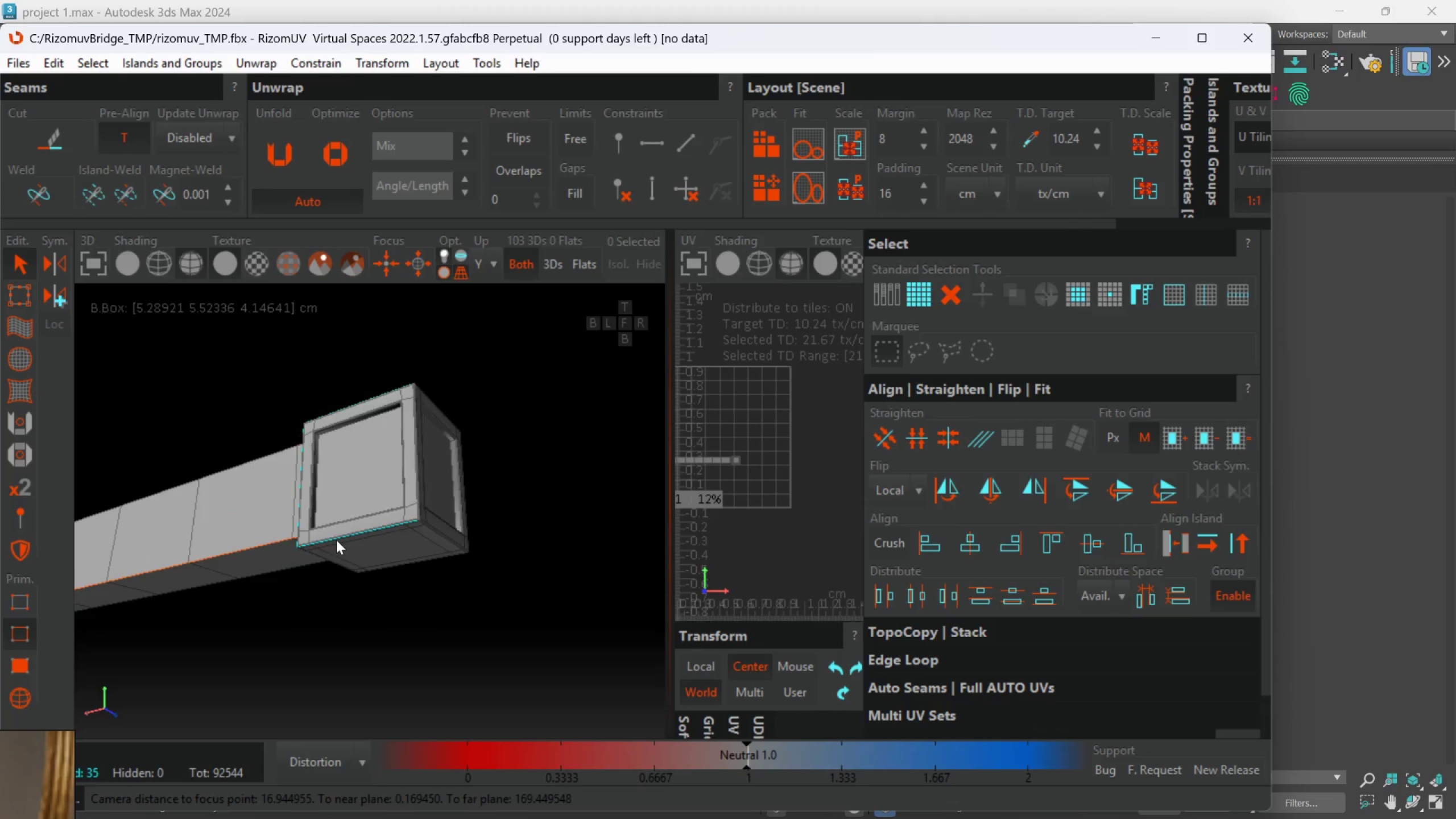 
scroll: coordinate [416, 619], scroll_direction: up, amount: 6.0
 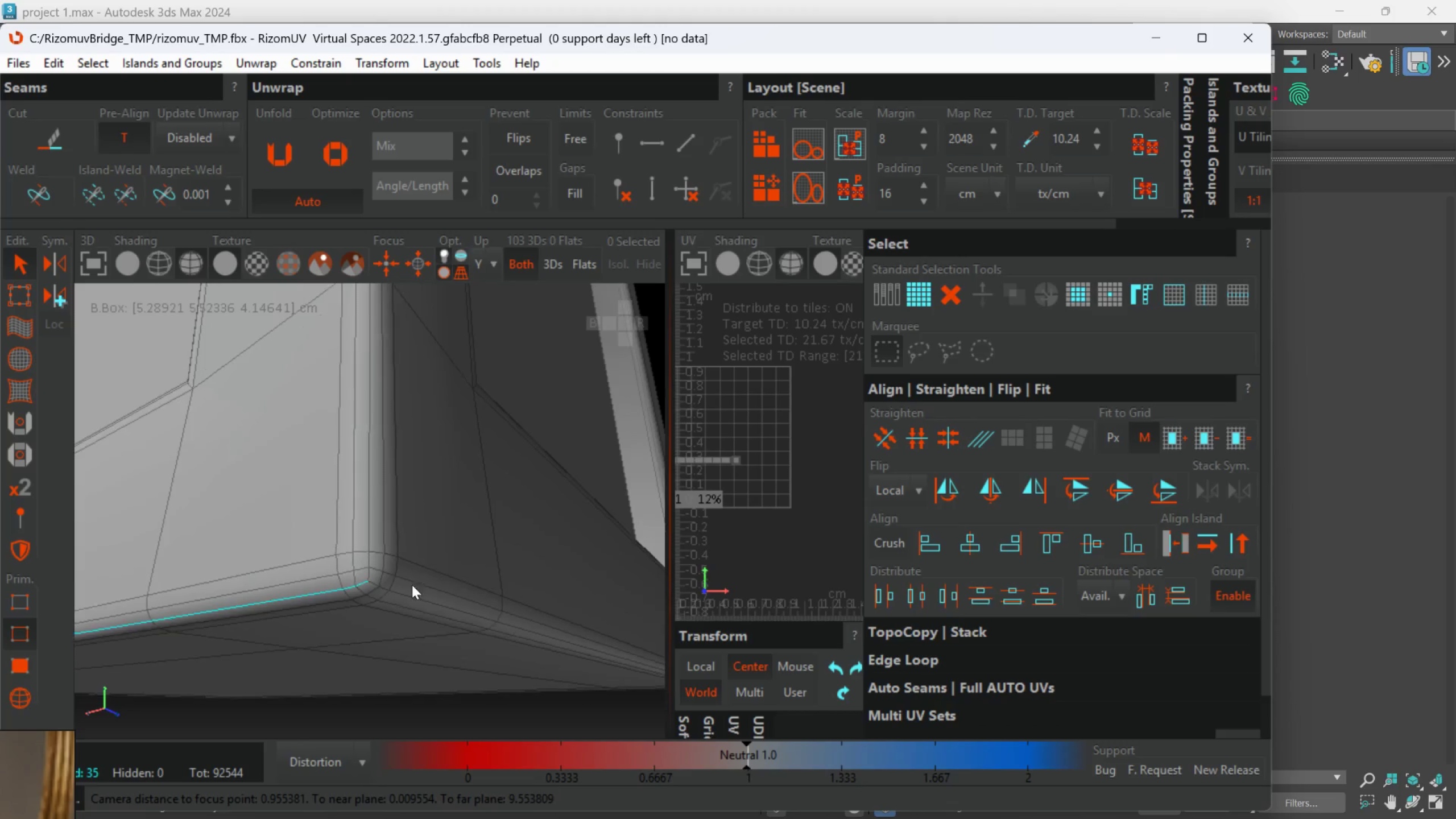 
hold_key(key=ControlLeft, duration=1.52)
left_click([333, 518])
 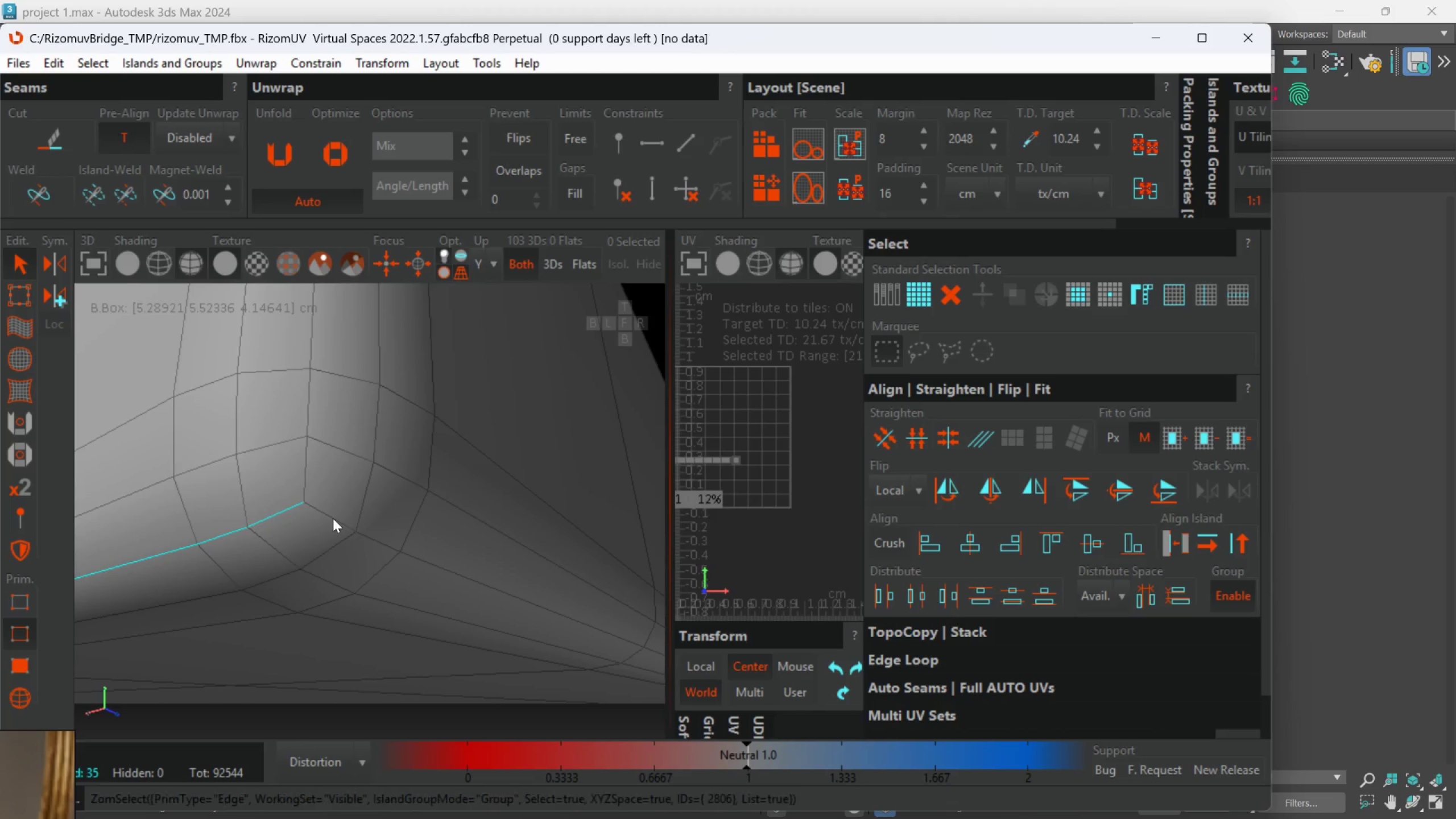 
scroll: coordinate [384, 592], scroll_direction: up, amount: 3.0
 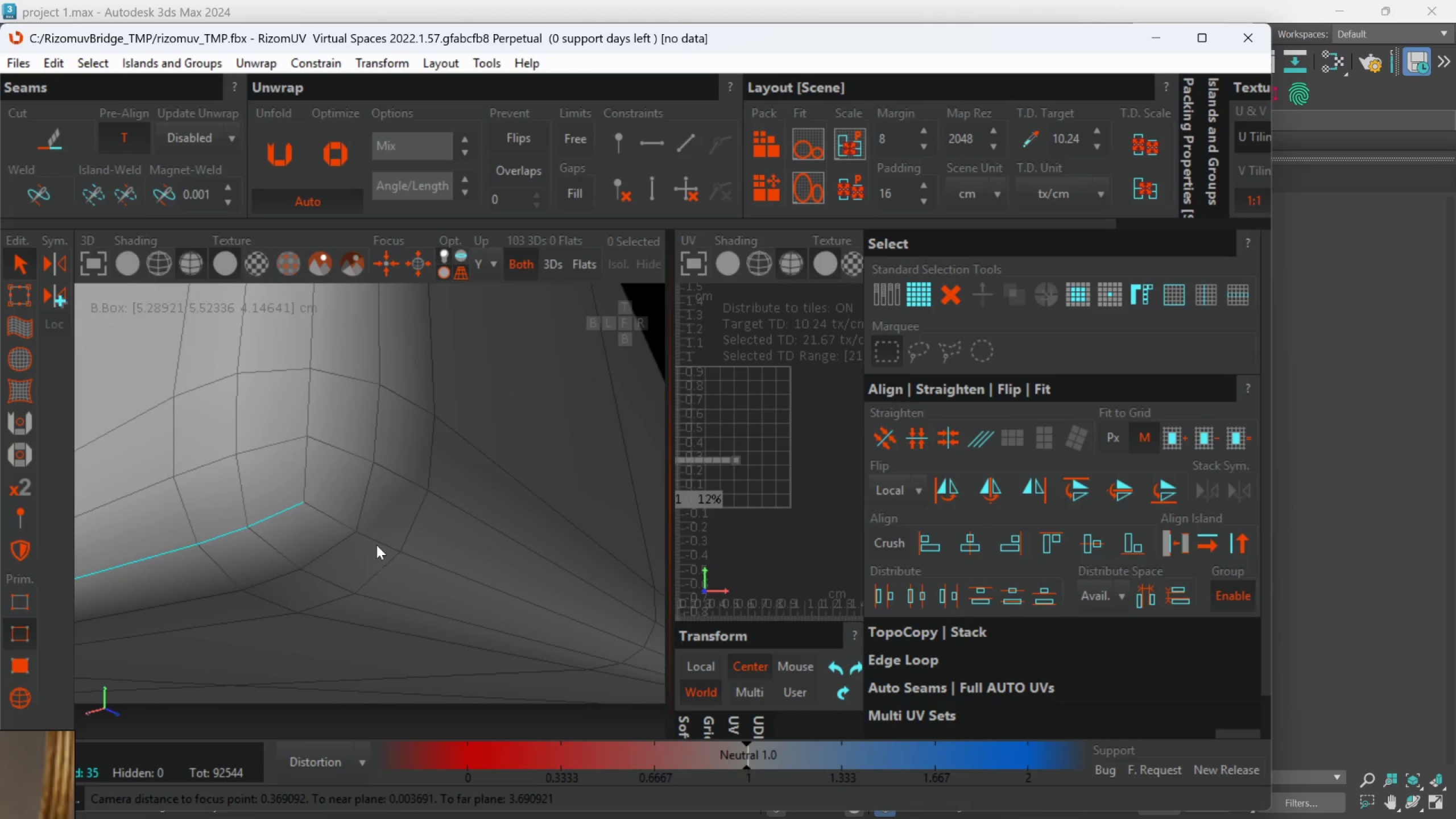 
double_click([333, 518])
 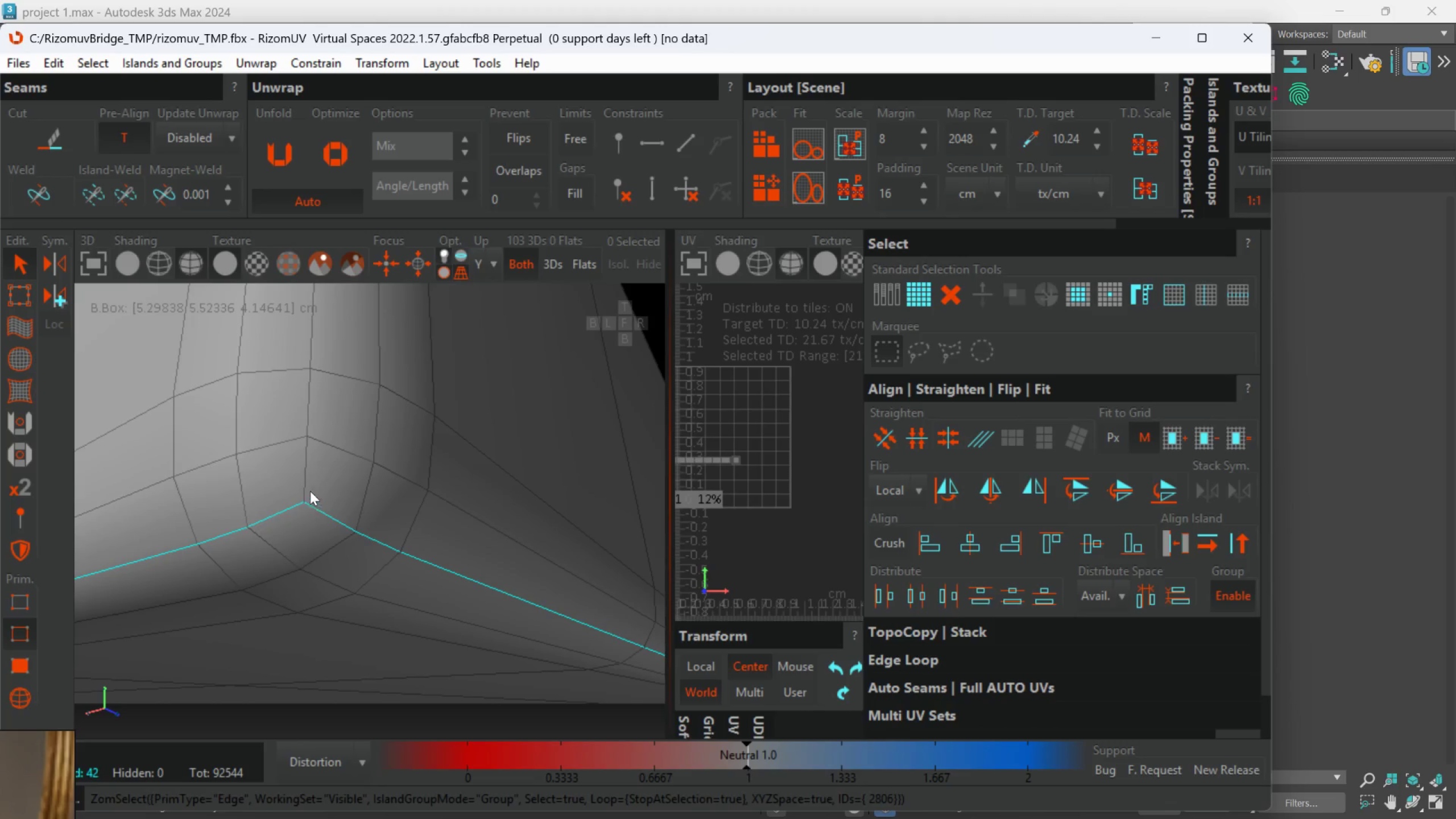 
hold_key(key=ControlLeft, duration=0.56)
left_click([300, 482])
 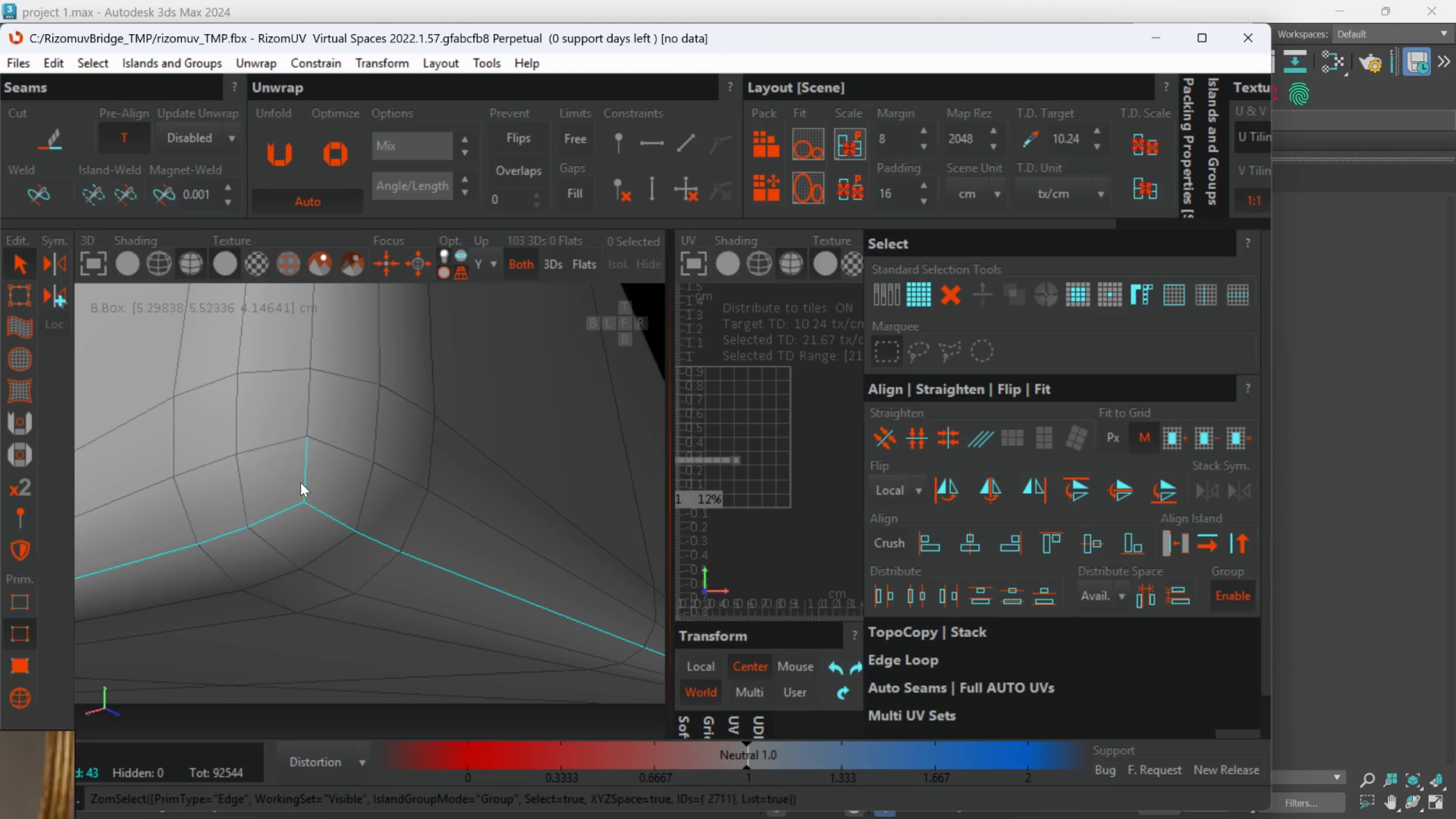 
double_click([300, 482])
 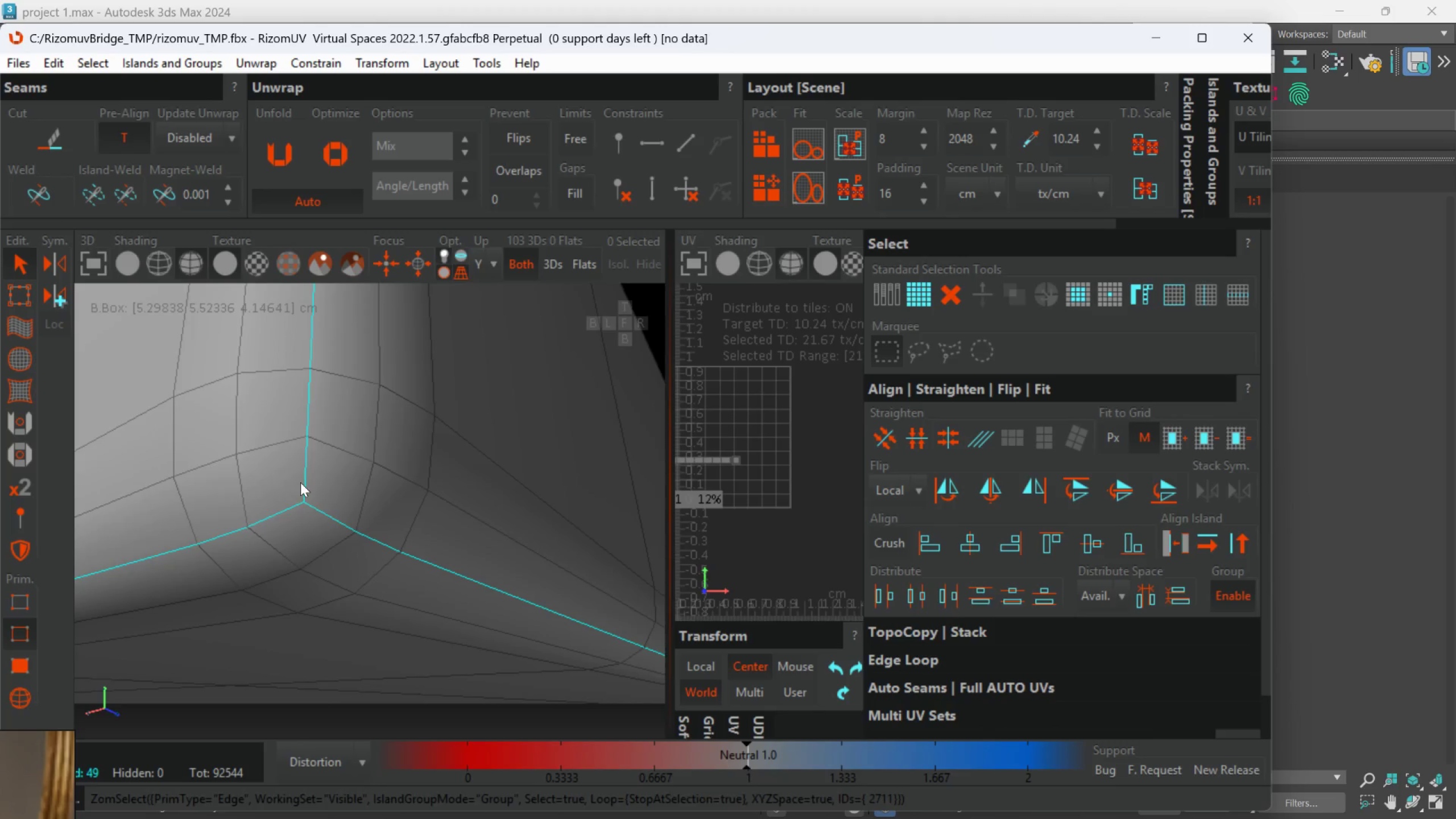 
hold_key(key=AltLeft, duration=0.5)
 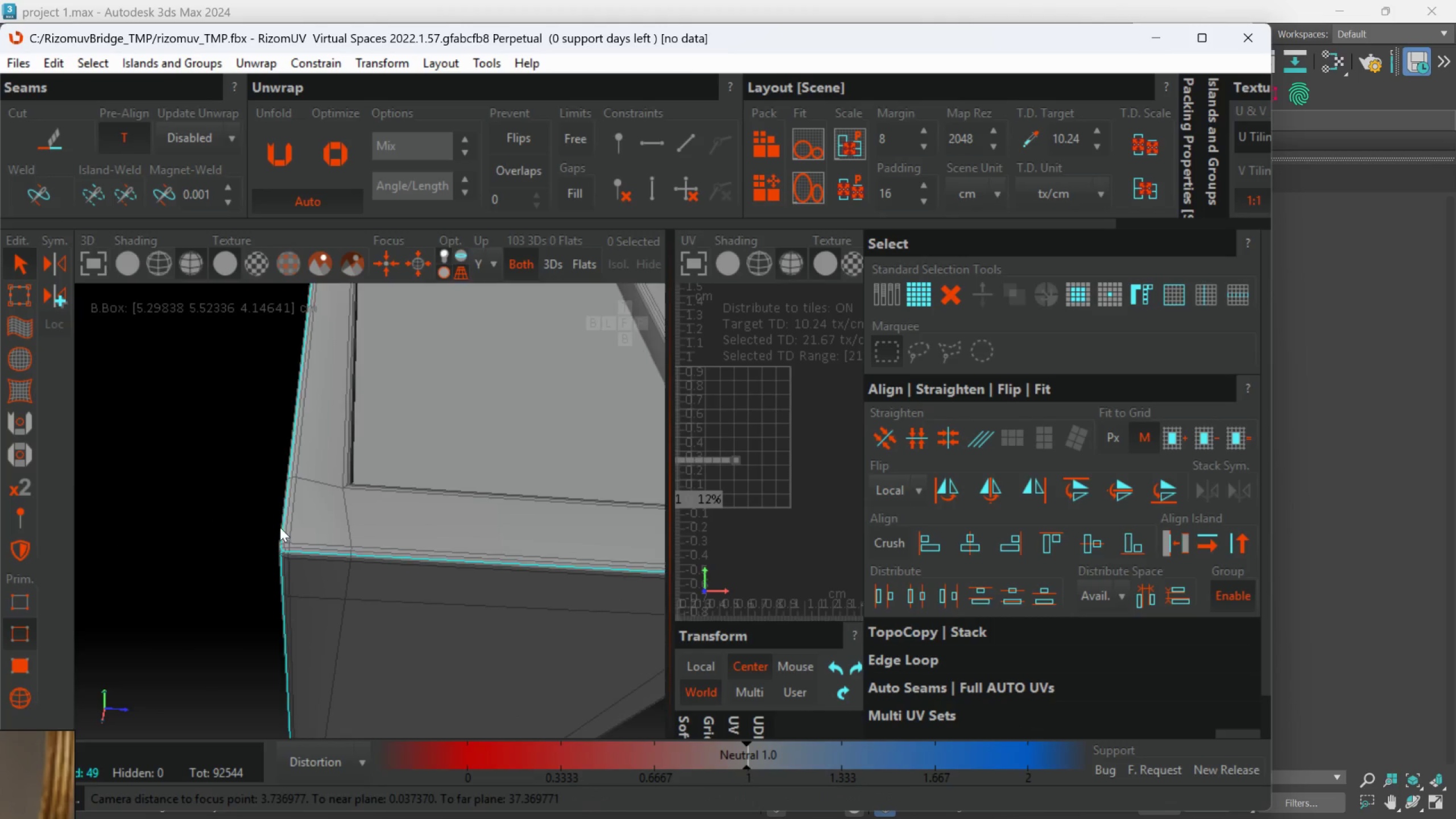 
scroll: coordinate [304, 553], scroll_direction: down, amount: 9.0
 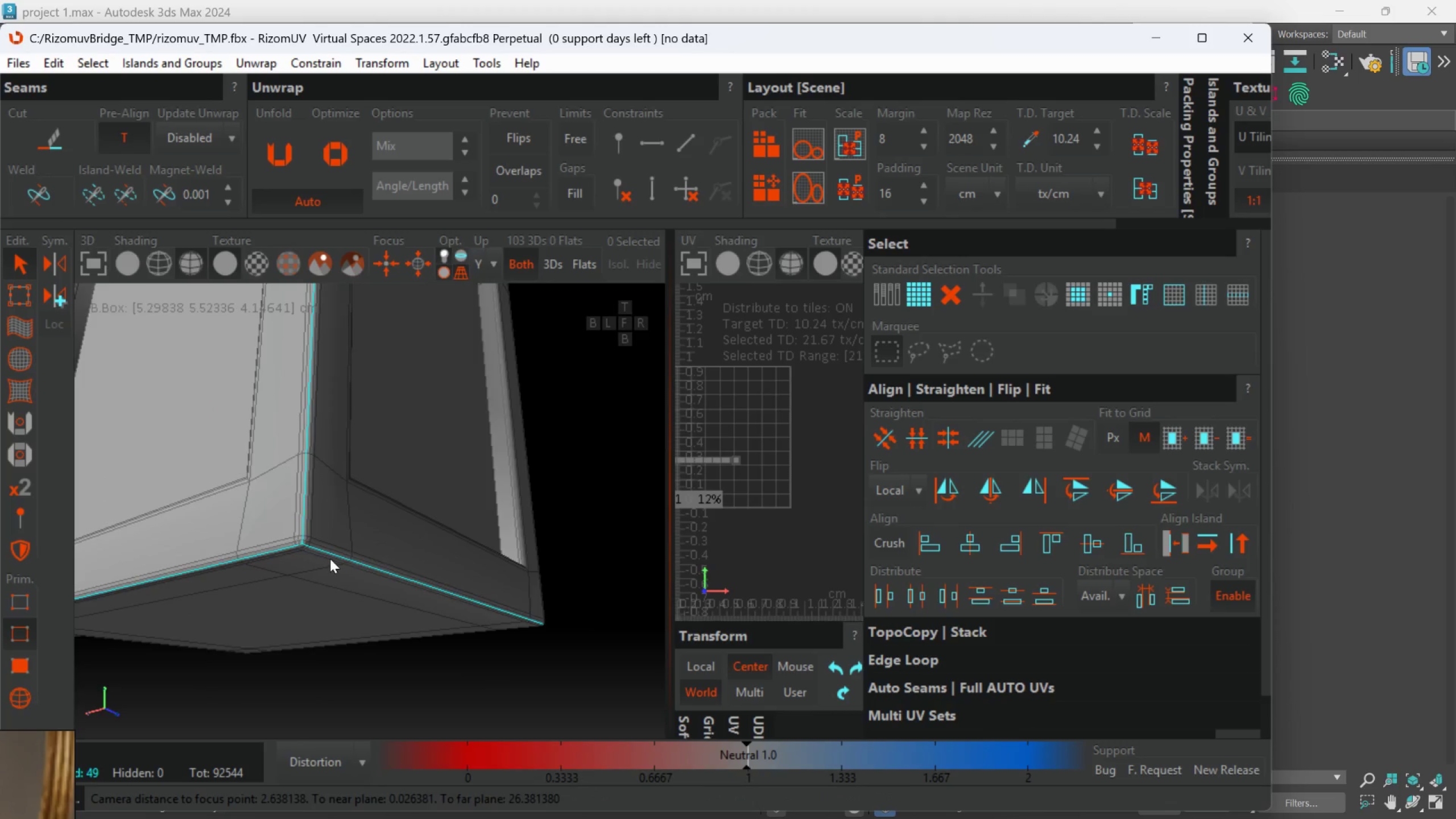 
hold_key(key=AltLeft, duration=0.36)
 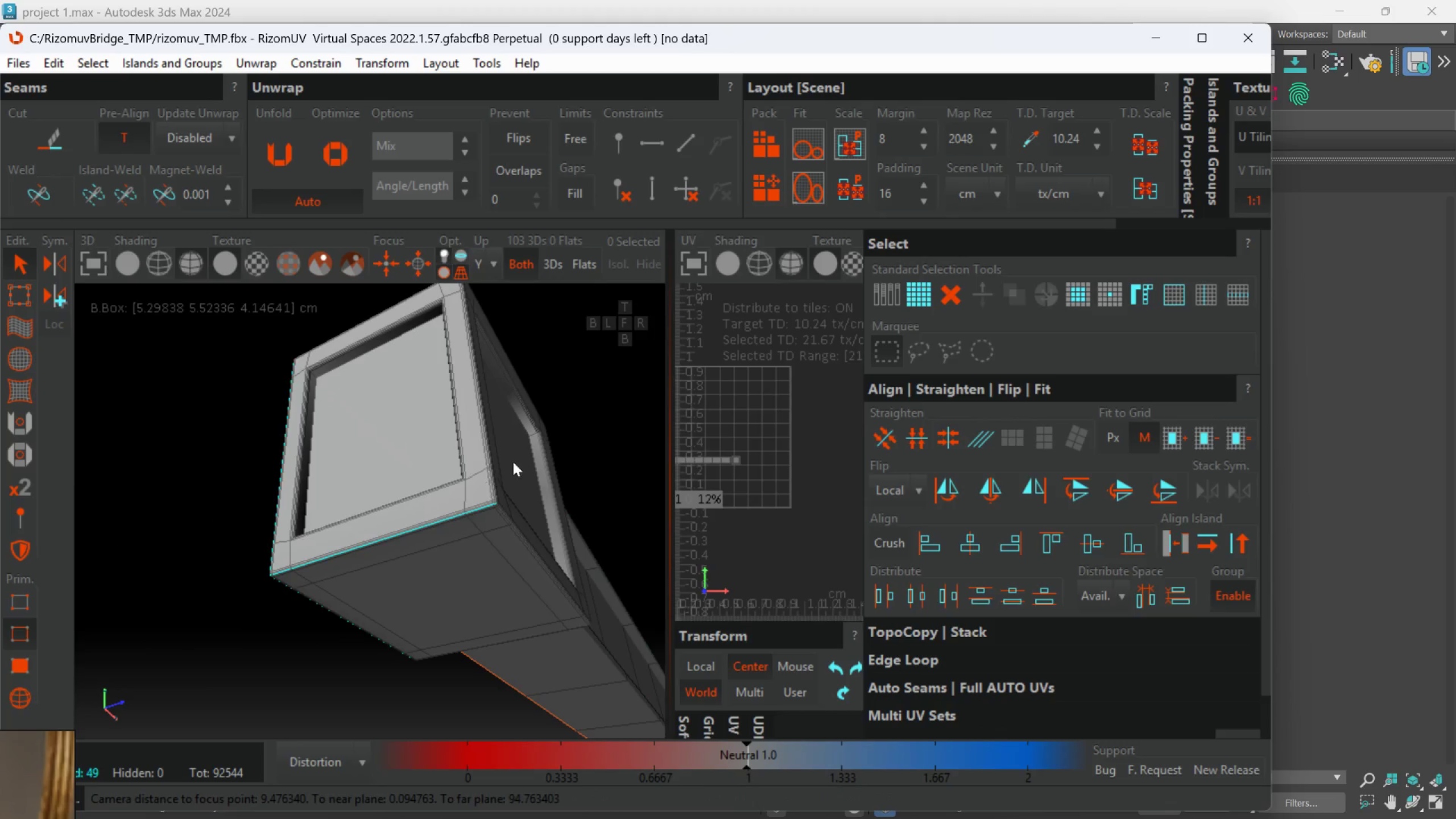 
scroll: coordinate [352, 556], scroll_direction: down, amount: 3.0
 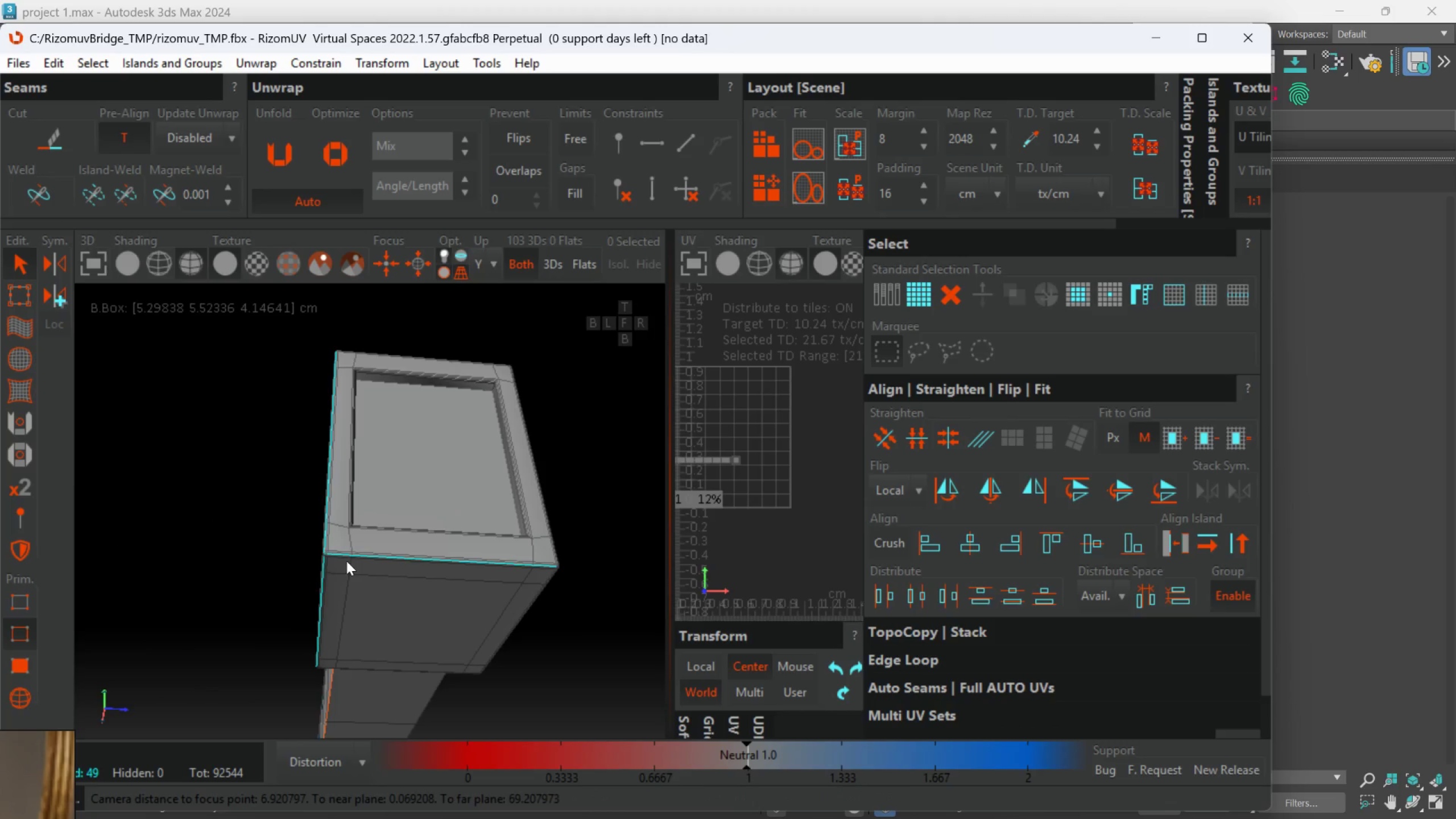 
key(Alt+AltLeft)
 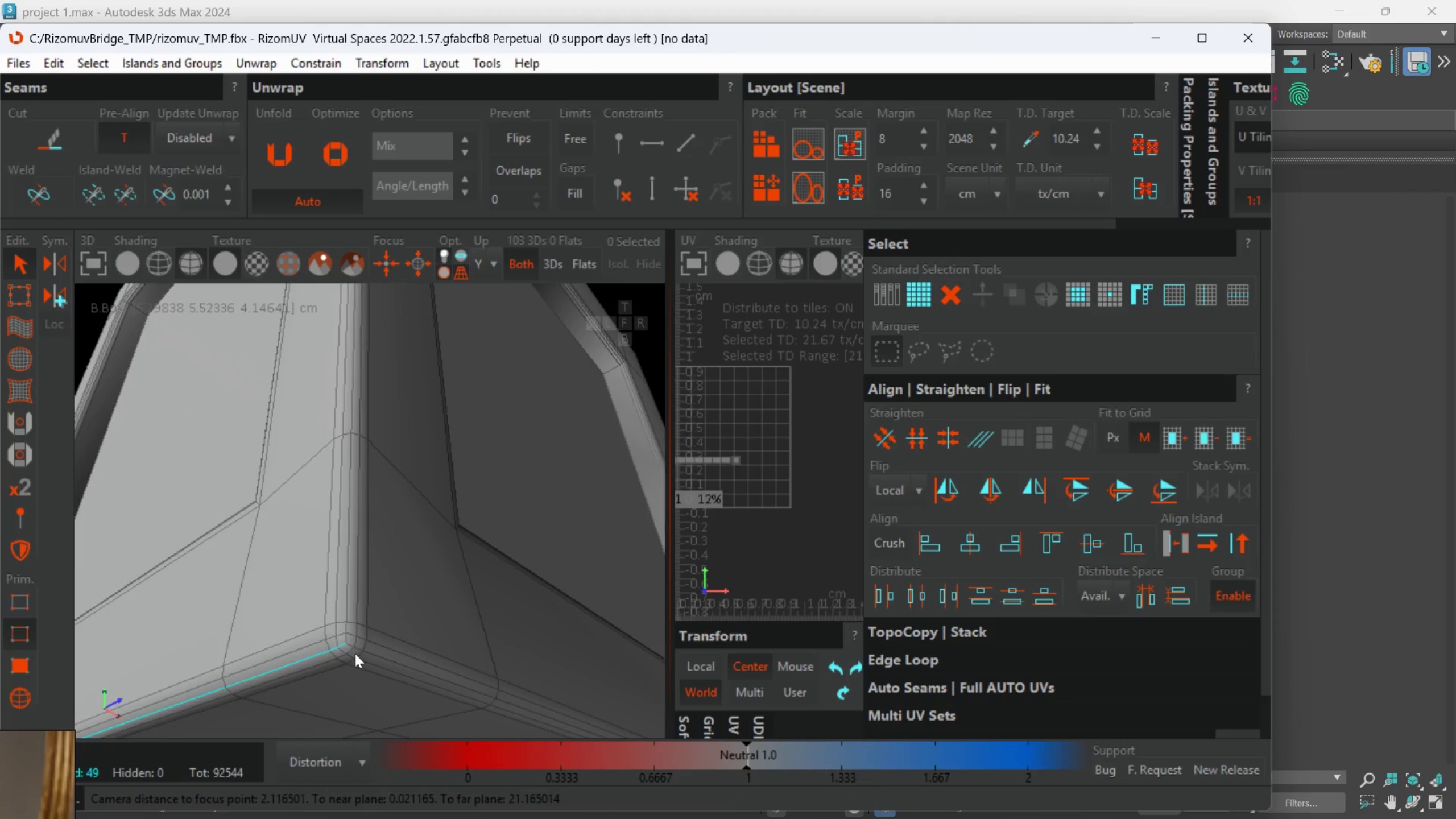 
hold_key(key=ControlLeft, duration=1.53)
left_click([331, 617])
 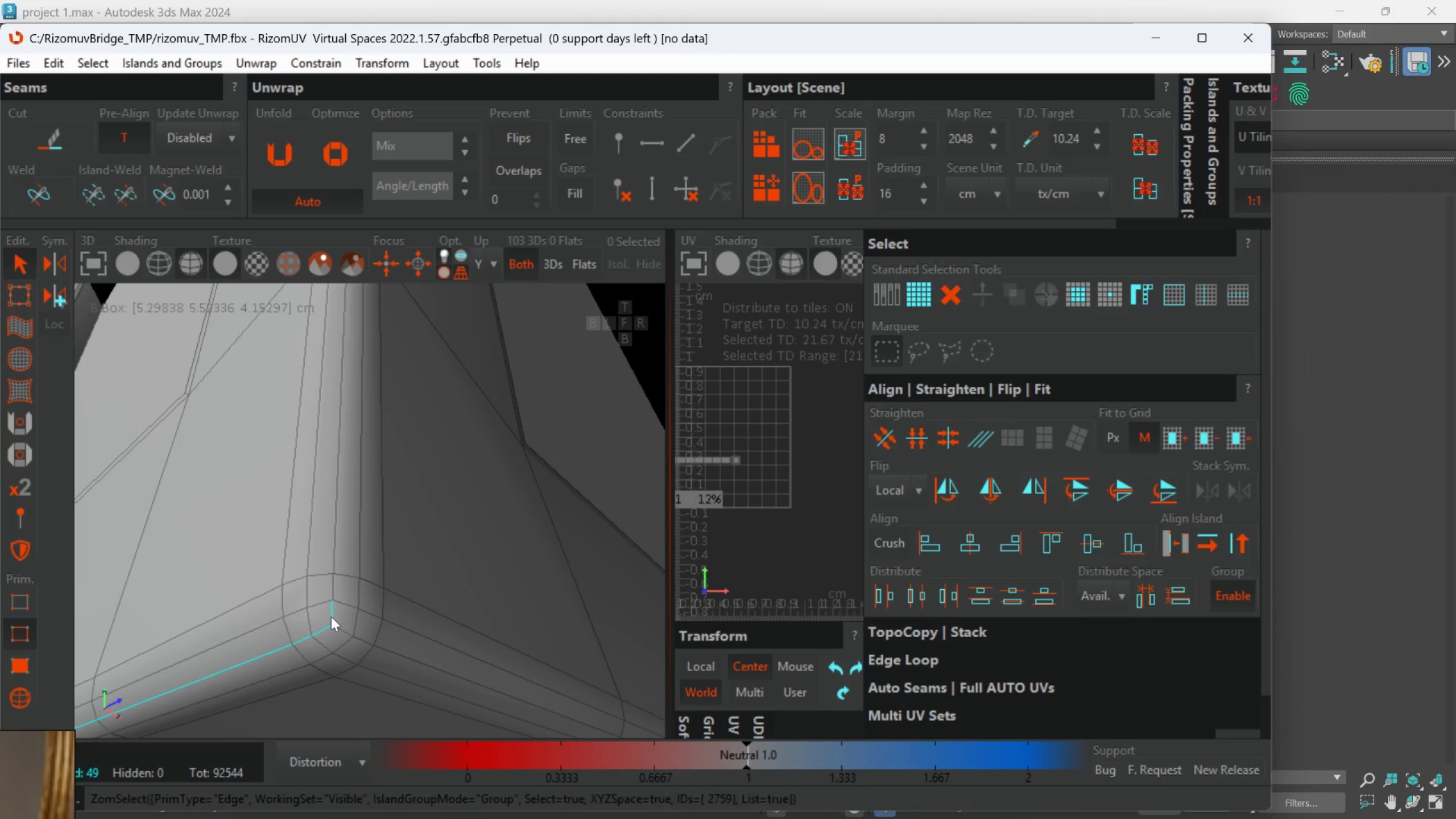 
scroll: coordinate [355, 653], scroll_direction: up, amount: 3.0
 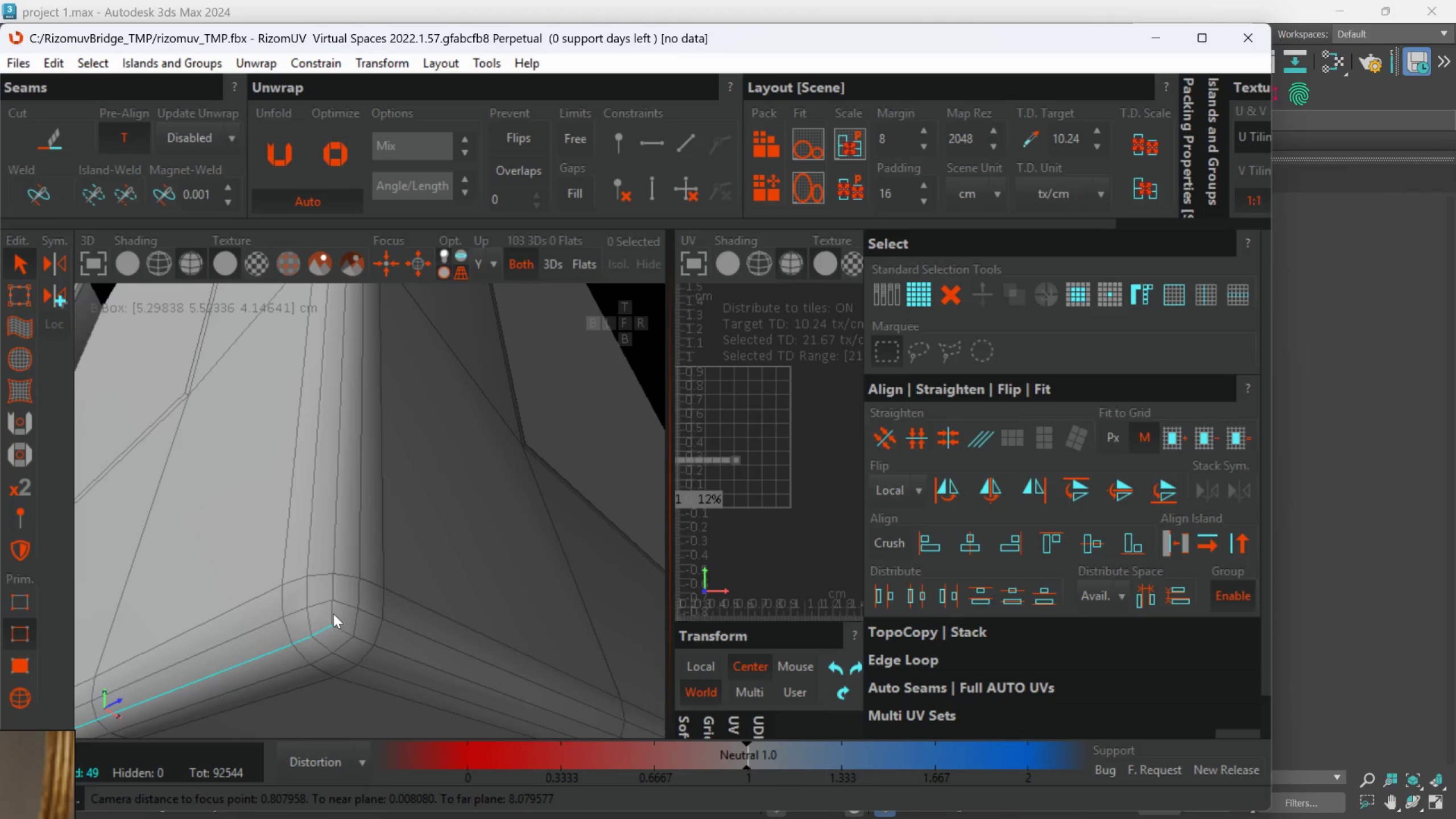 
double_click([331, 617])
 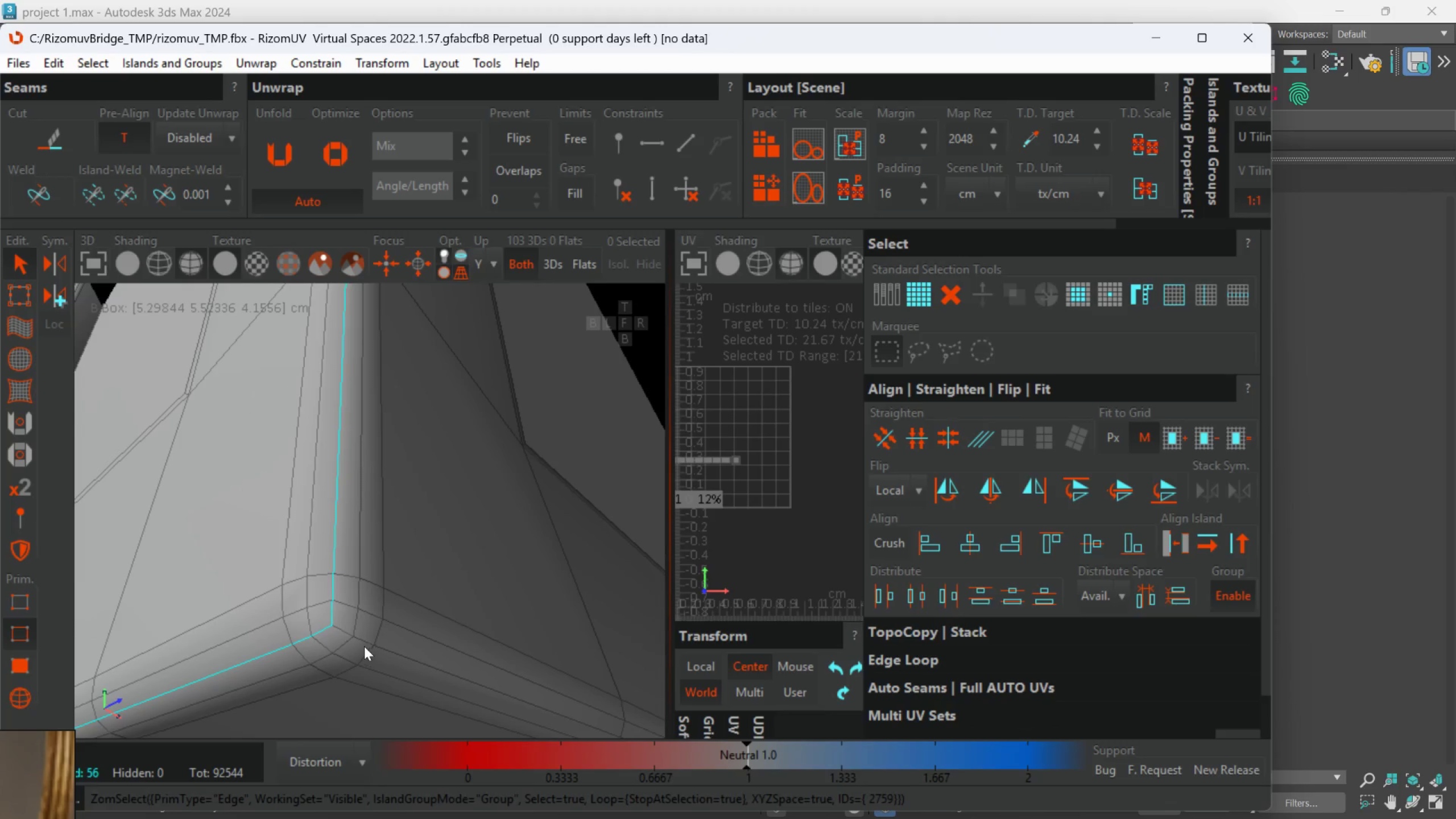 
hold_key(key=ControlLeft, duration=0.5)
left_click([363, 643])
 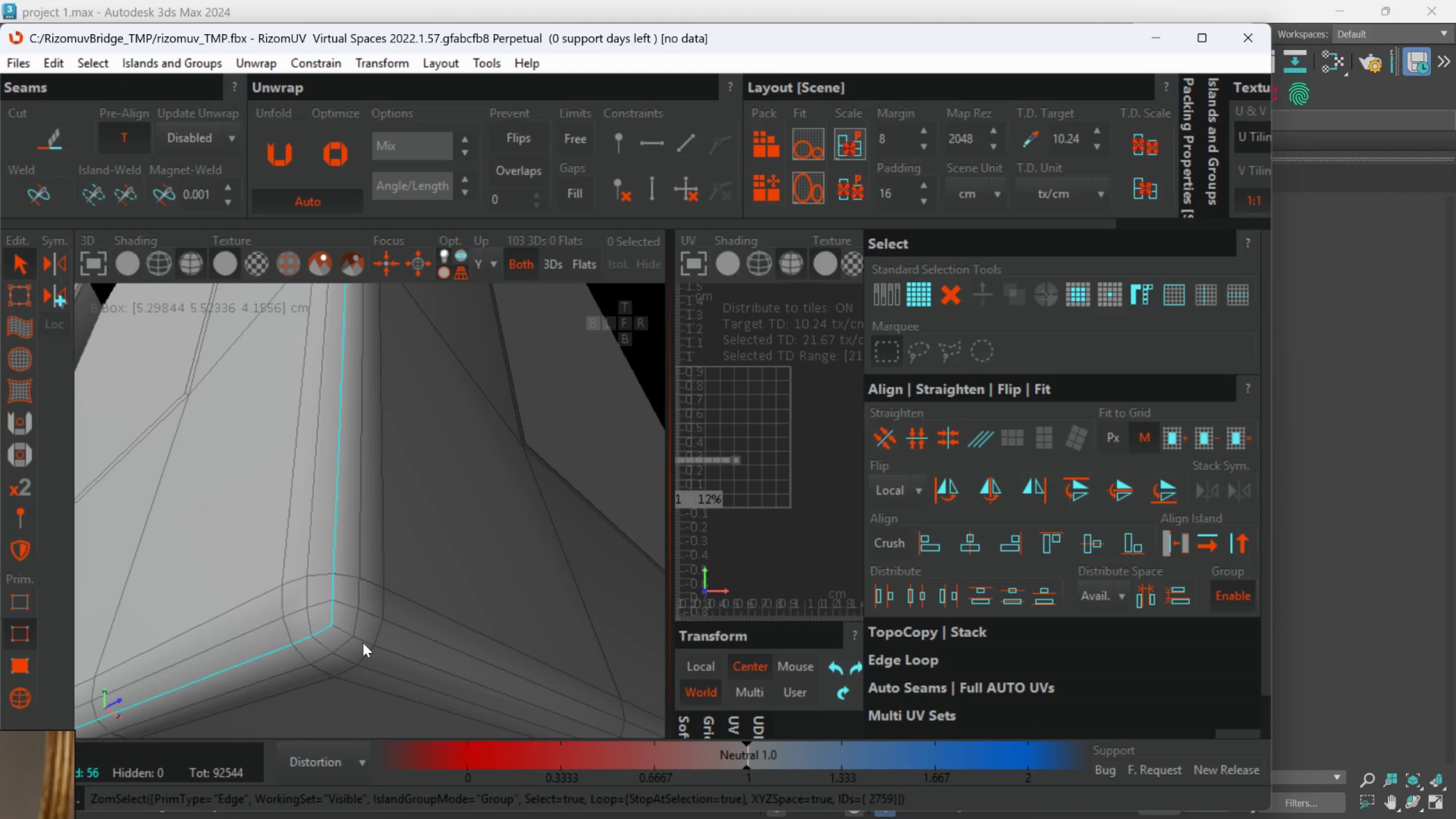 
double_click([363, 643])
 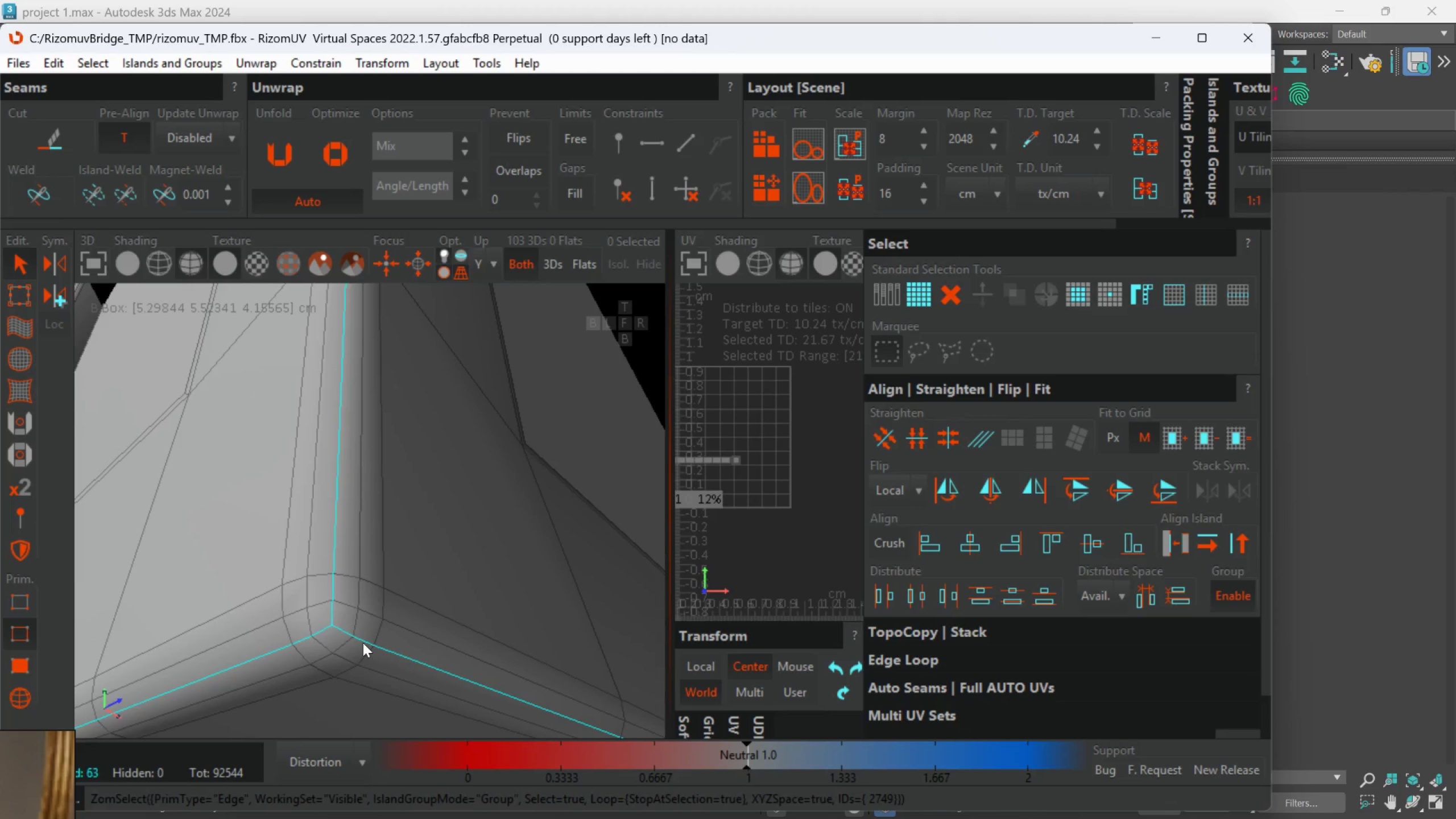 
hold_key(key=AltLeft, duration=0.53)
 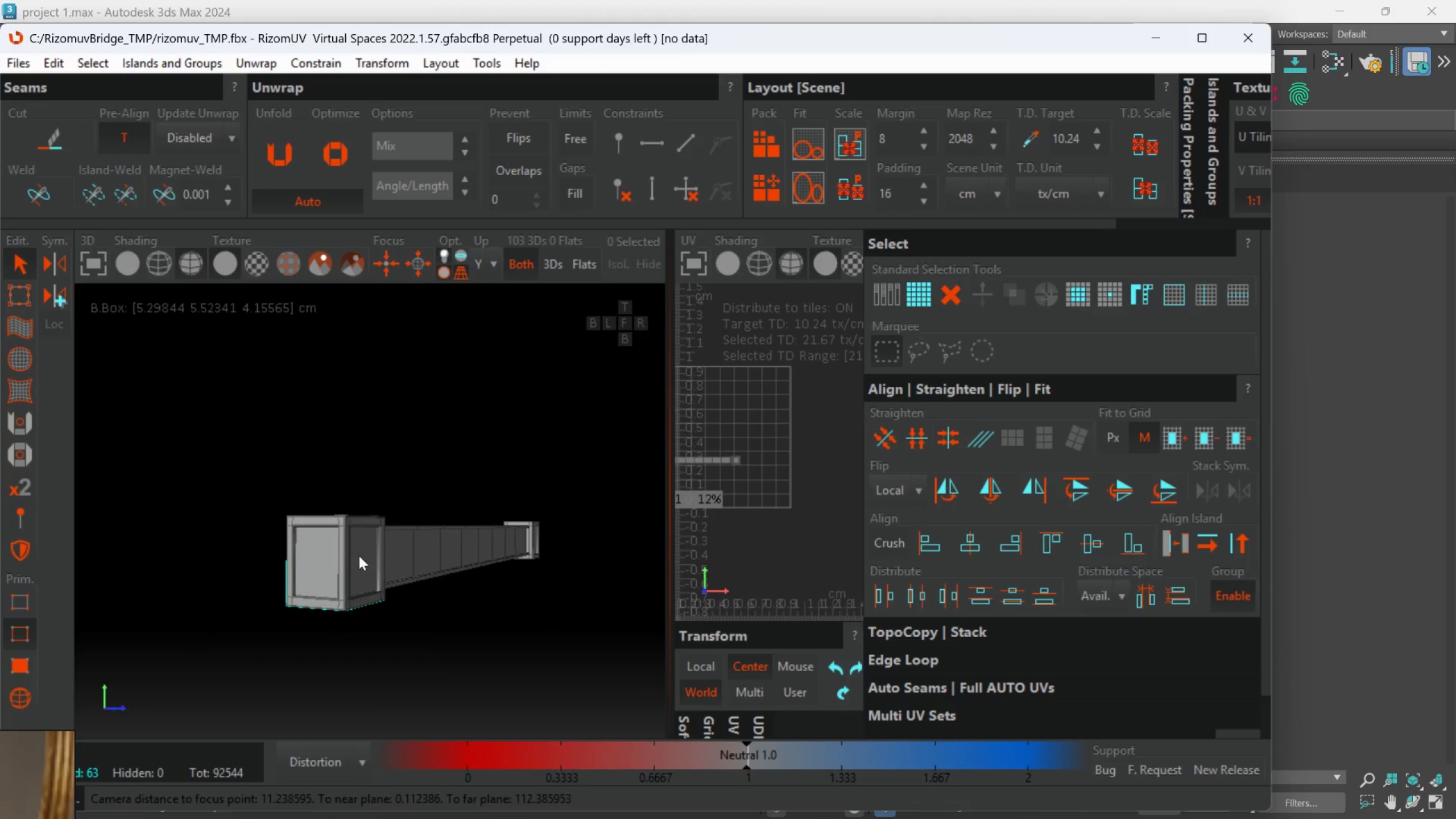 
scroll: coordinate [363, 643], scroll_direction: down, amount: 14.0
 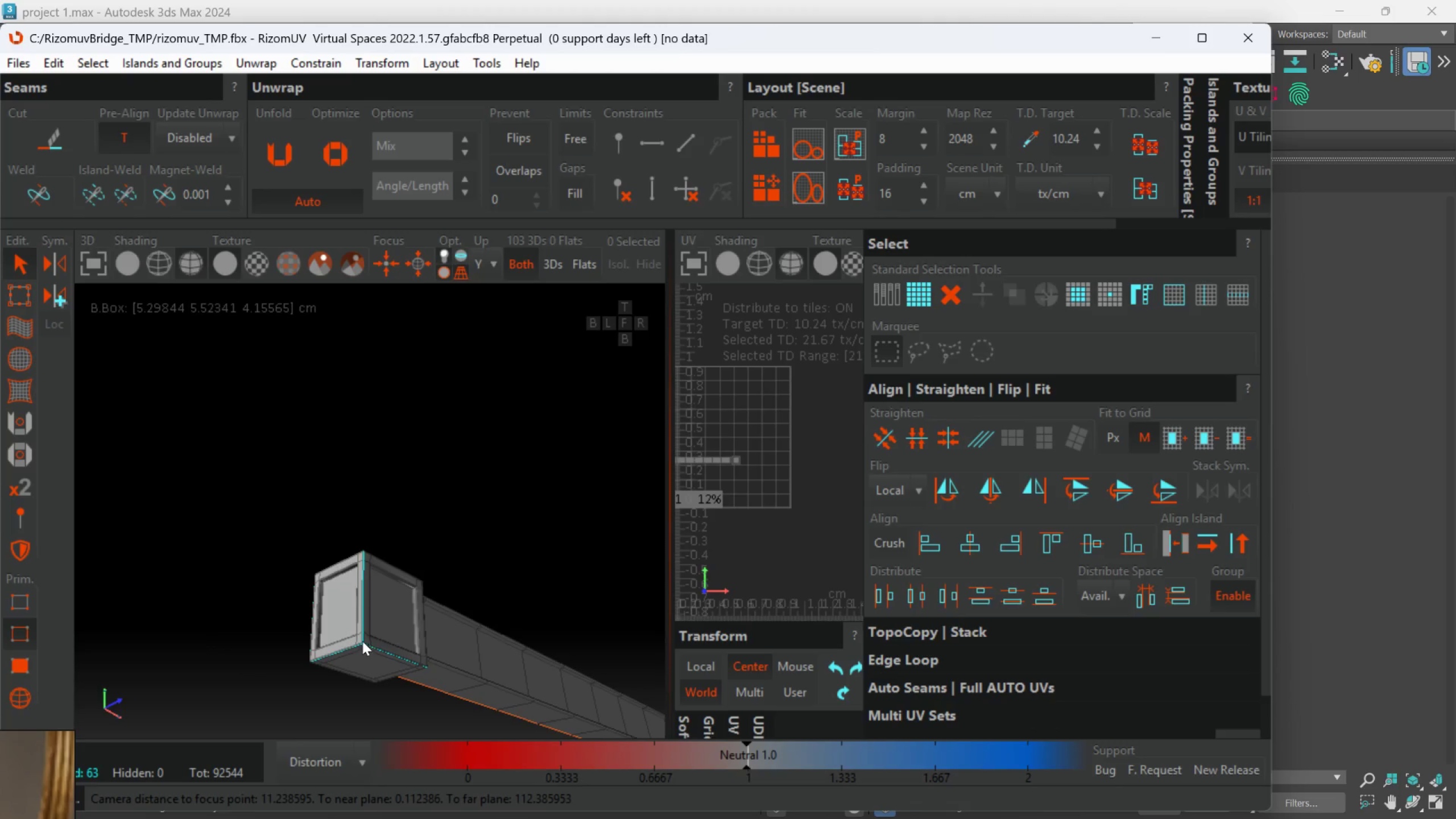 
hold_key(key=AltLeft, duration=0.61)
 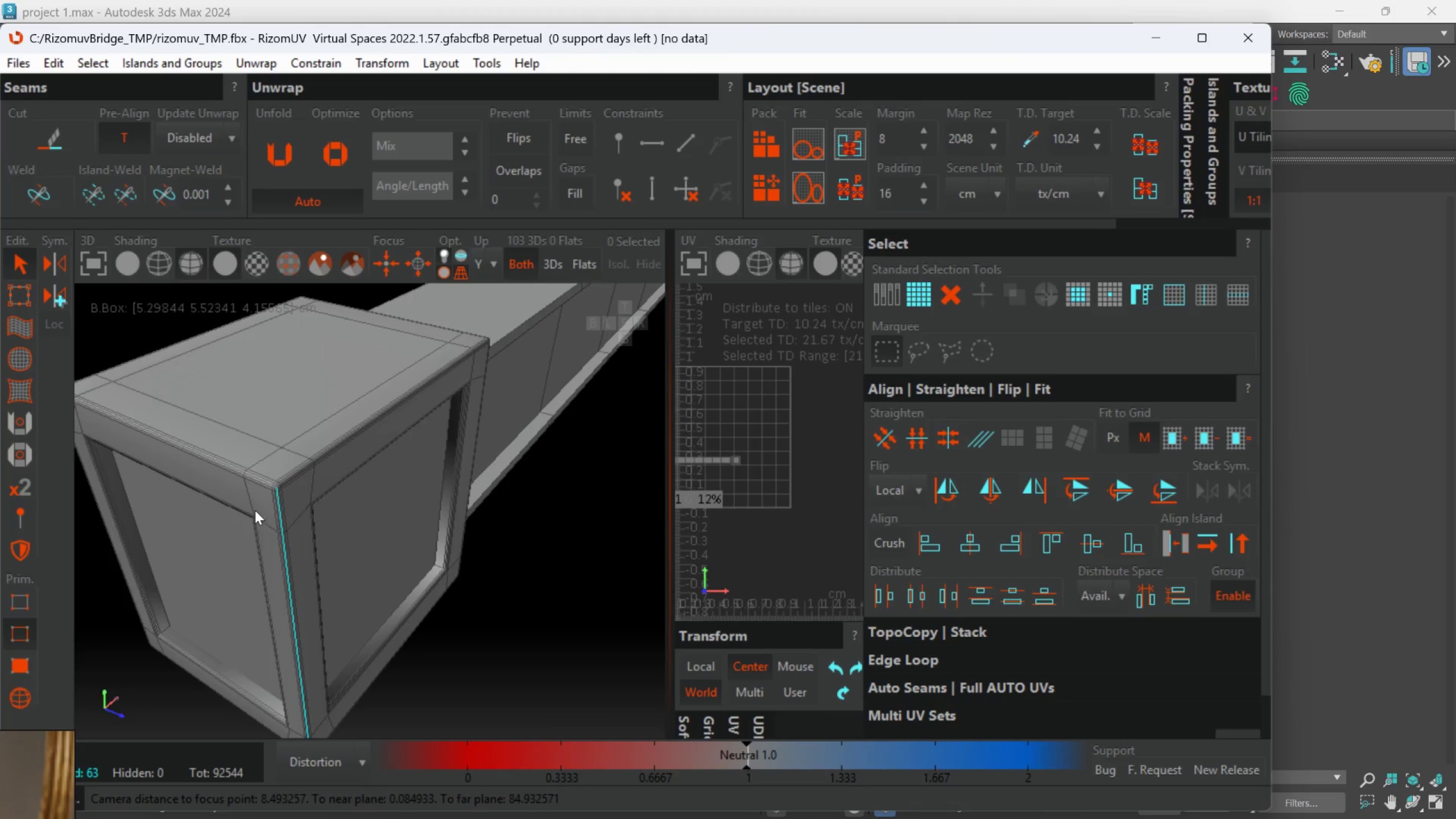 
scroll: coordinate [351, 551], scroll_direction: up, amount: 3.0
 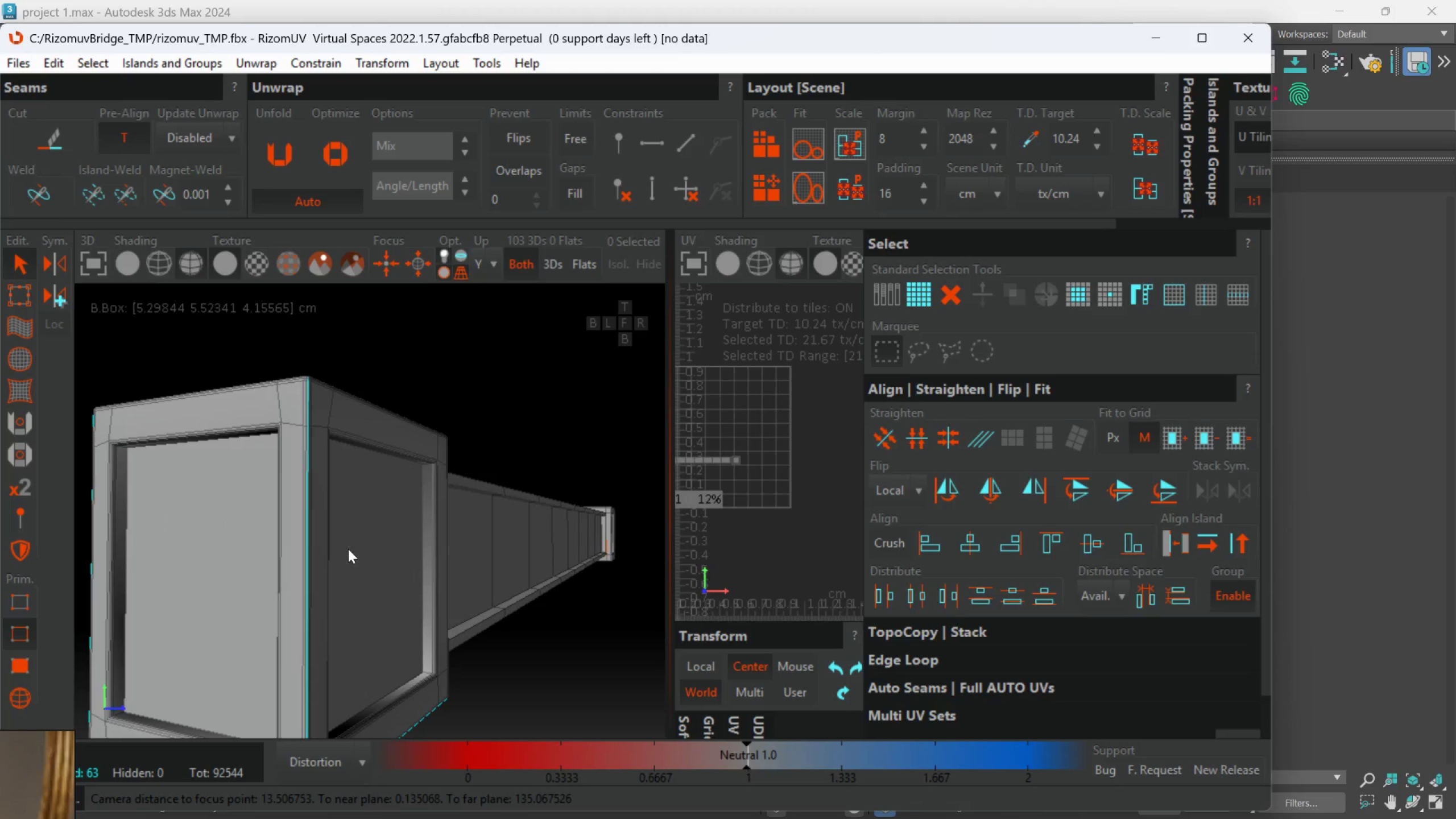 
hold_key(key=ControlLeft, duration=1.5)
 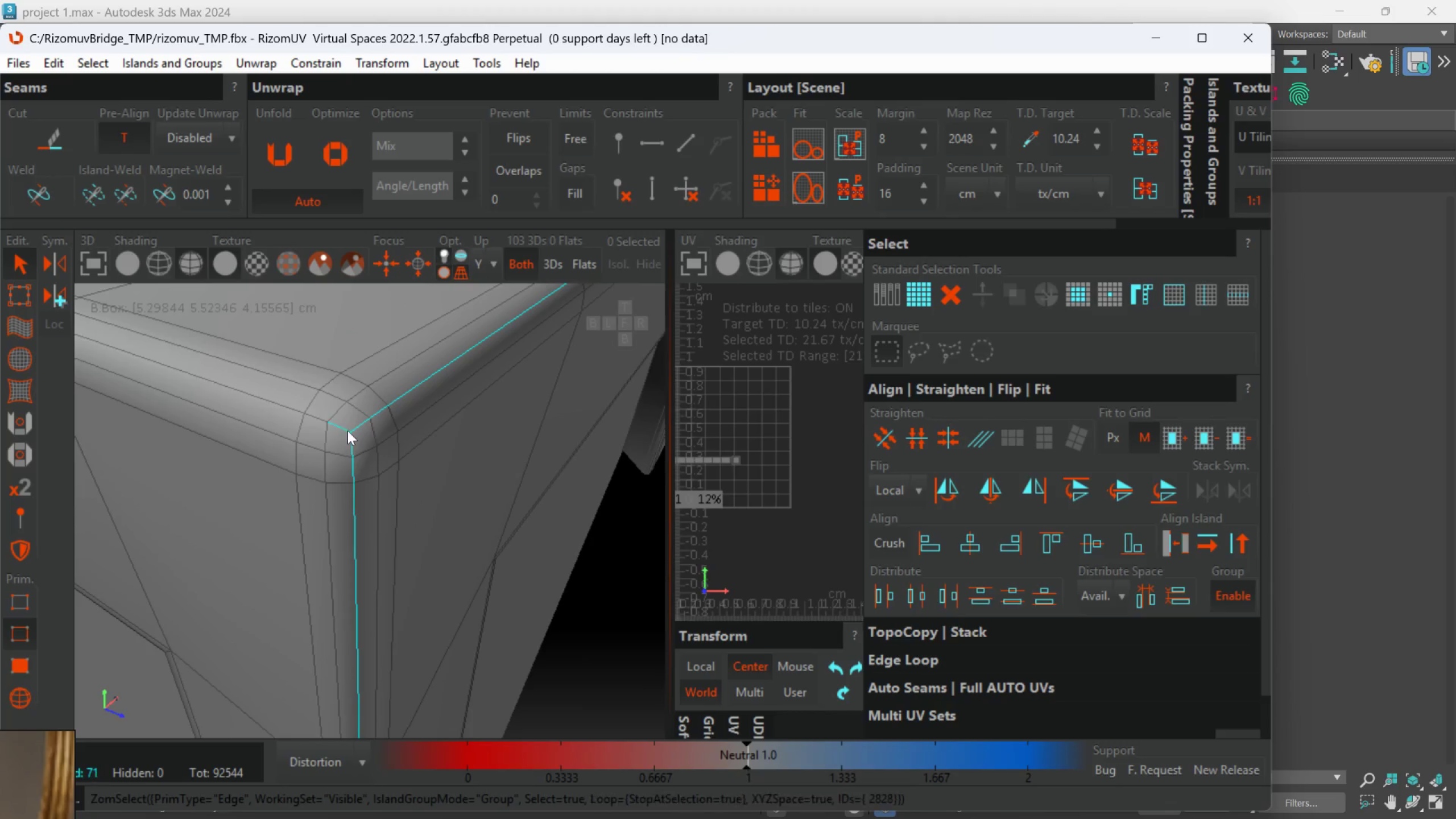 
scroll: coordinate [357, 375], scroll_direction: up, amount: 5.0
 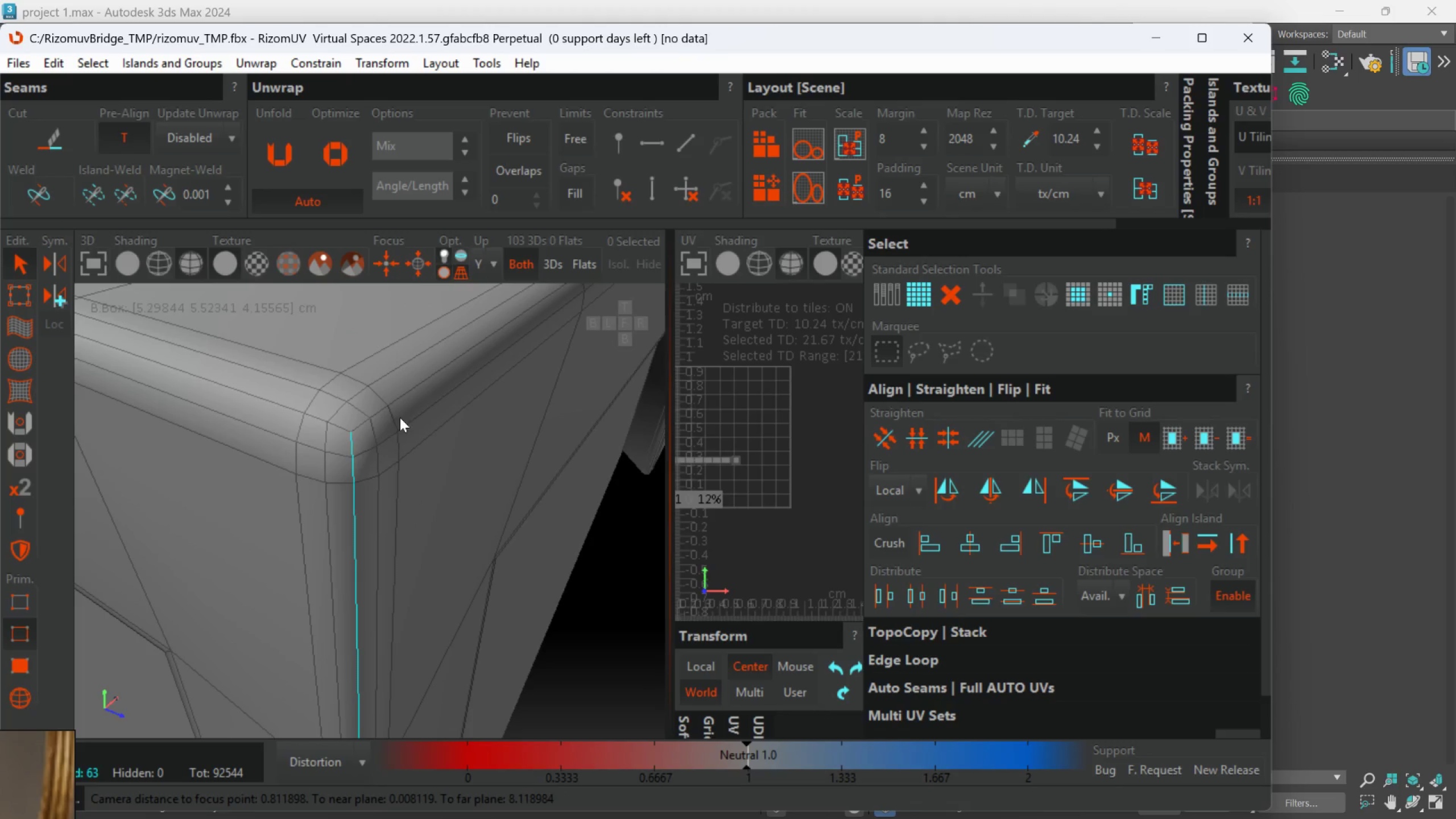 
left_click([362, 431])
 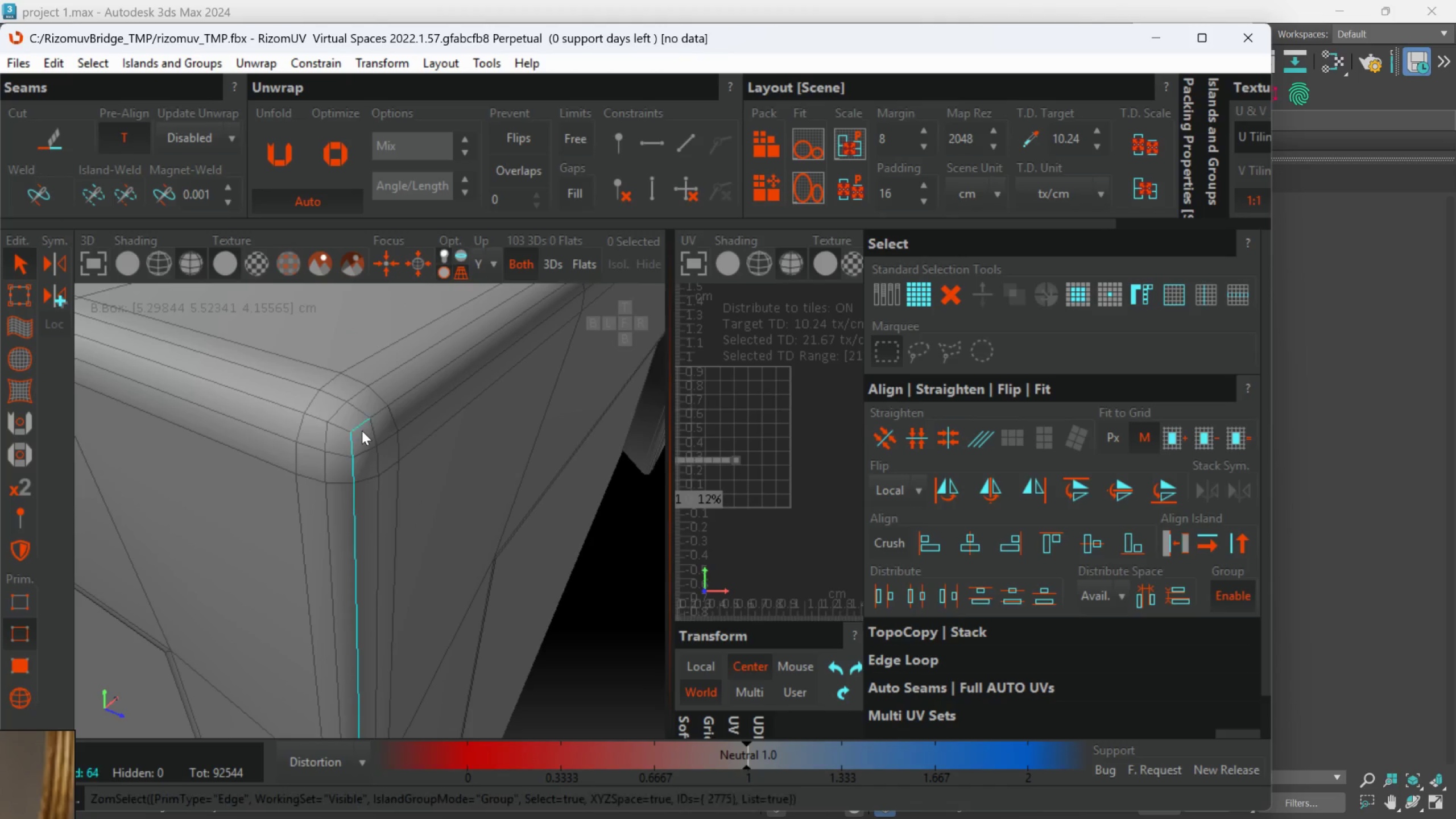 
double_click([362, 431])
 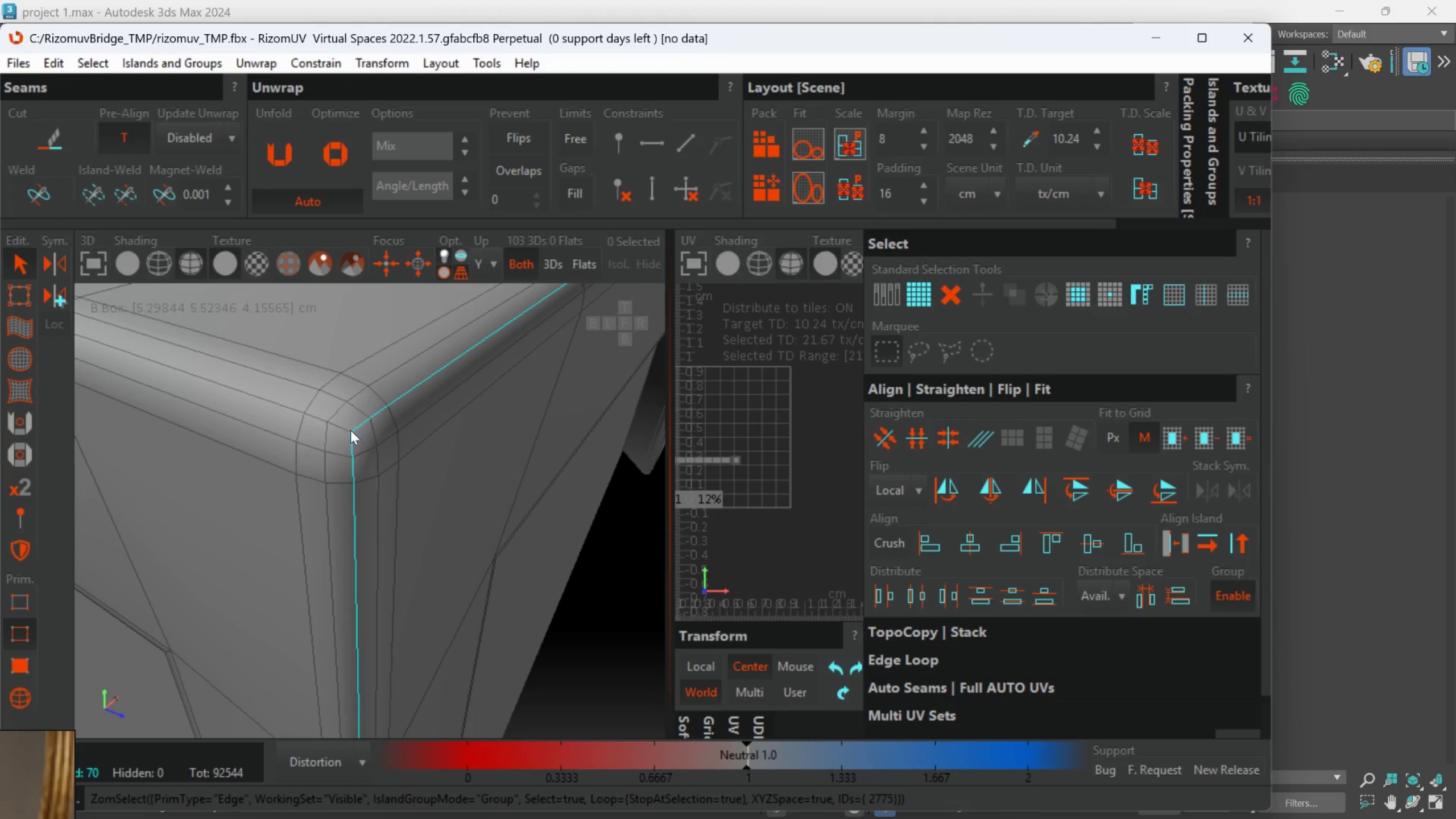 
hold_key(key=ControlLeft, duration=0.86)
left_click([348, 431])
 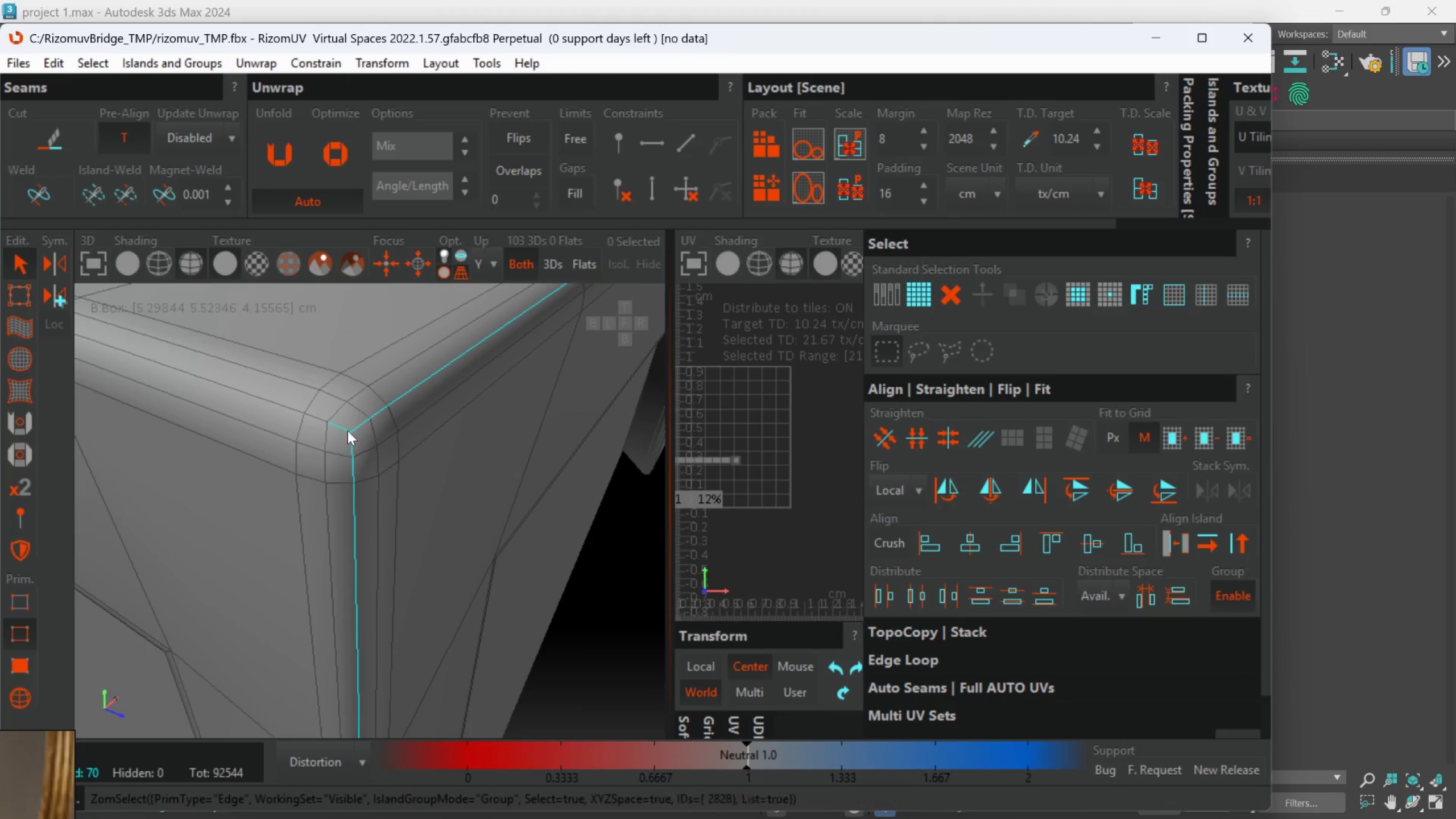 
double_click([348, 431])
 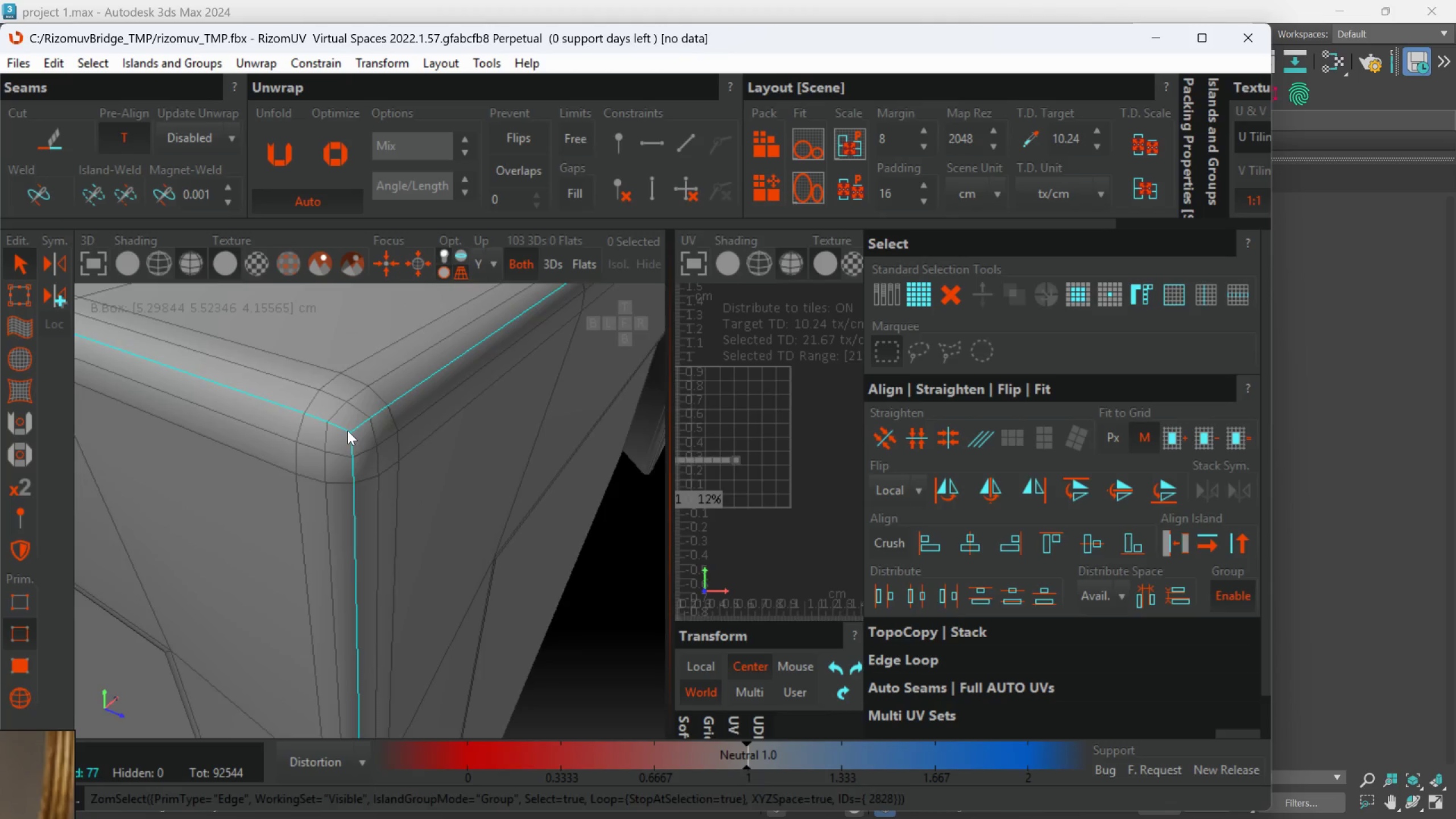 
hold_key(key=AltLeft, duration=0.69)
 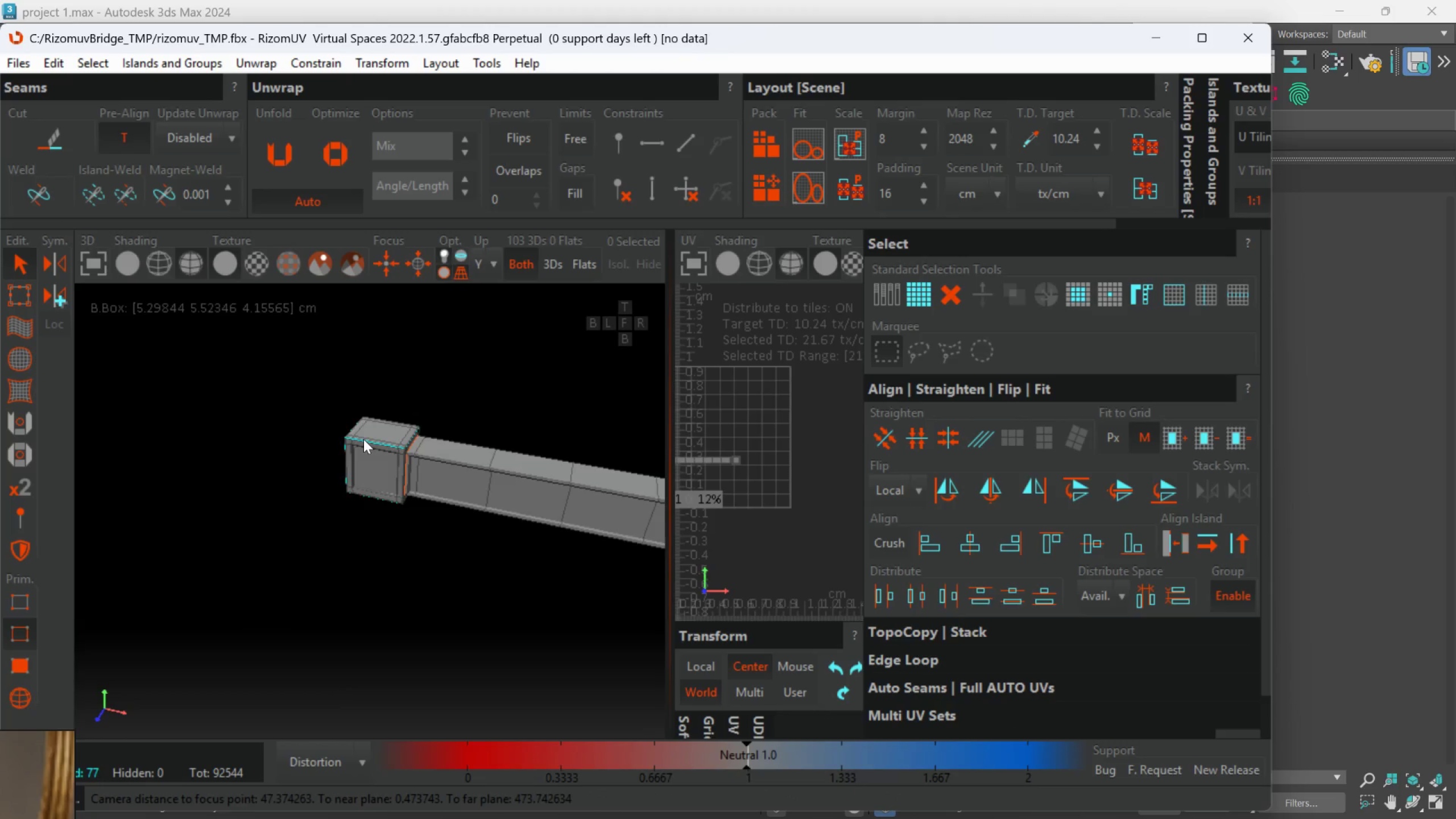 
scroll: coordinate [372, 479], scroll_direction: down, amount: 14.0
 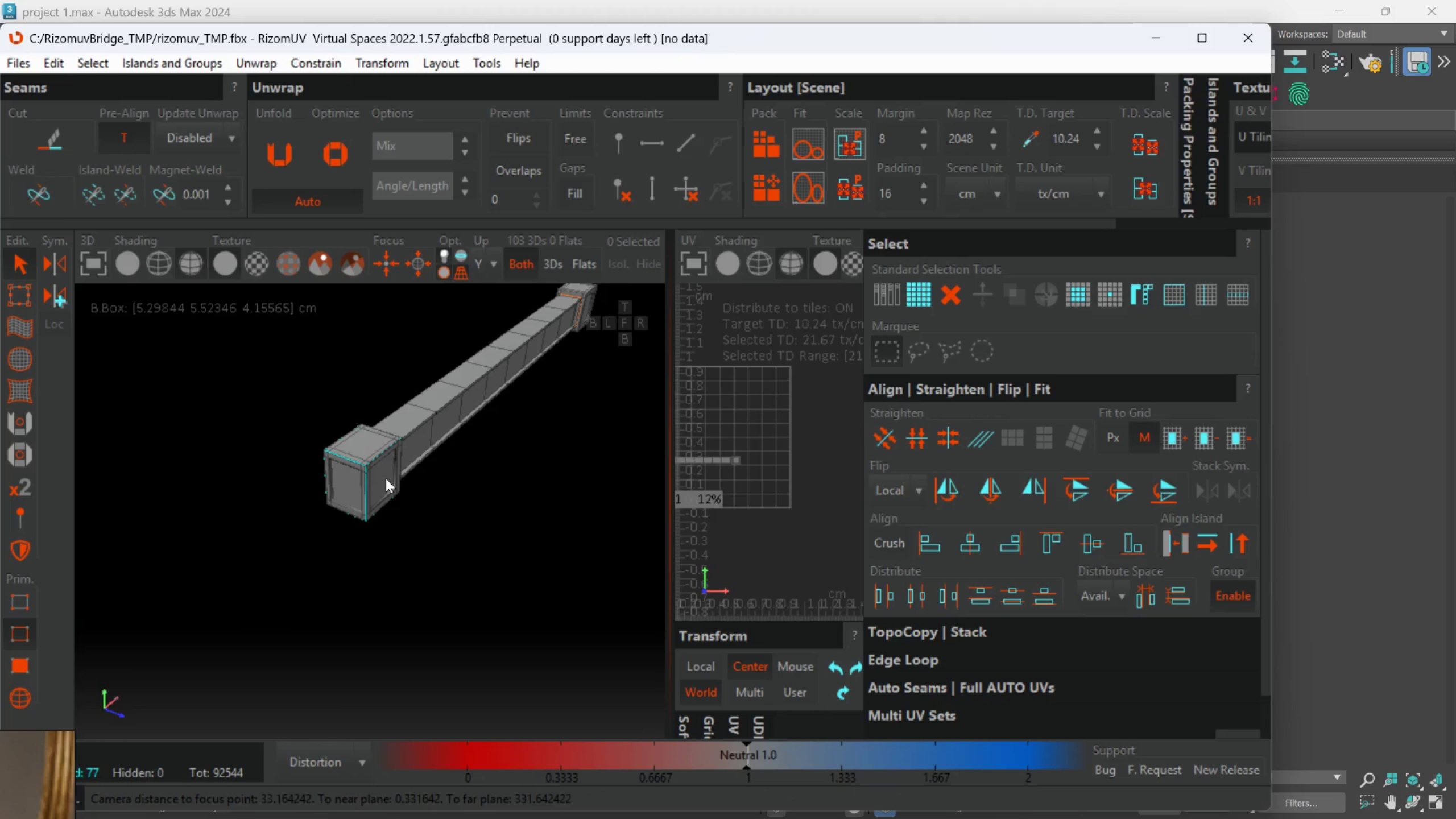 
hold_key(key=AltLeft, duration=0.62)
 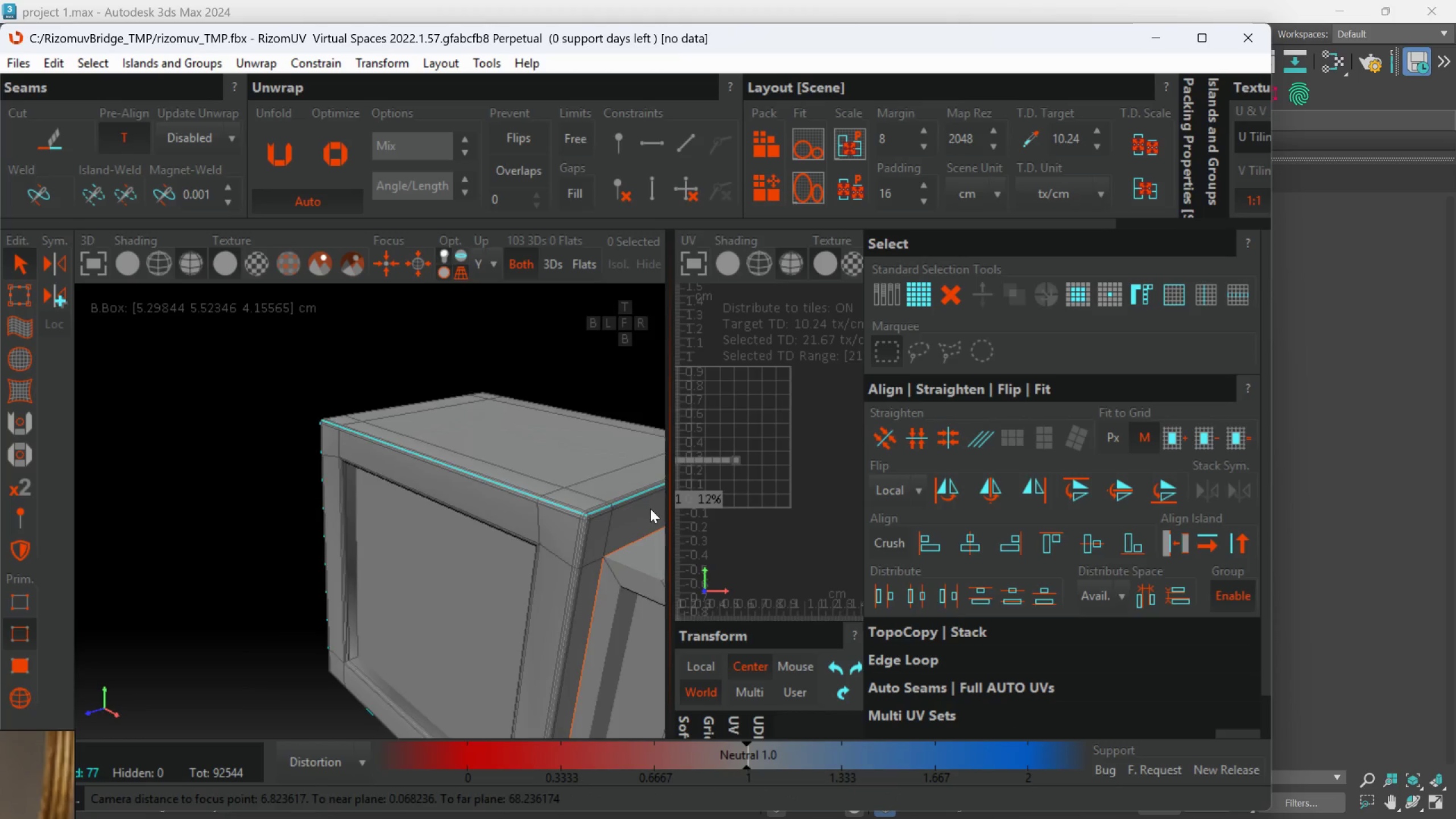 
scroll: coordinate [649, 515], scroll_direction: up, amount: 7.0
 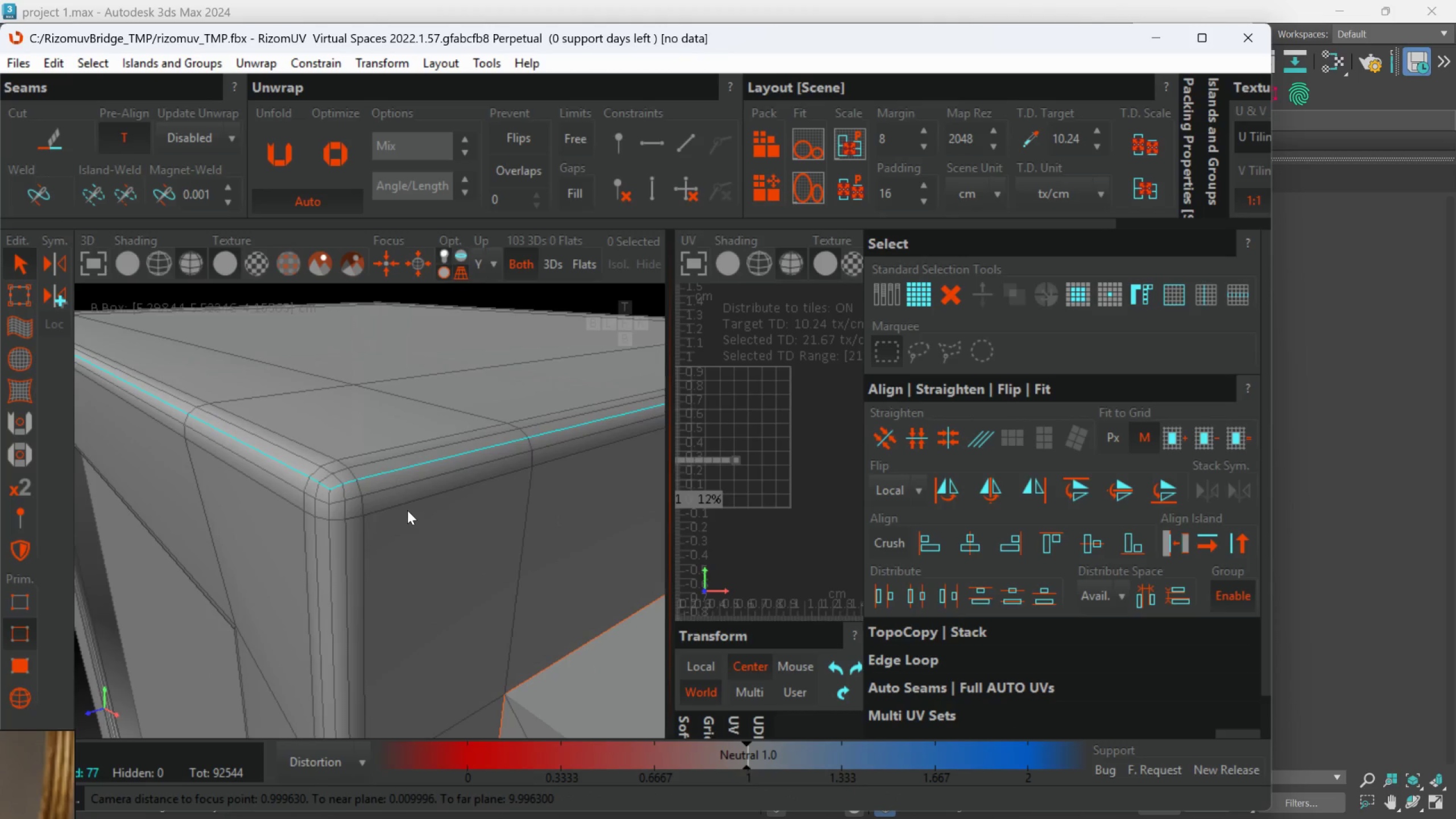 
hold_key(key=ControlLeft, duration=0.73)
double_click([312, 552])
 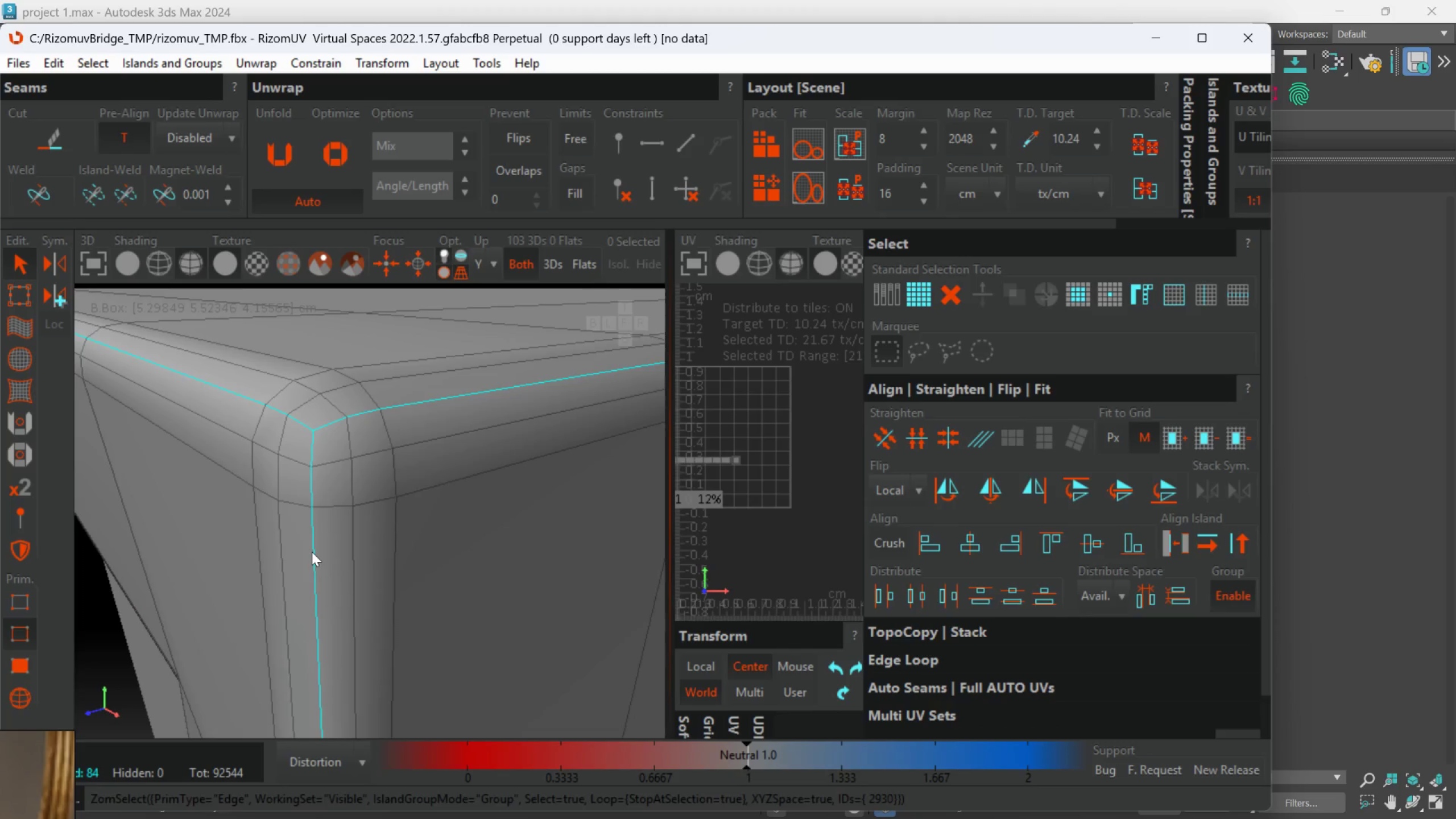 
scroll: coordinate [340, 528], scroll_direction: up, amount: 2.0
 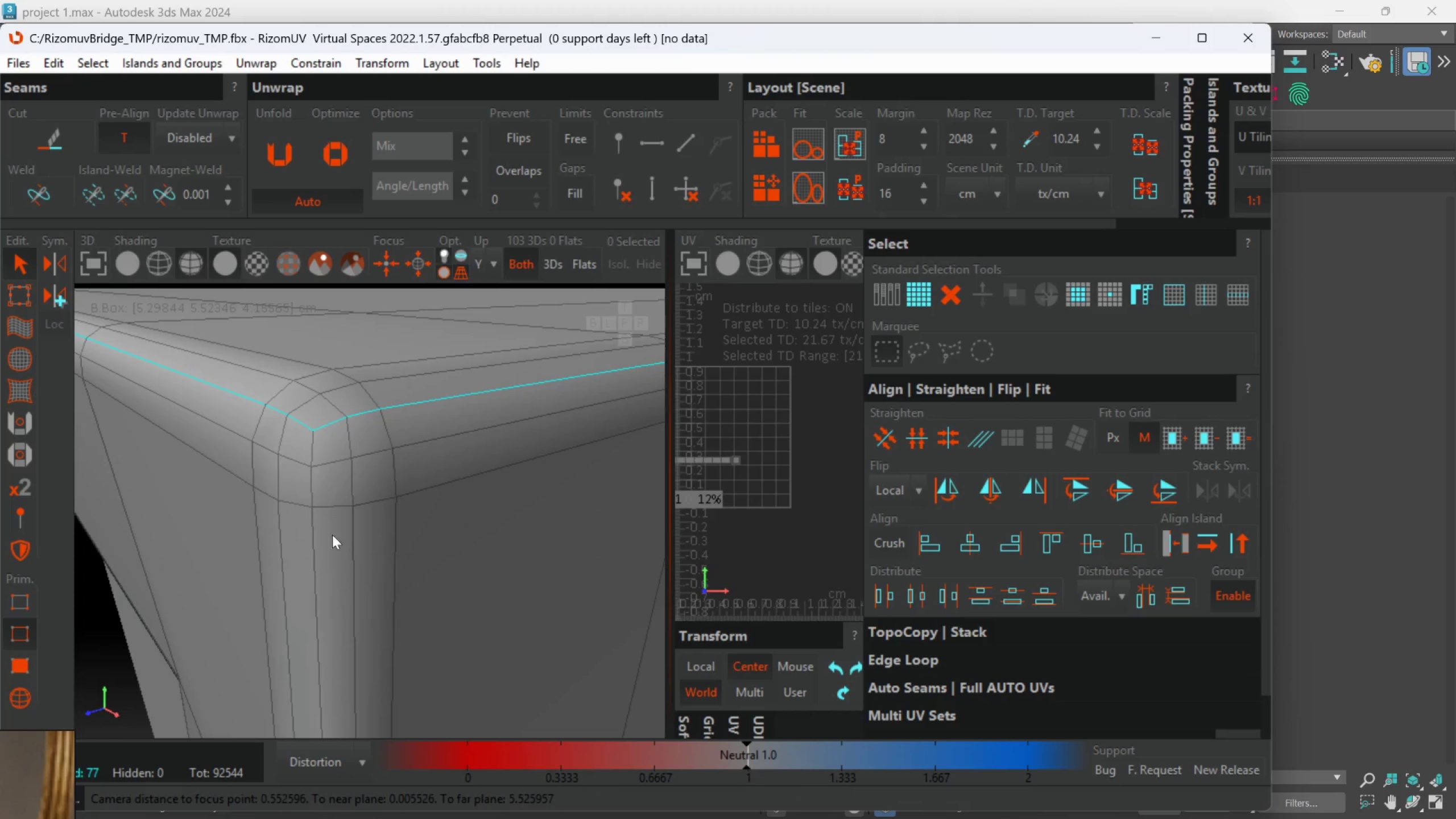 
hold_key(key=AltLeft, duration=0.48)
 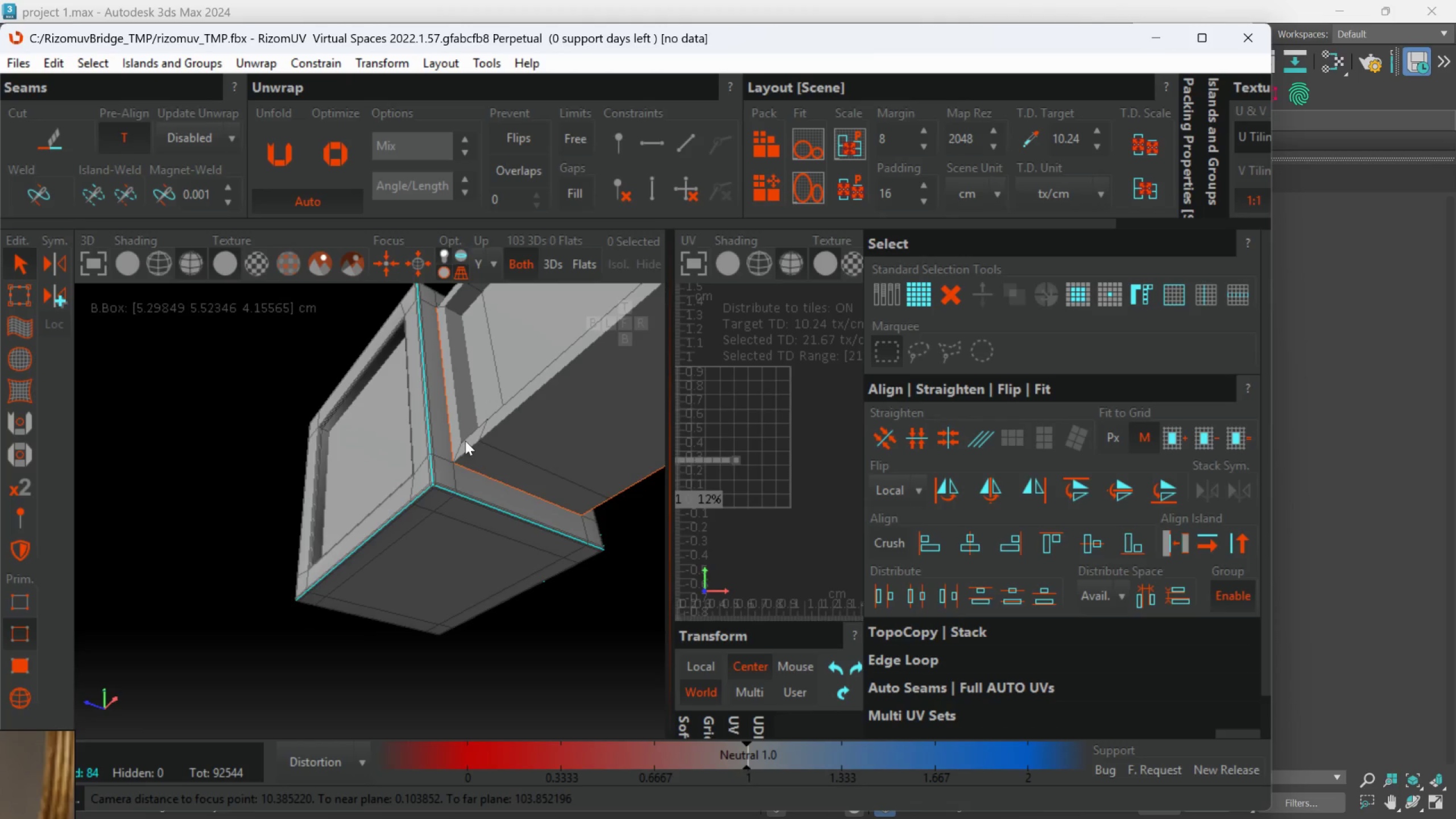 
scroll: coordinate [348, 570], scroll_direction: down, amount: 11.0
 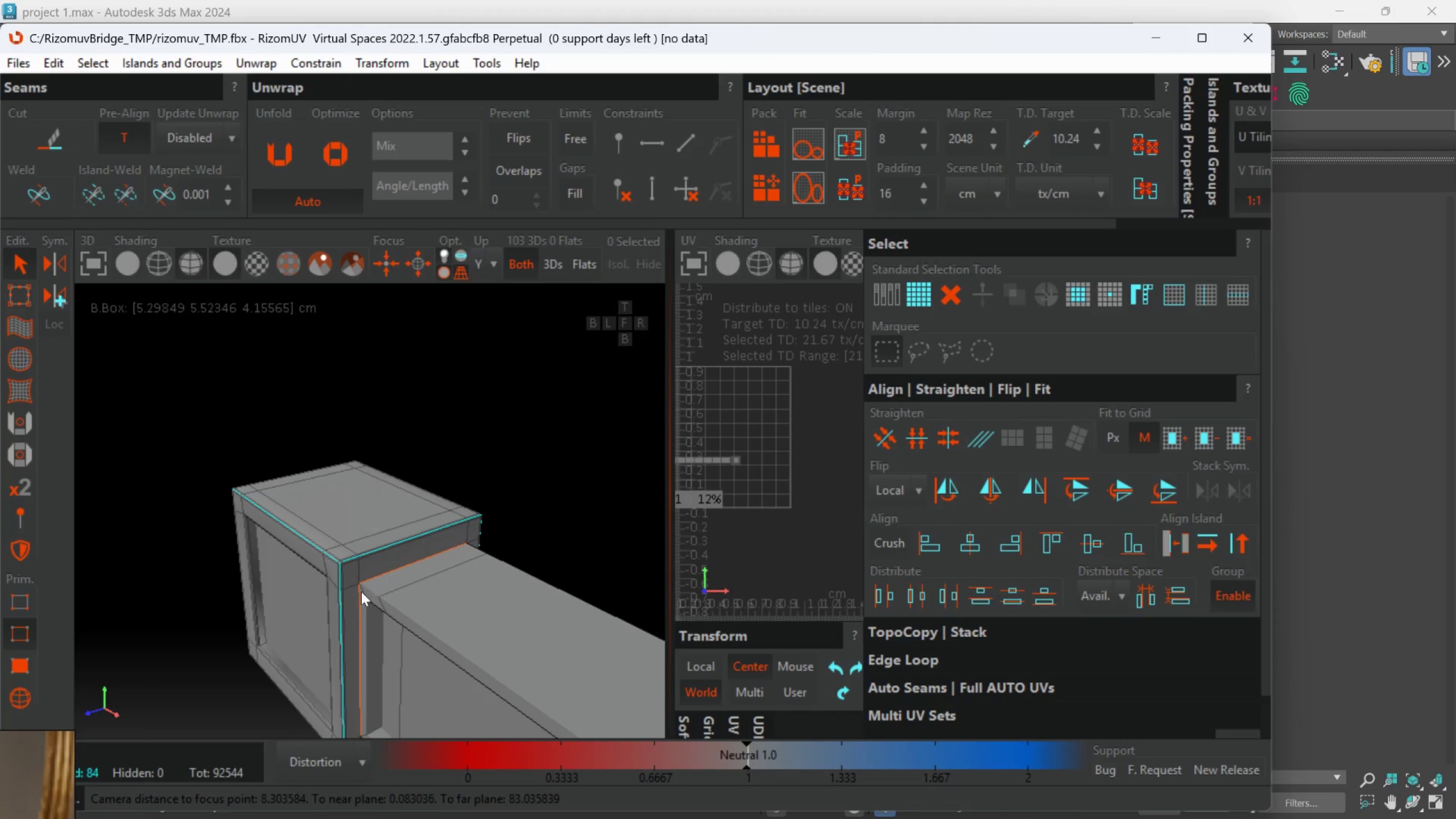 
hold_key(key=AltLeft, duration=1.12)
 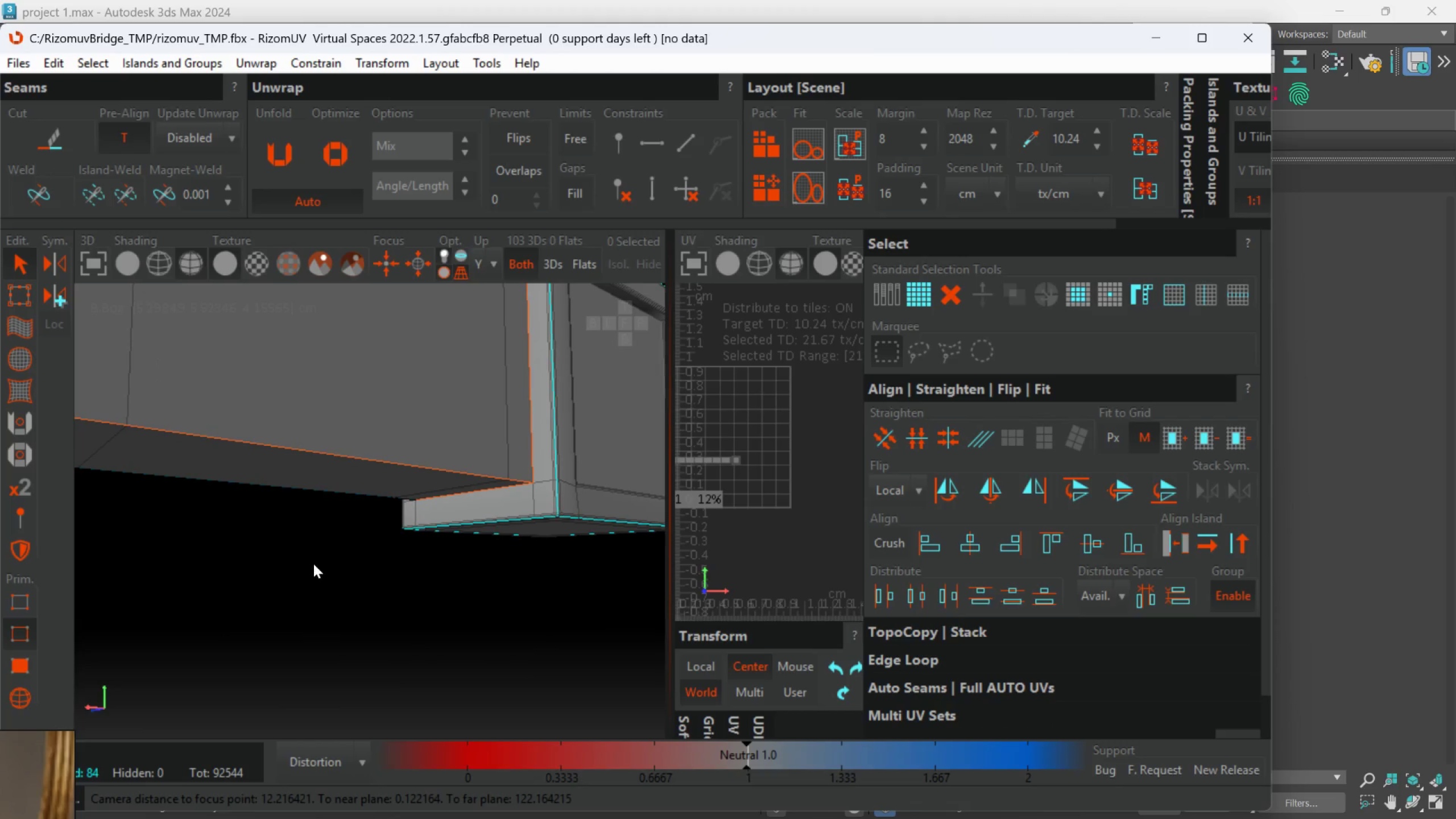 
scroll: coordinate [415, 527], scroll_direction: down, amount: 2.0
 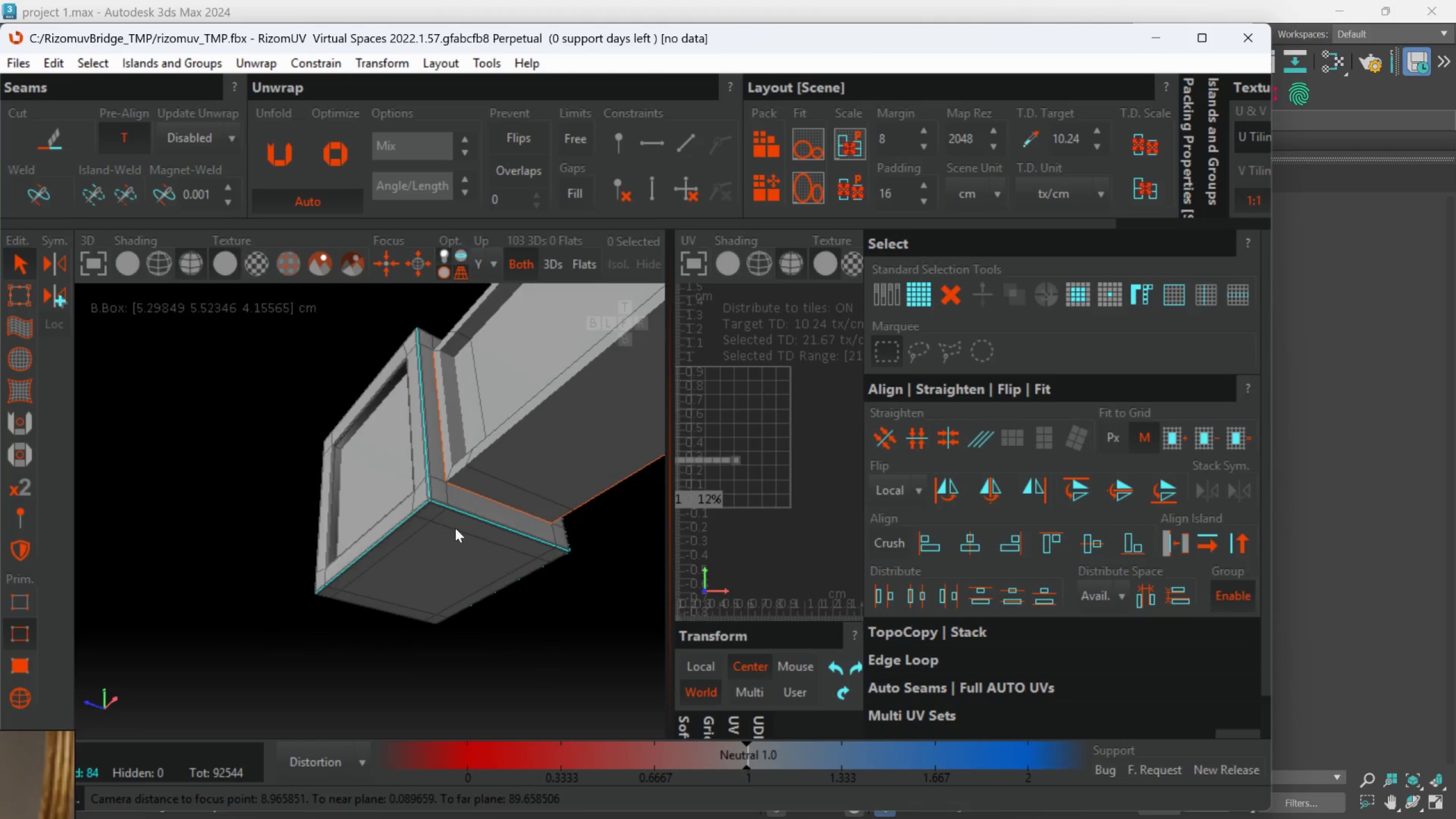 
key(C)
 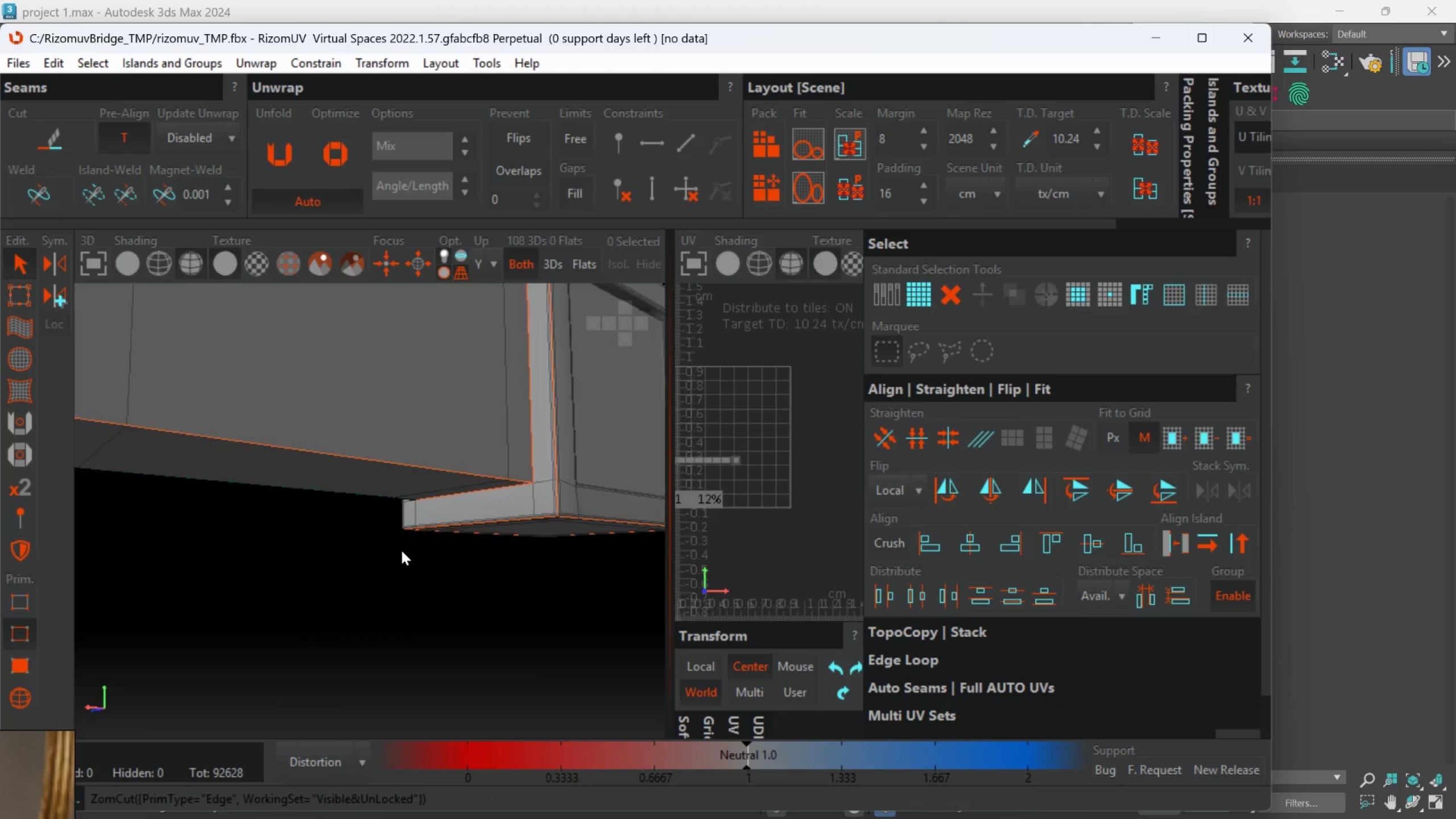 
scroll: coordinate [403, 551], scroll_direction: down, amount: 5.0
 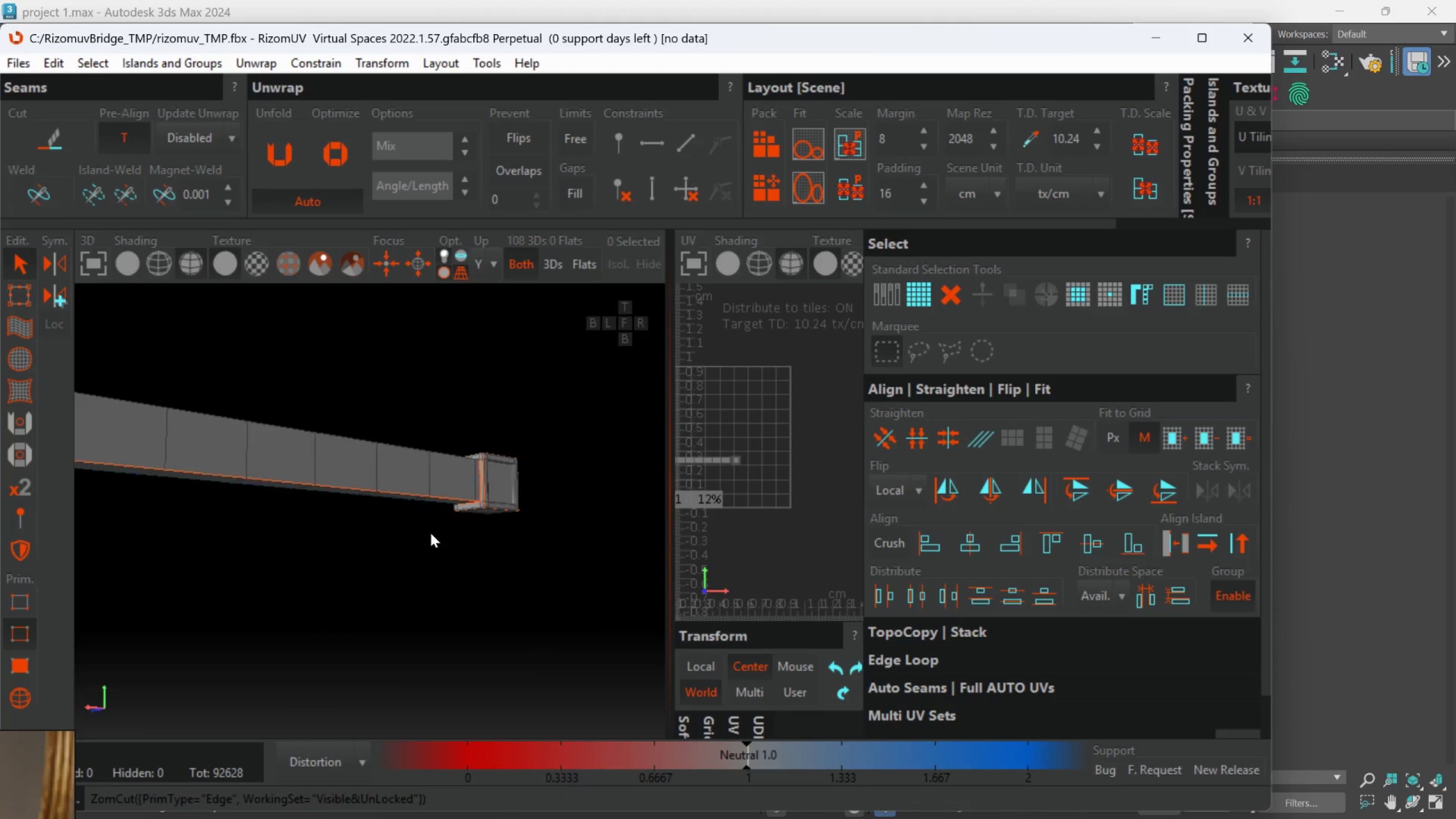 
hold_key(key=AltLeft, duration=0.41)
 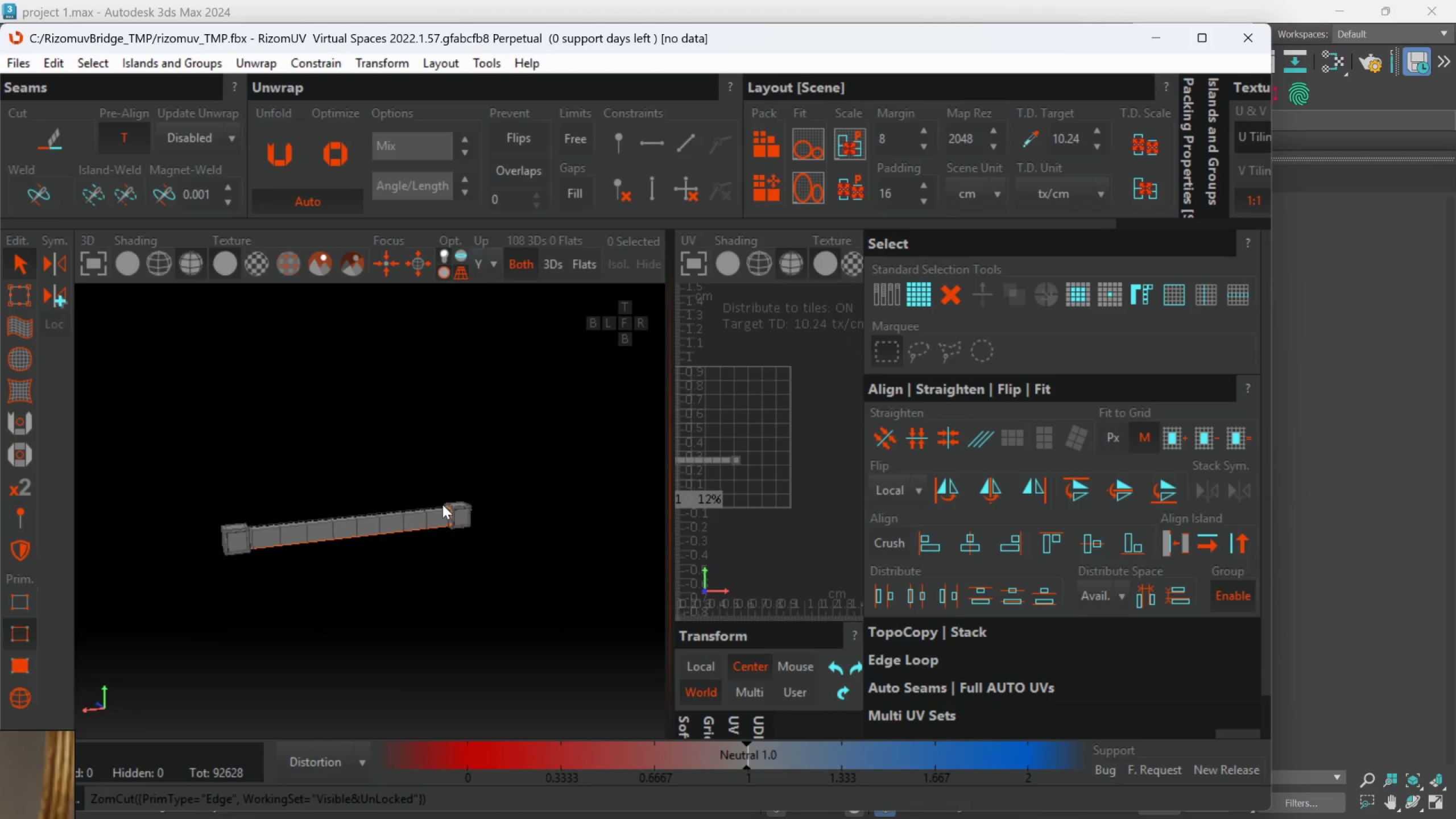 
scroll: coordinate [437, 526], scroll_direction: down, amount: 3.0
 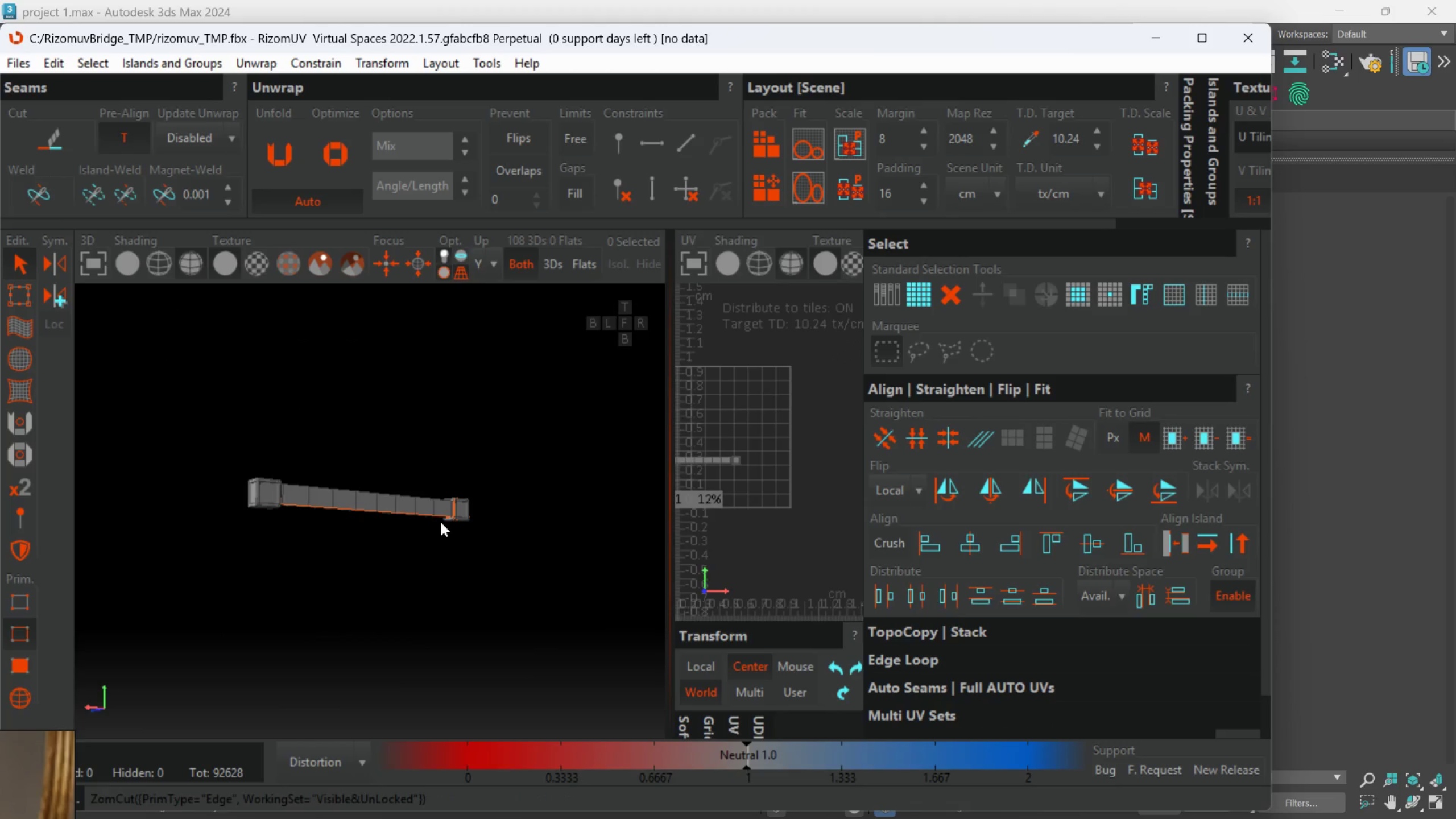 
hold_key(key=AltLeft, duration=0.7)
 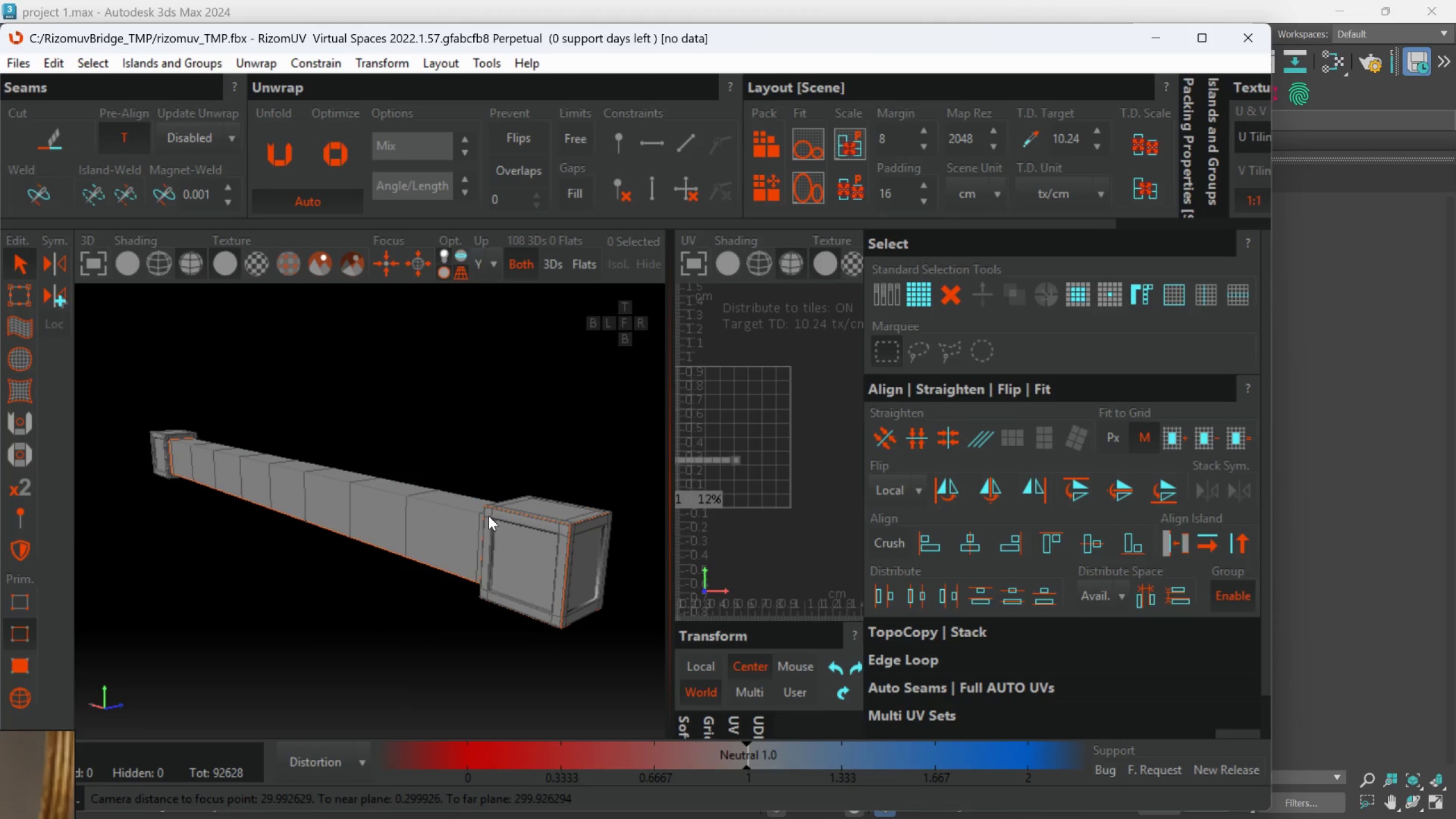 
scroll: coordinate [442, 504], scroll_direction: up, amount: 3.0
 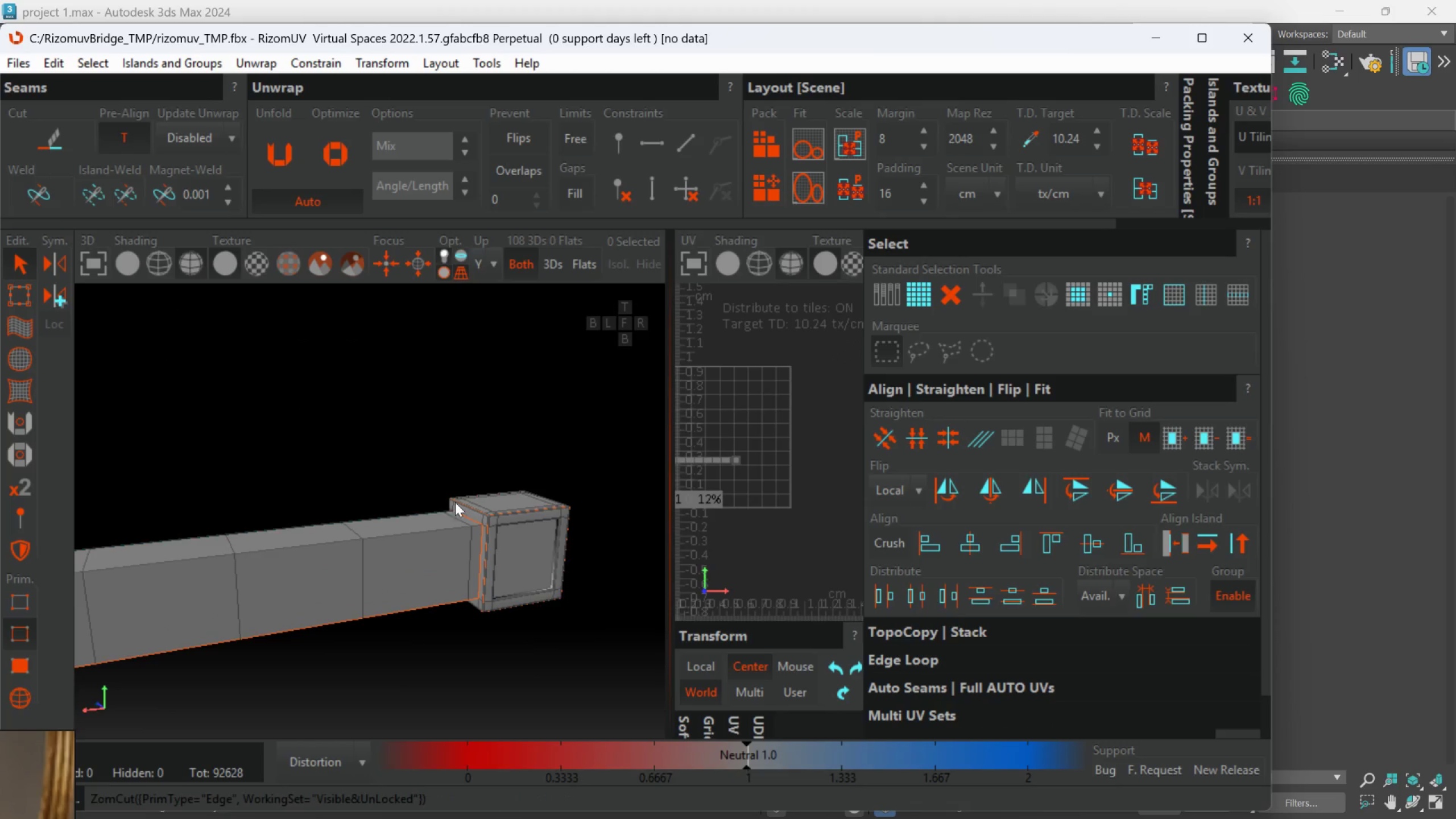 
hold_key(key=AltLeft, duration=0.48)
 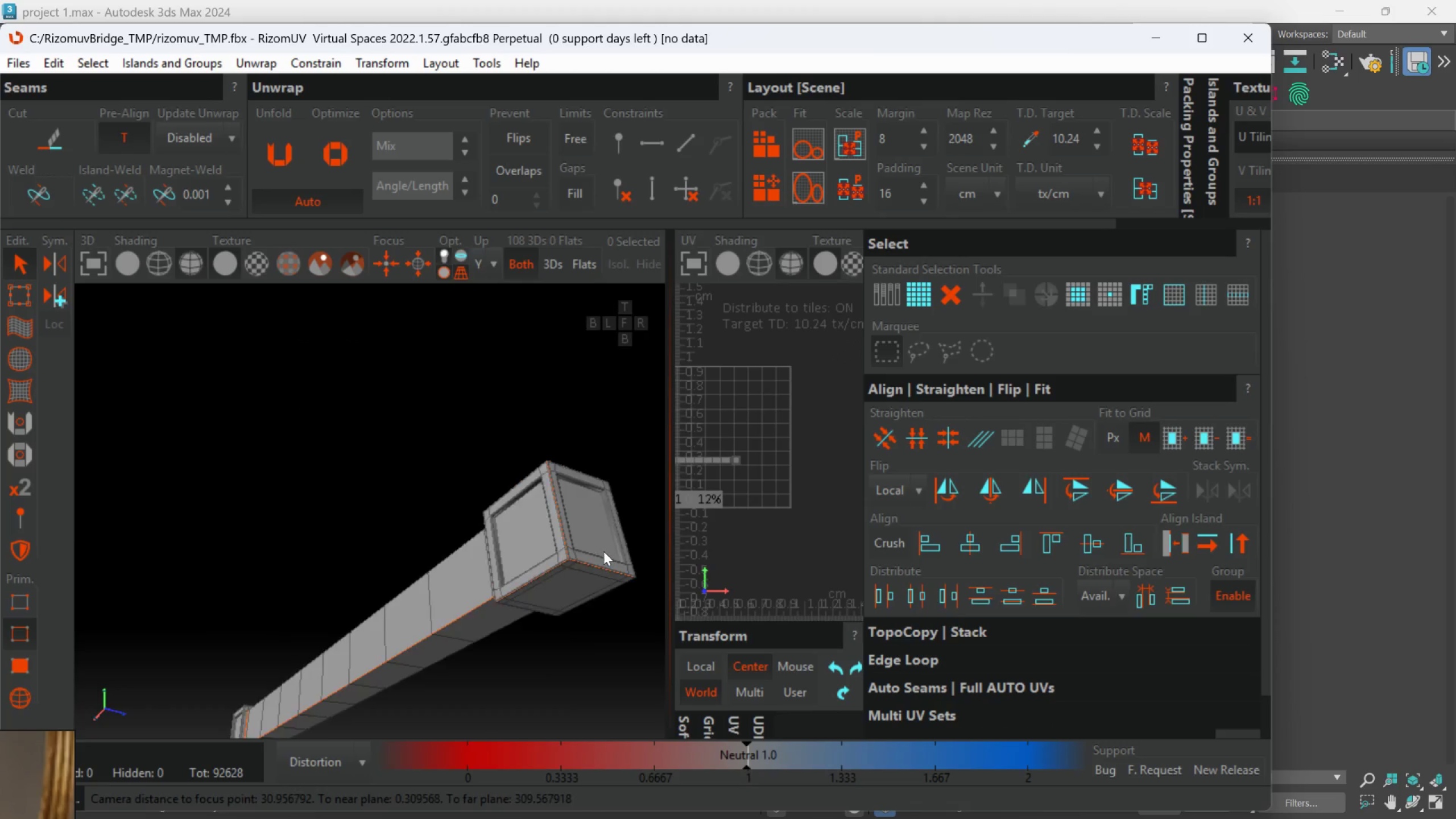 
hold_key(key=AltLeft, duration=0.64)
 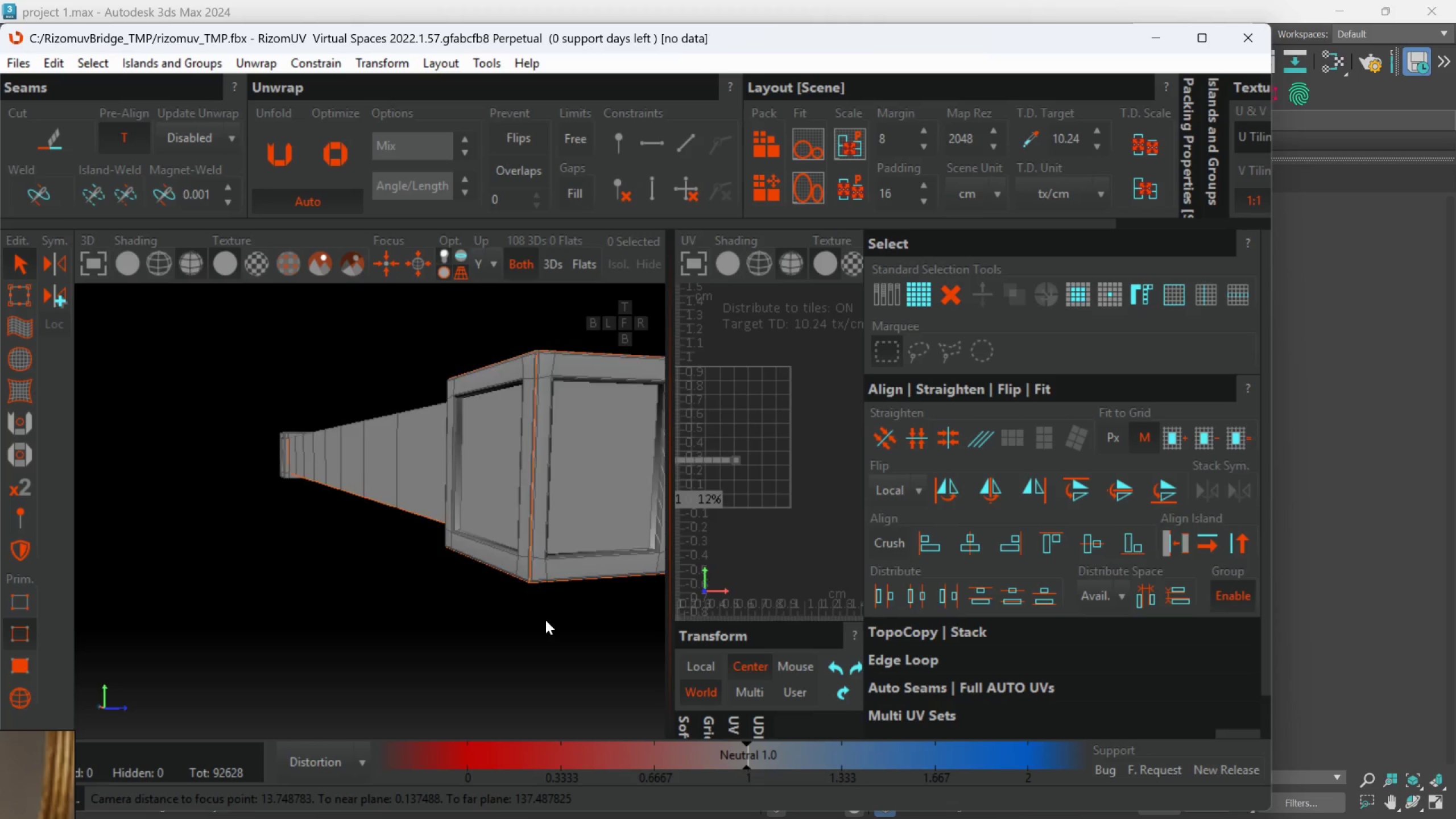 
scroll: coordinate [602, 553], scroll_direction: none, amount: 0.0
 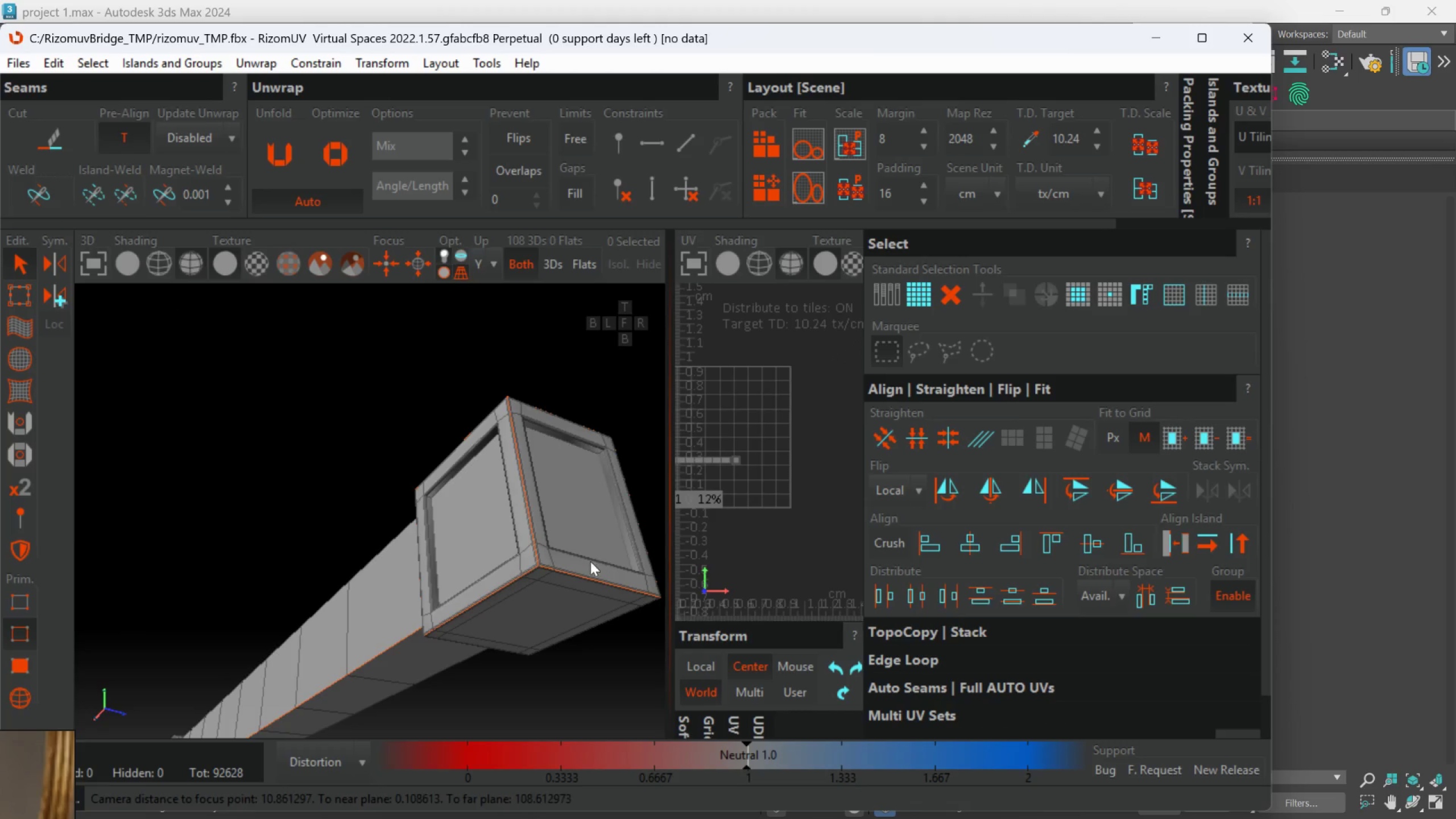 
scroll: coordinate [545, 619], scroll_direction: down, amount: 2.0
 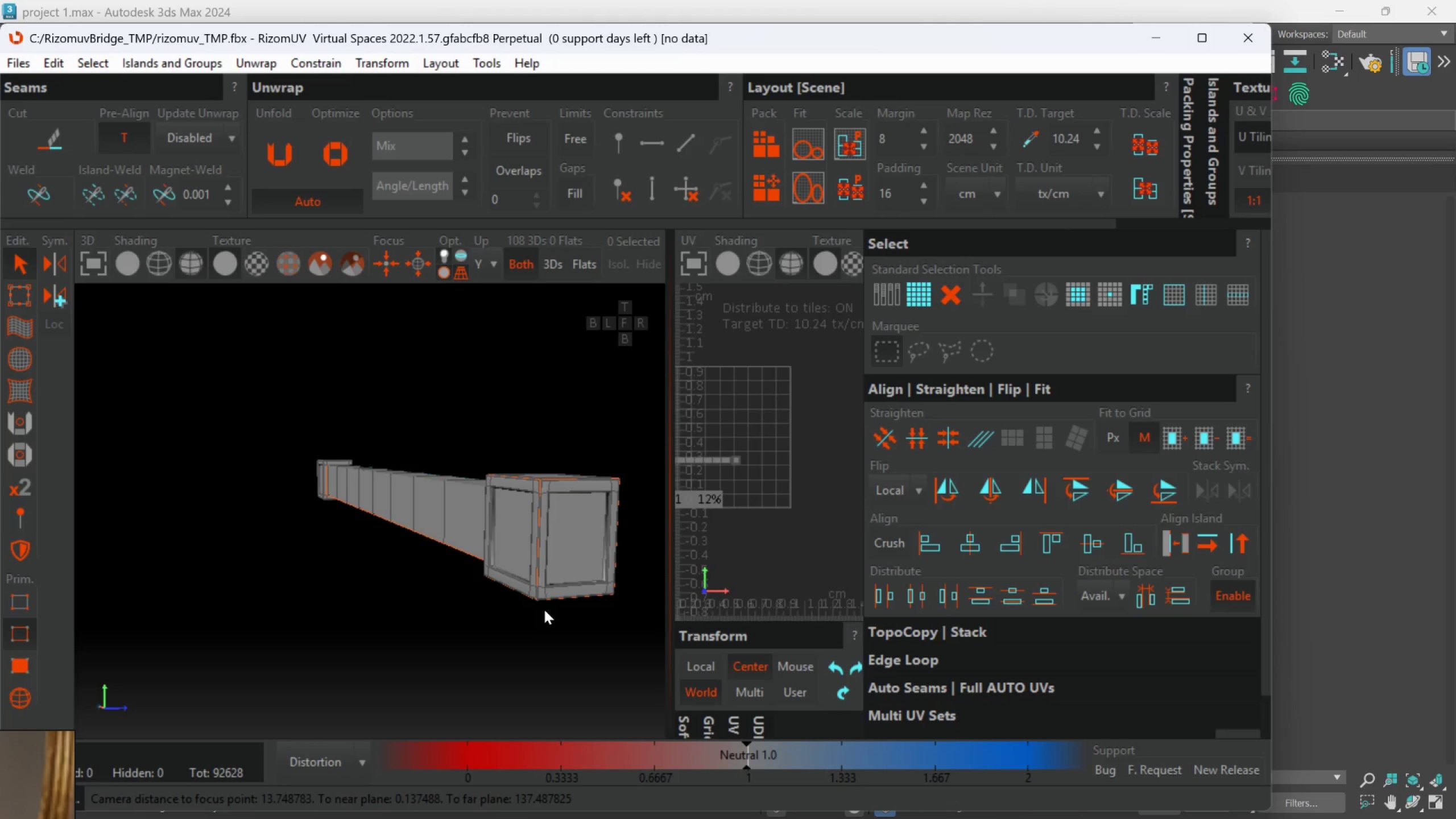 
hold_key(key=AltLeft, duration=0.45)
 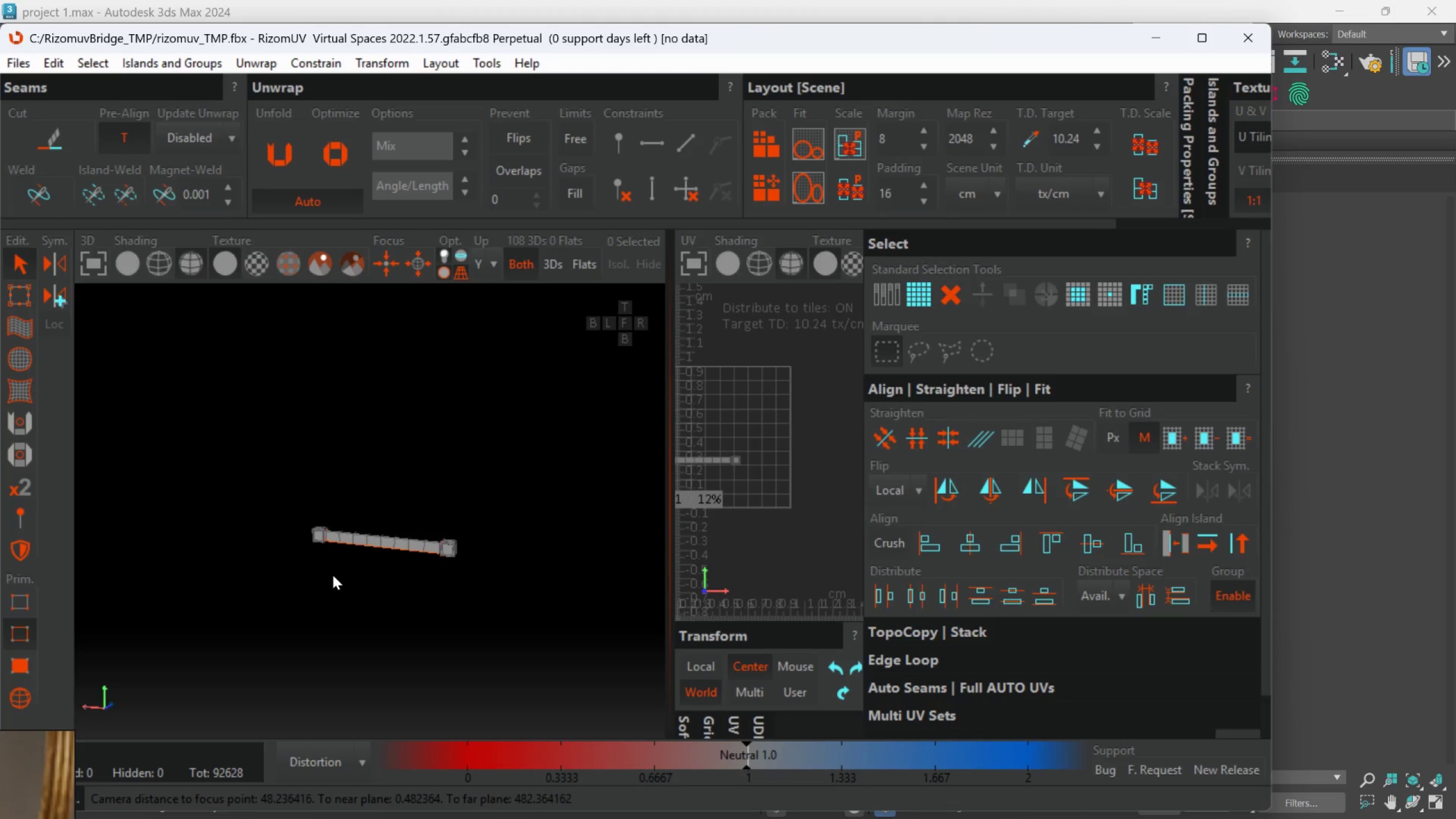 
scroll: coordinate [543, 602], scroll_direction: down, amount: 7.0
 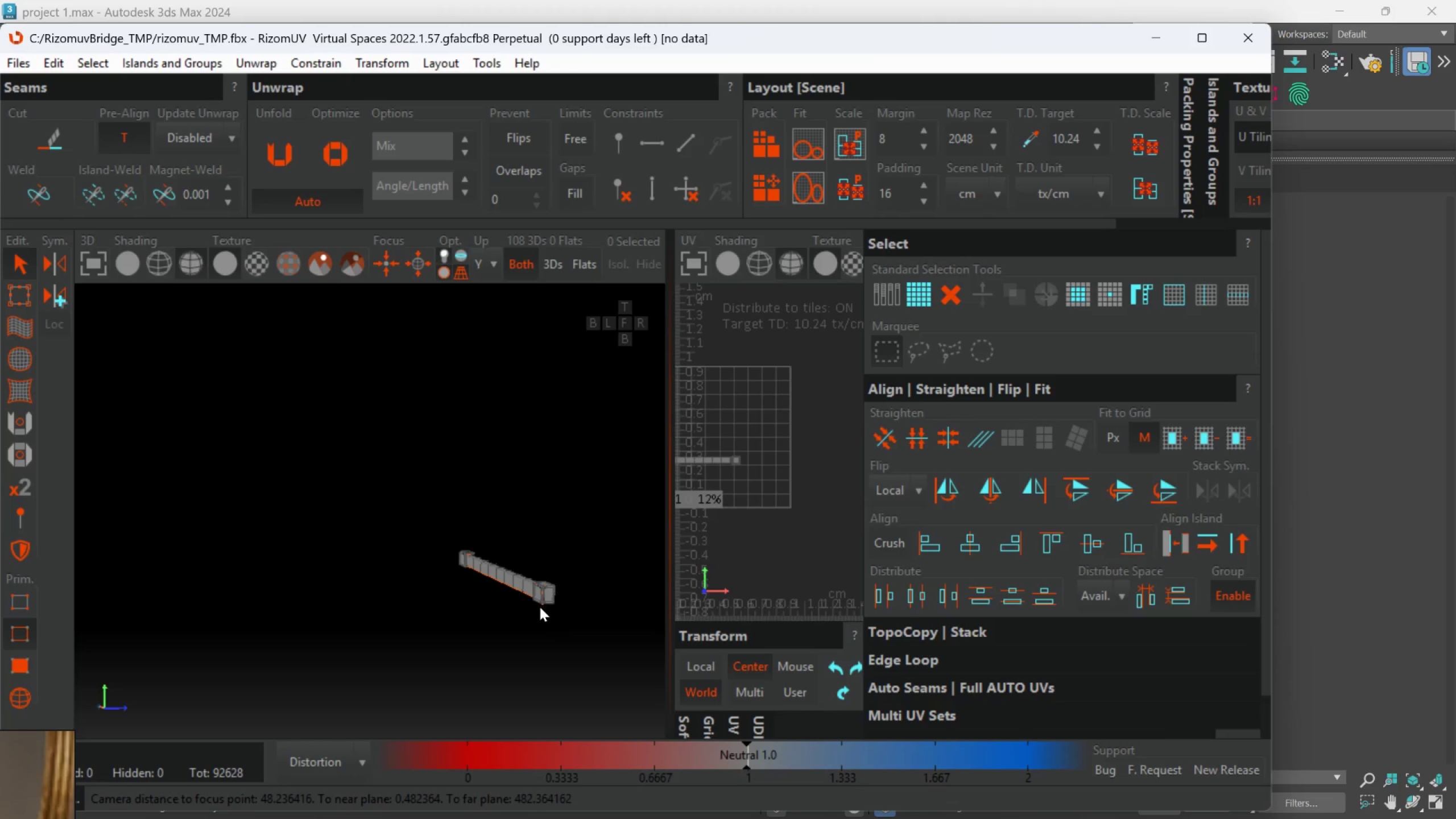 
hold_key(key=AltLeft, duration=0.34)
 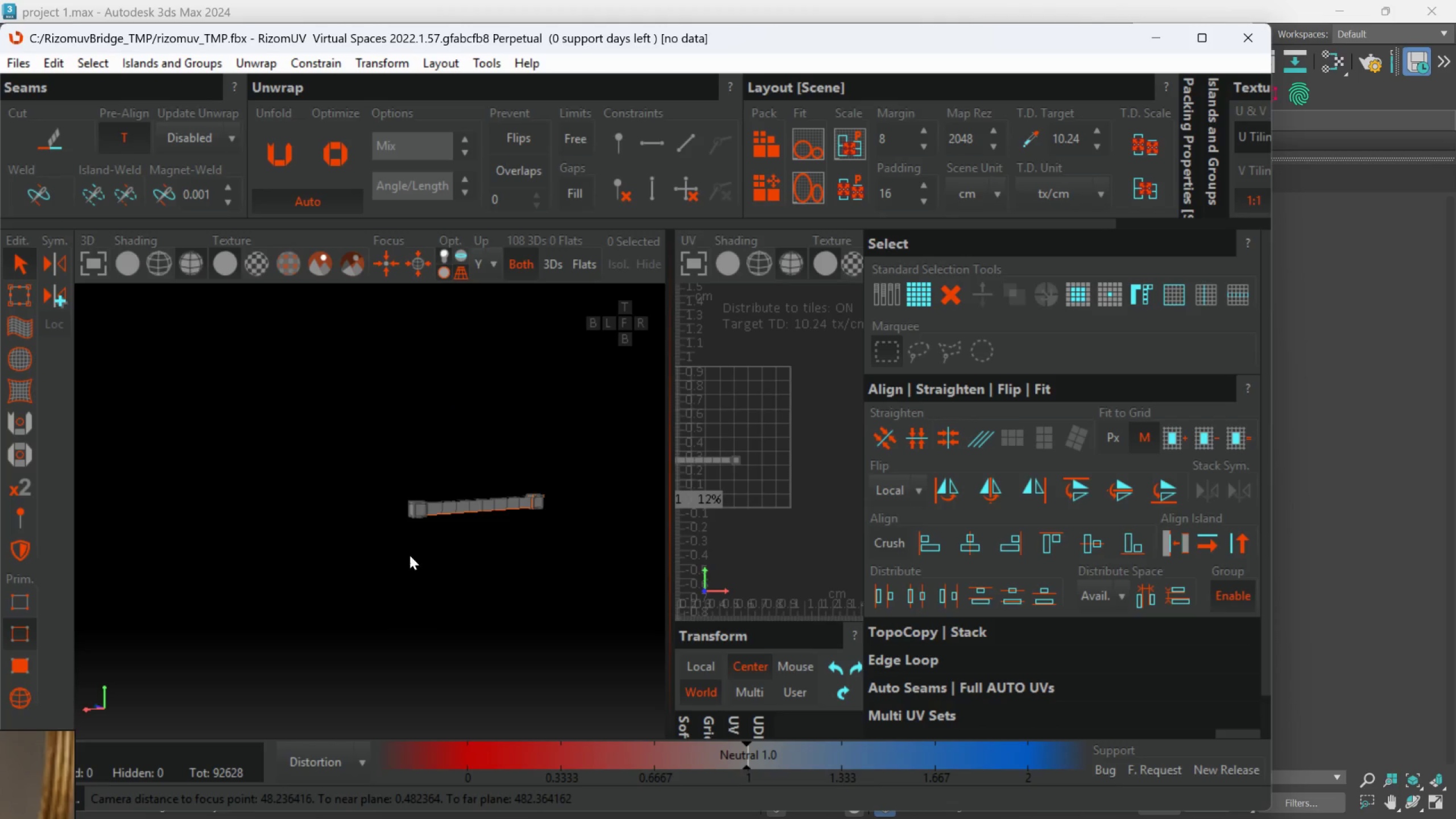 
hold_key(key=AltLeft, duration=0.47)
 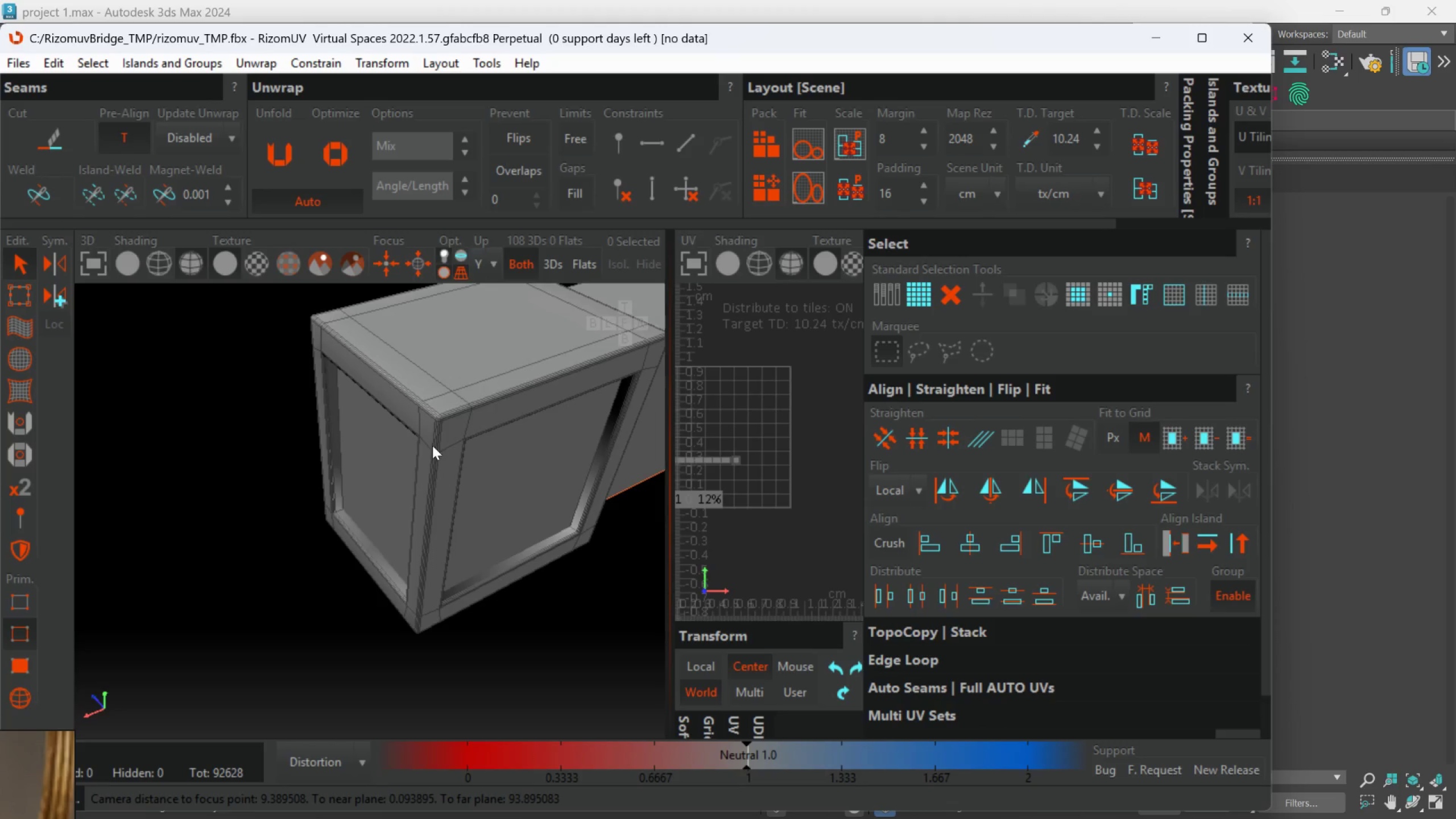 
scroll: coordinate [483, 466], scroll_direction: up, amount: 15.0
 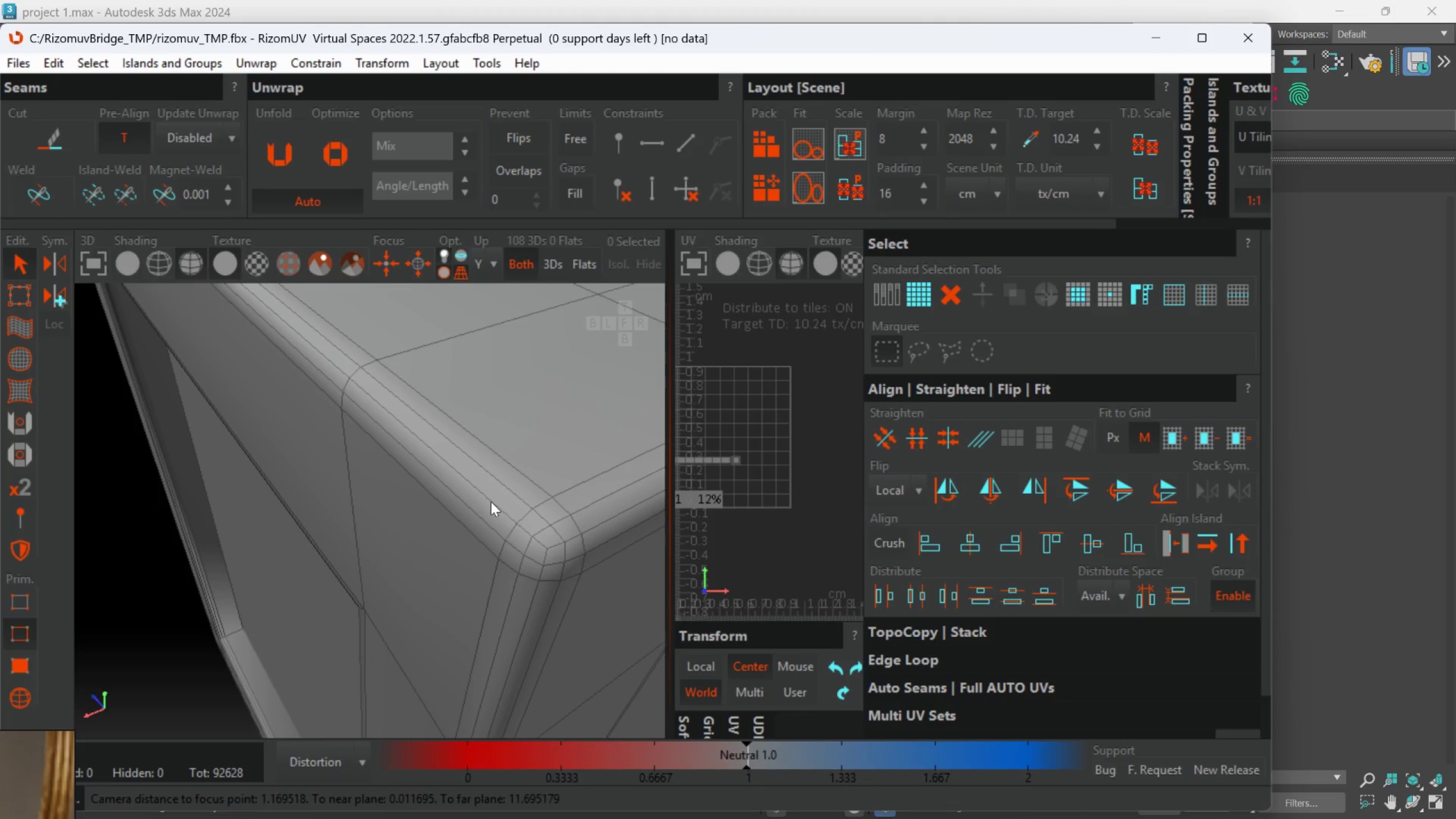 
hold_key(key=ControlLeft, duration=1.14)
left_click([481, 497])
 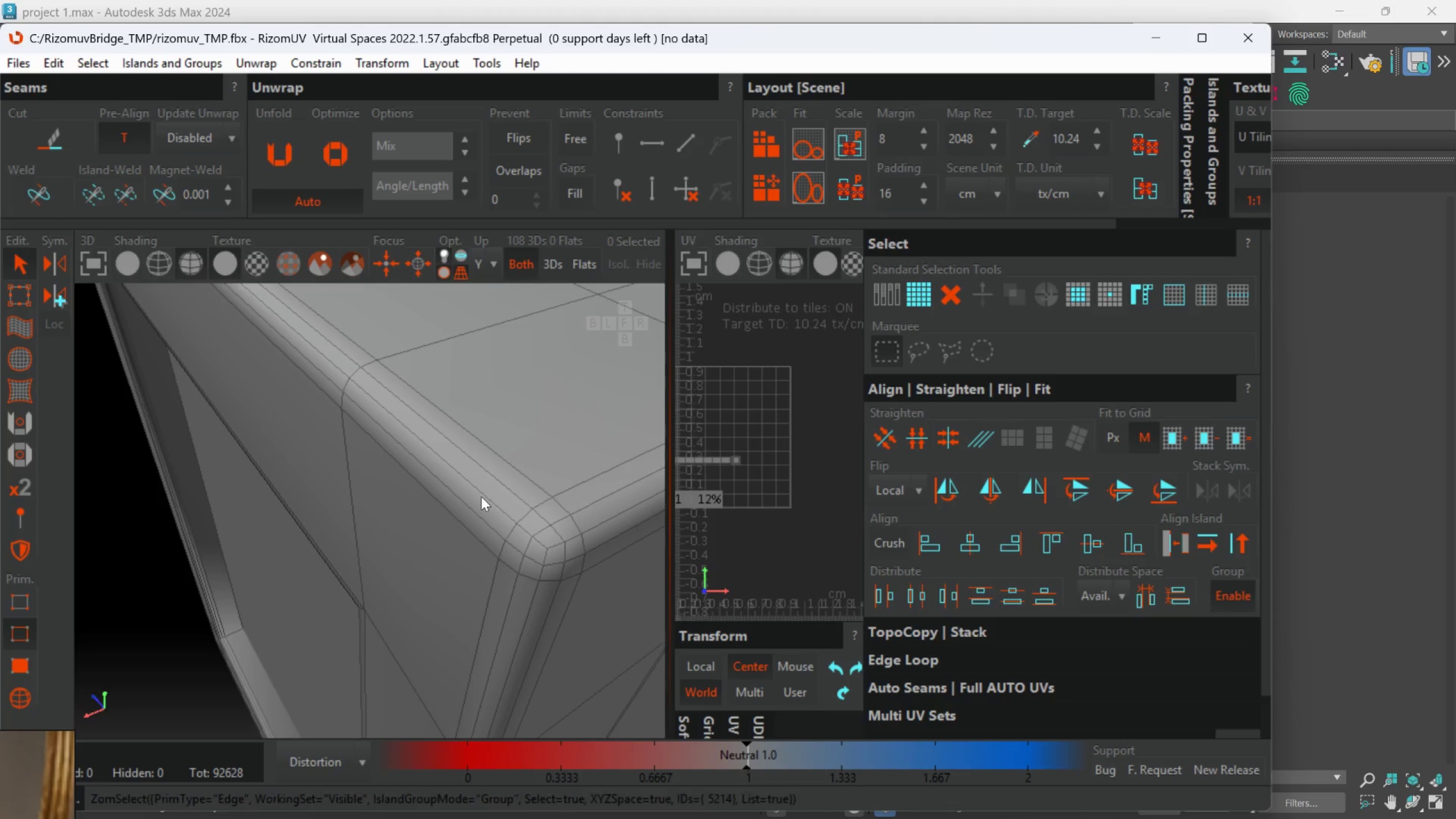 
double_click([481, 497])
 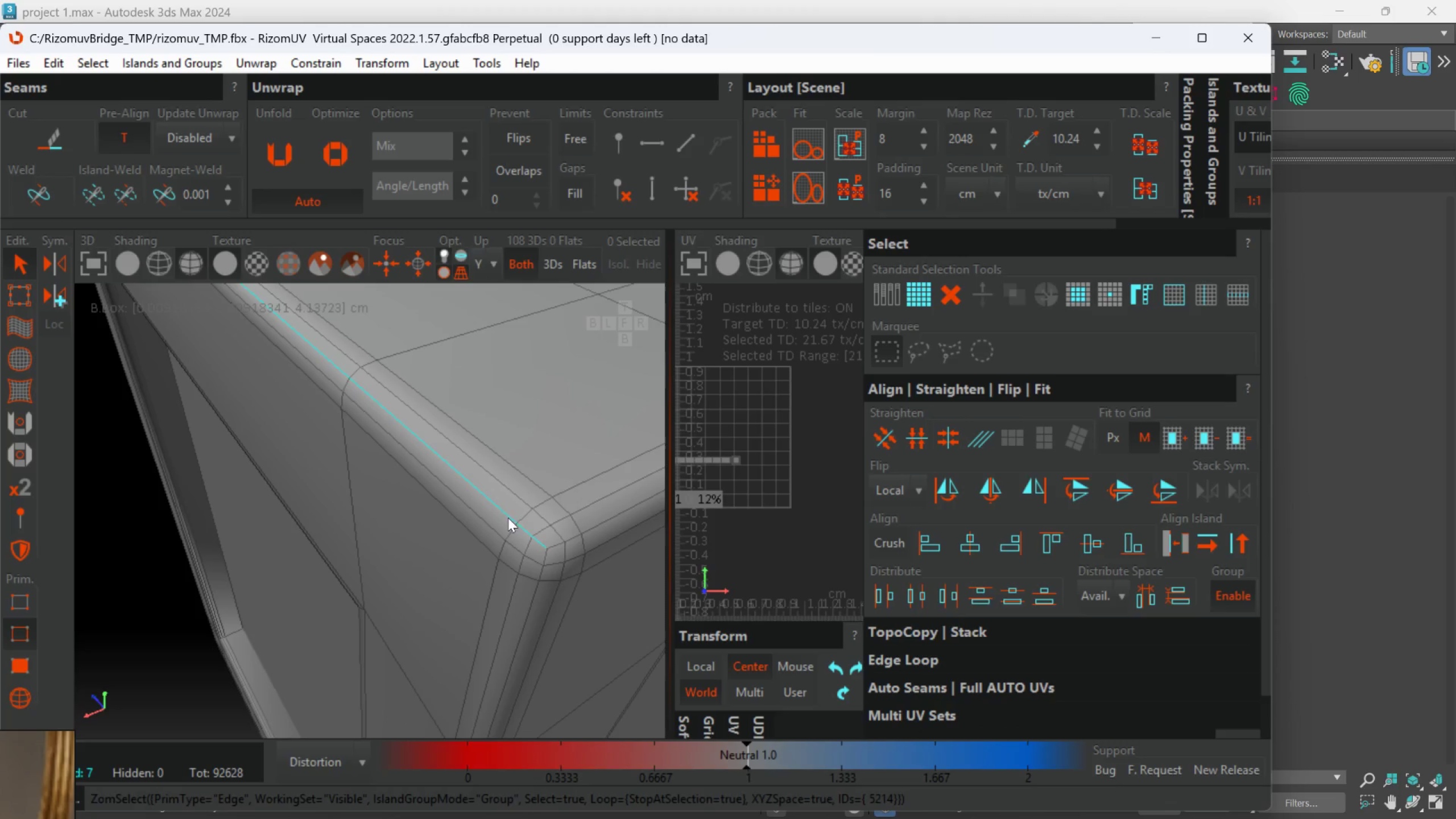 
hold_key(key=ControlLeft, duration=1.36)
left_click([557, 544])
 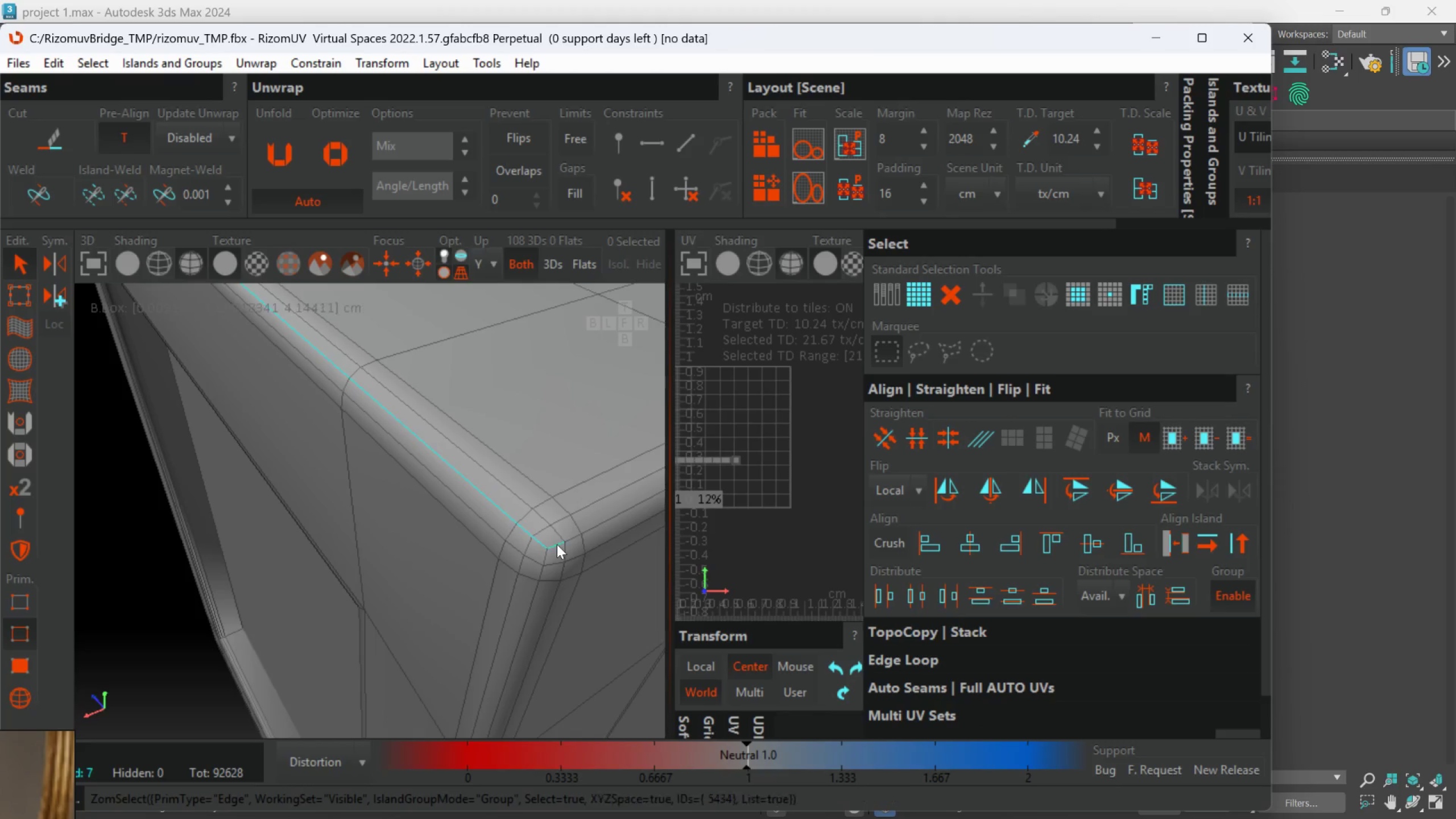 
double_click([557, 544])
 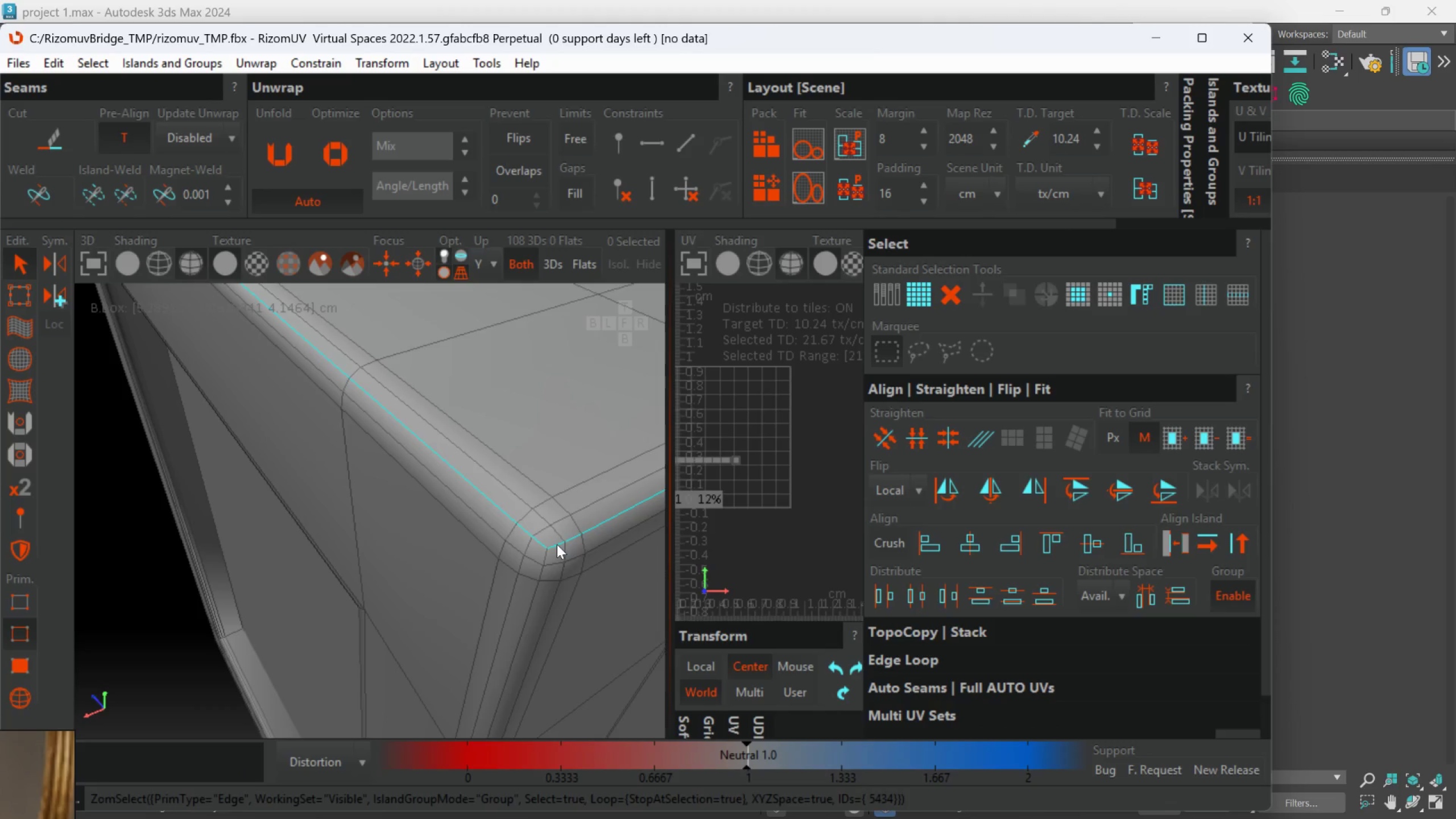 
hold_key(key=ControlLeft, duration=3.84)
 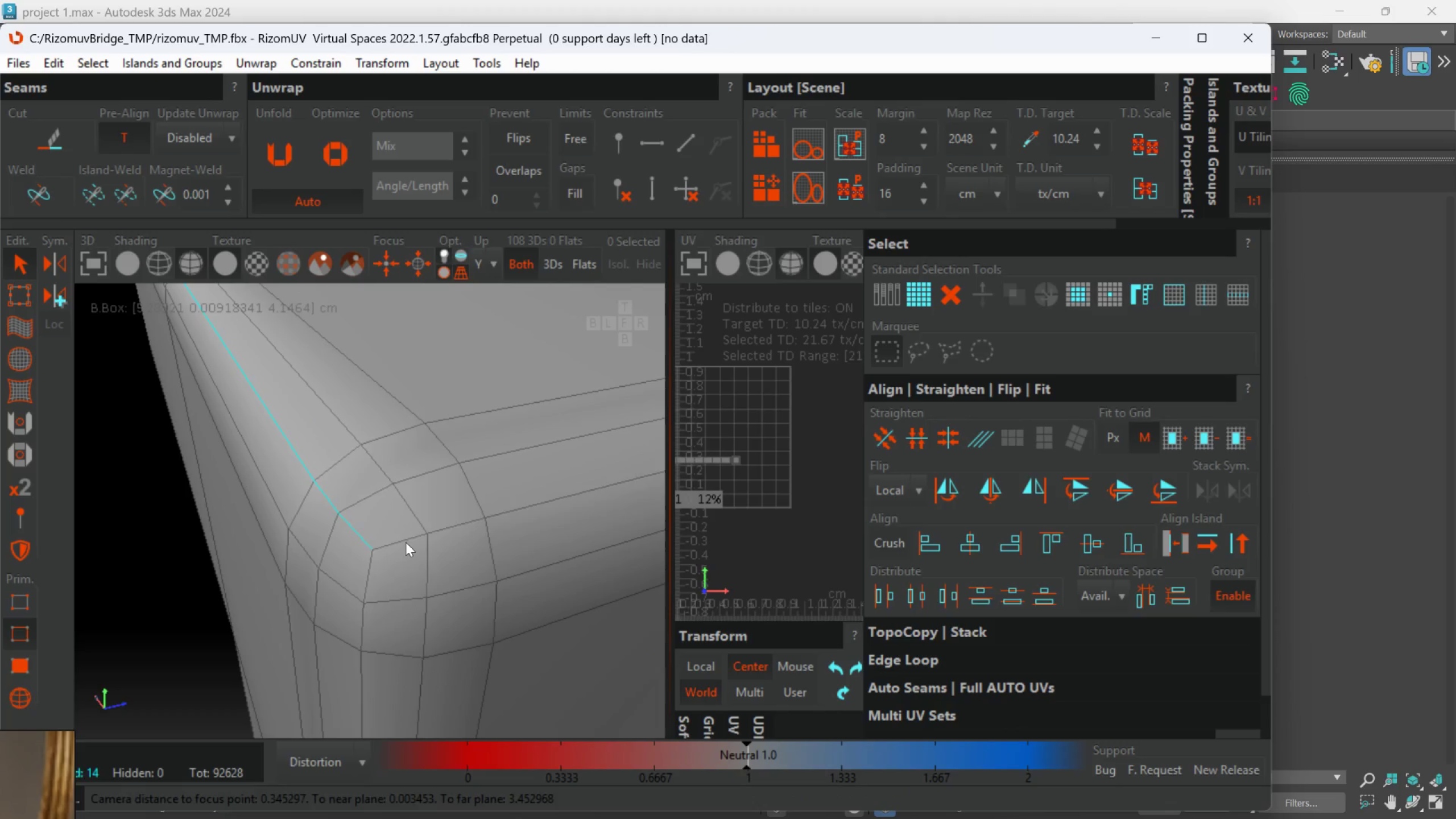 
hold_key(key=AltLeft, duration=0.52)
 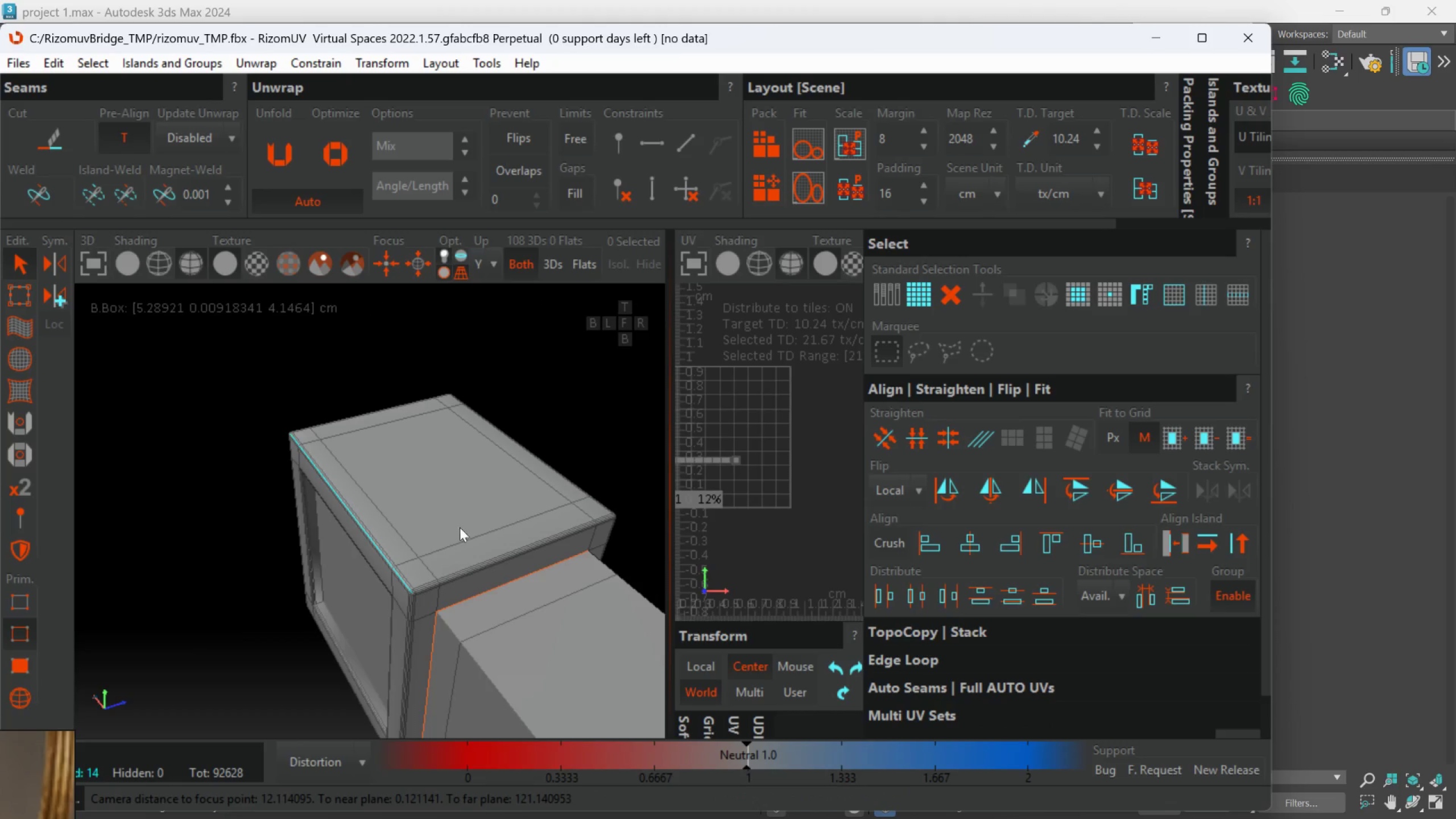 
scroll: coordinate [551, 554], scroll_direction: down, amount: 9.0
 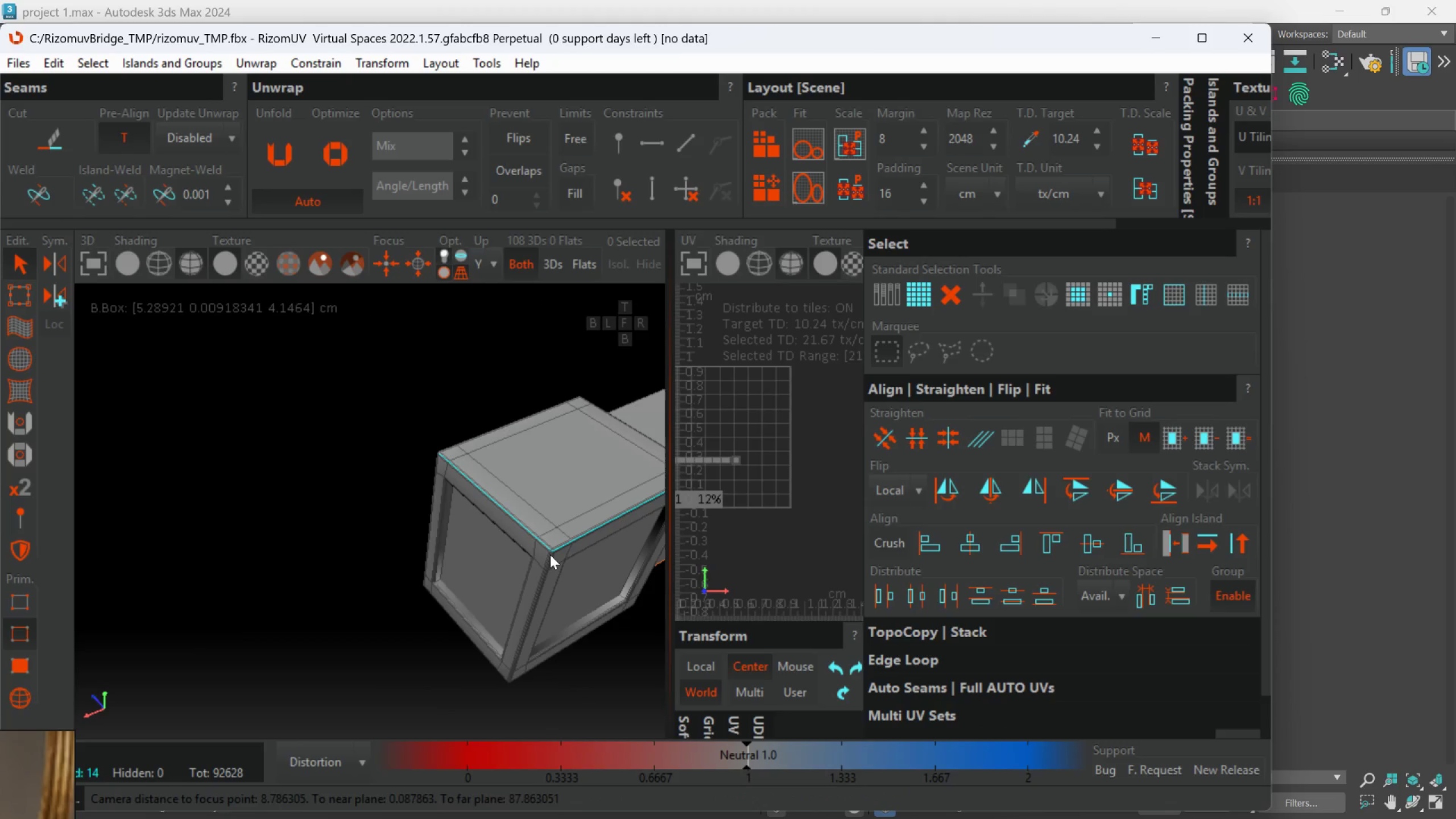 
key(Alt+AltLeft)
 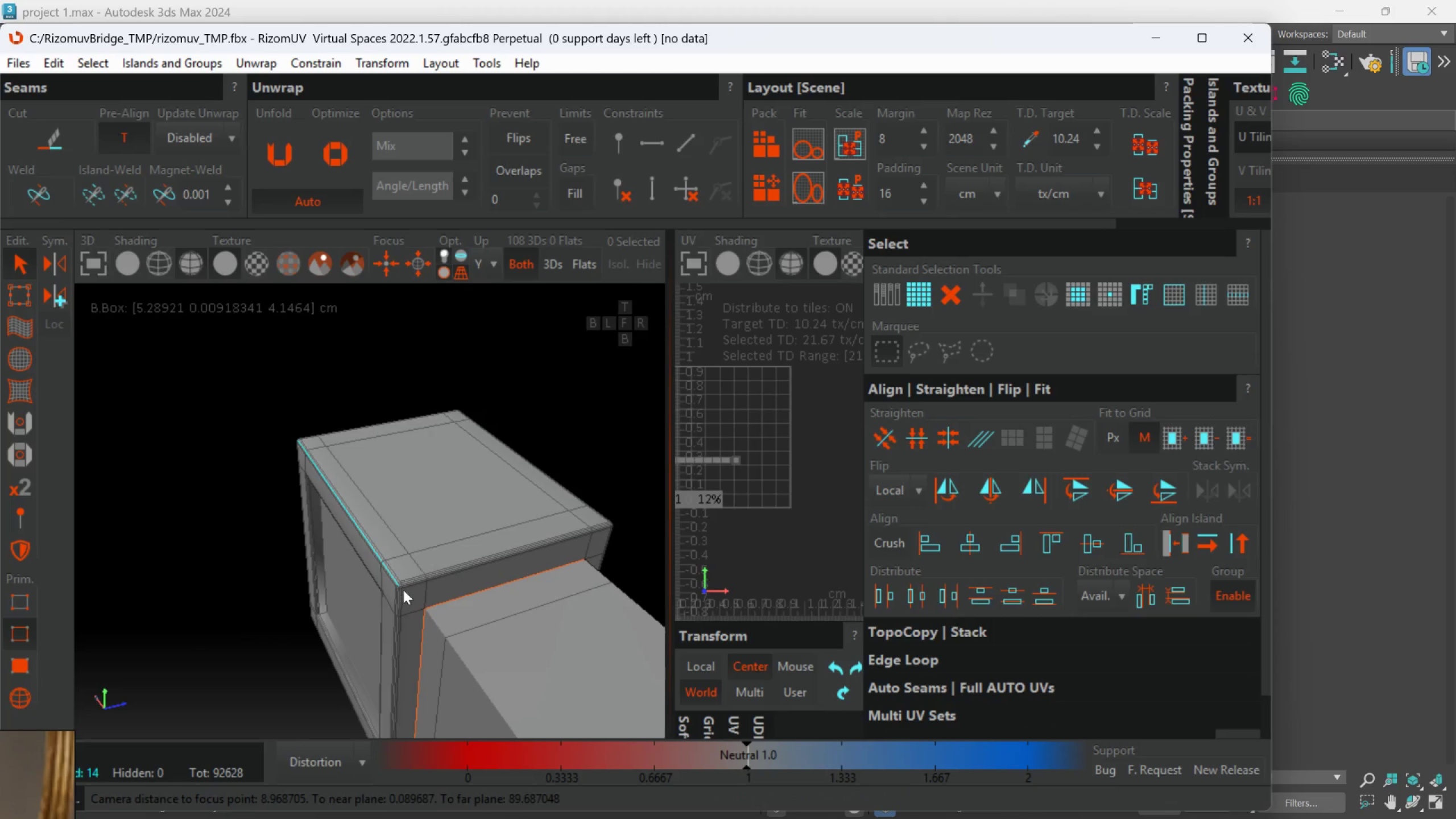 
hold_key(key=ControlLeft, duration=1.51)
left_click([406, 542])
 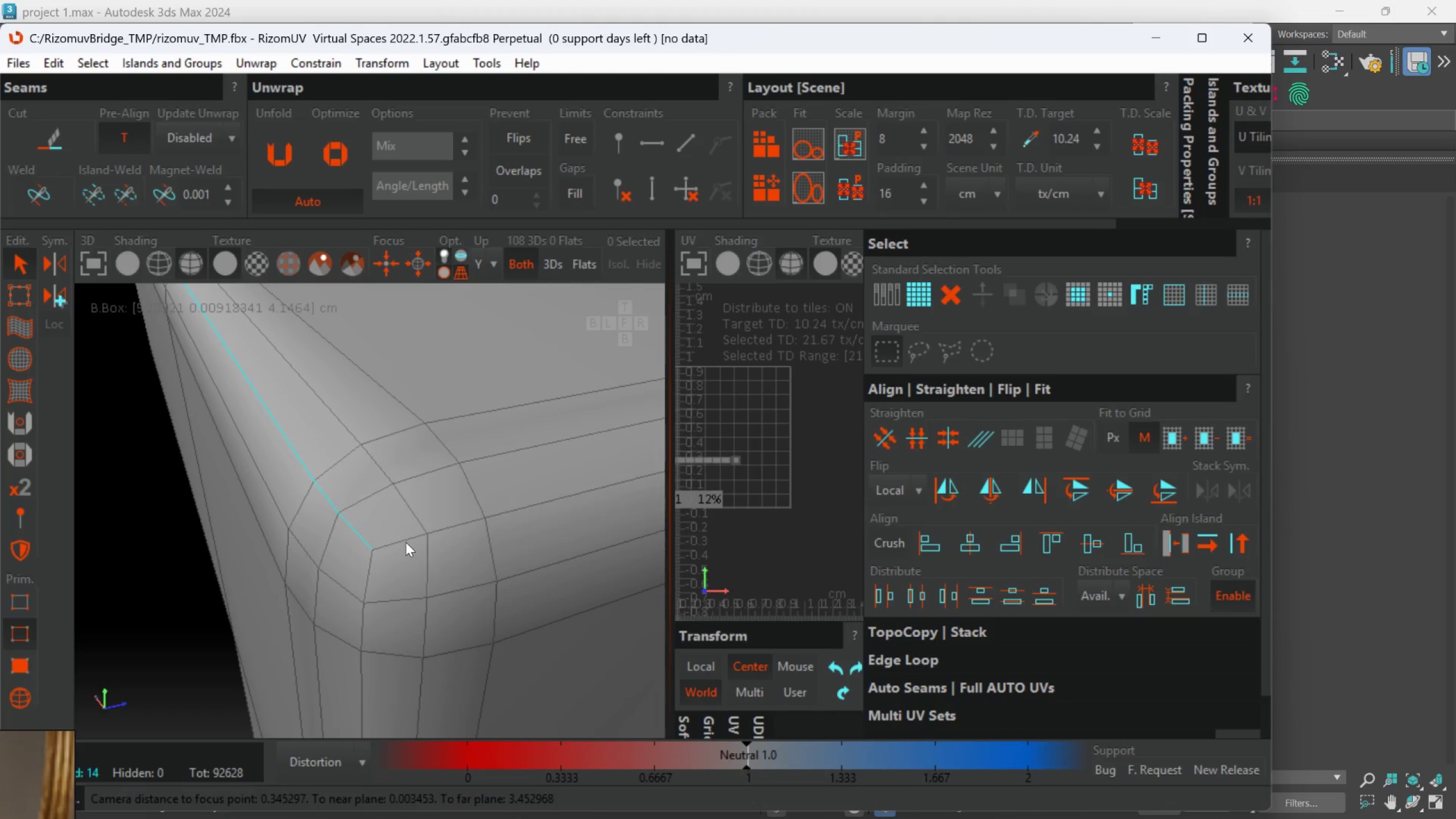 
double_click([406, 542])
 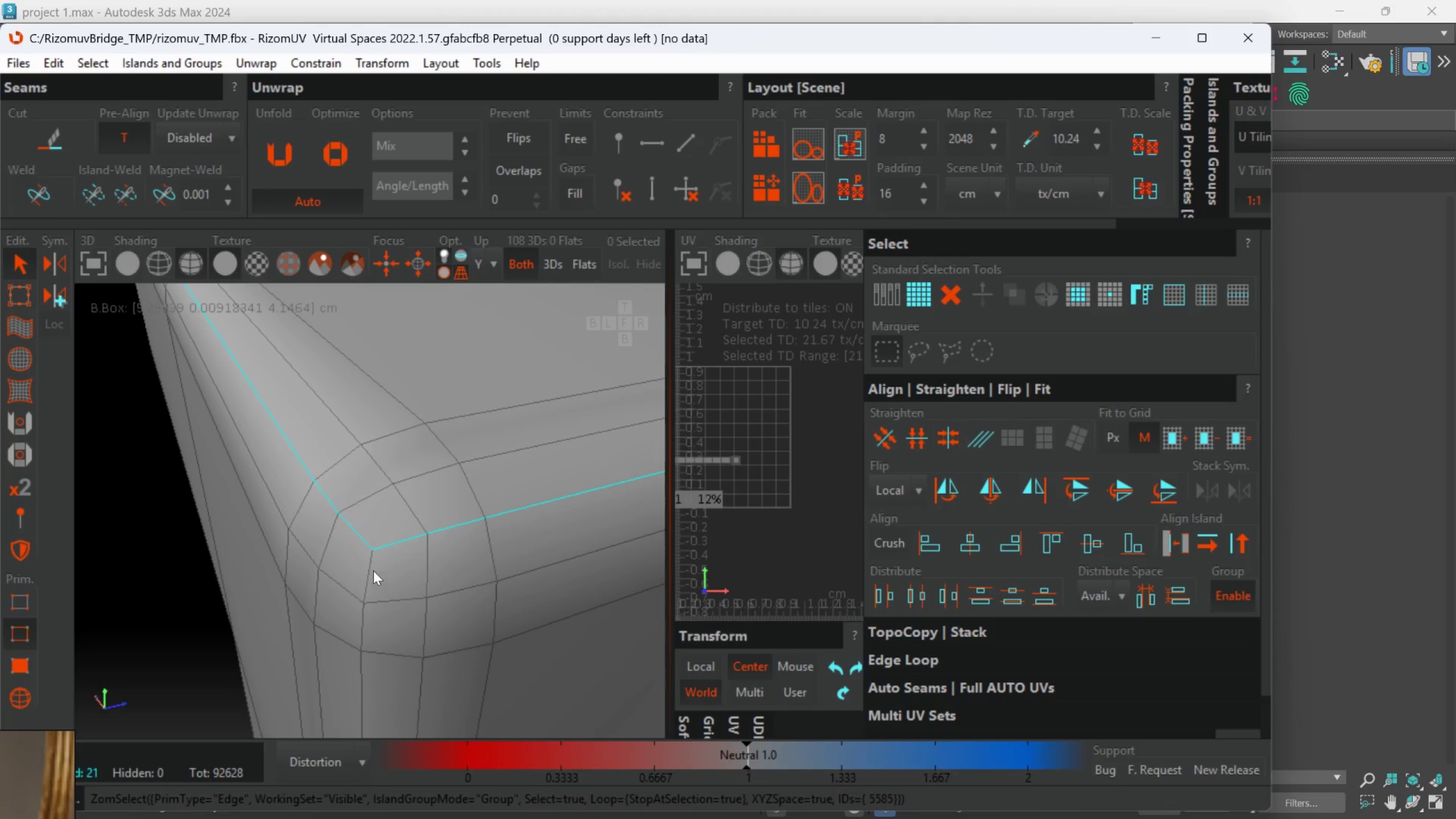 
scroll: coordinate [407, 556], scroll_direction: up, amount: 8.0
 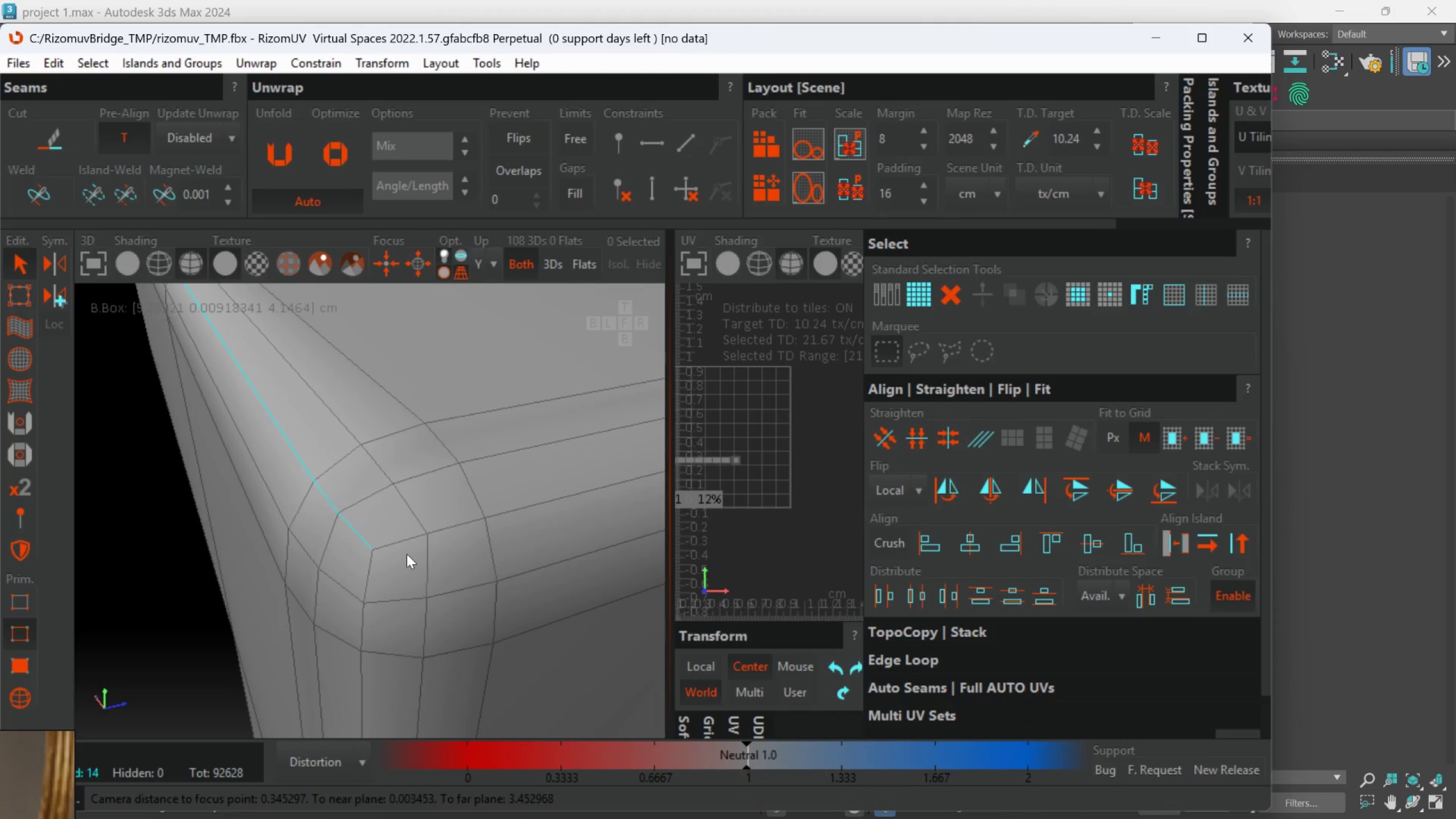 
left_click([373, 570])
 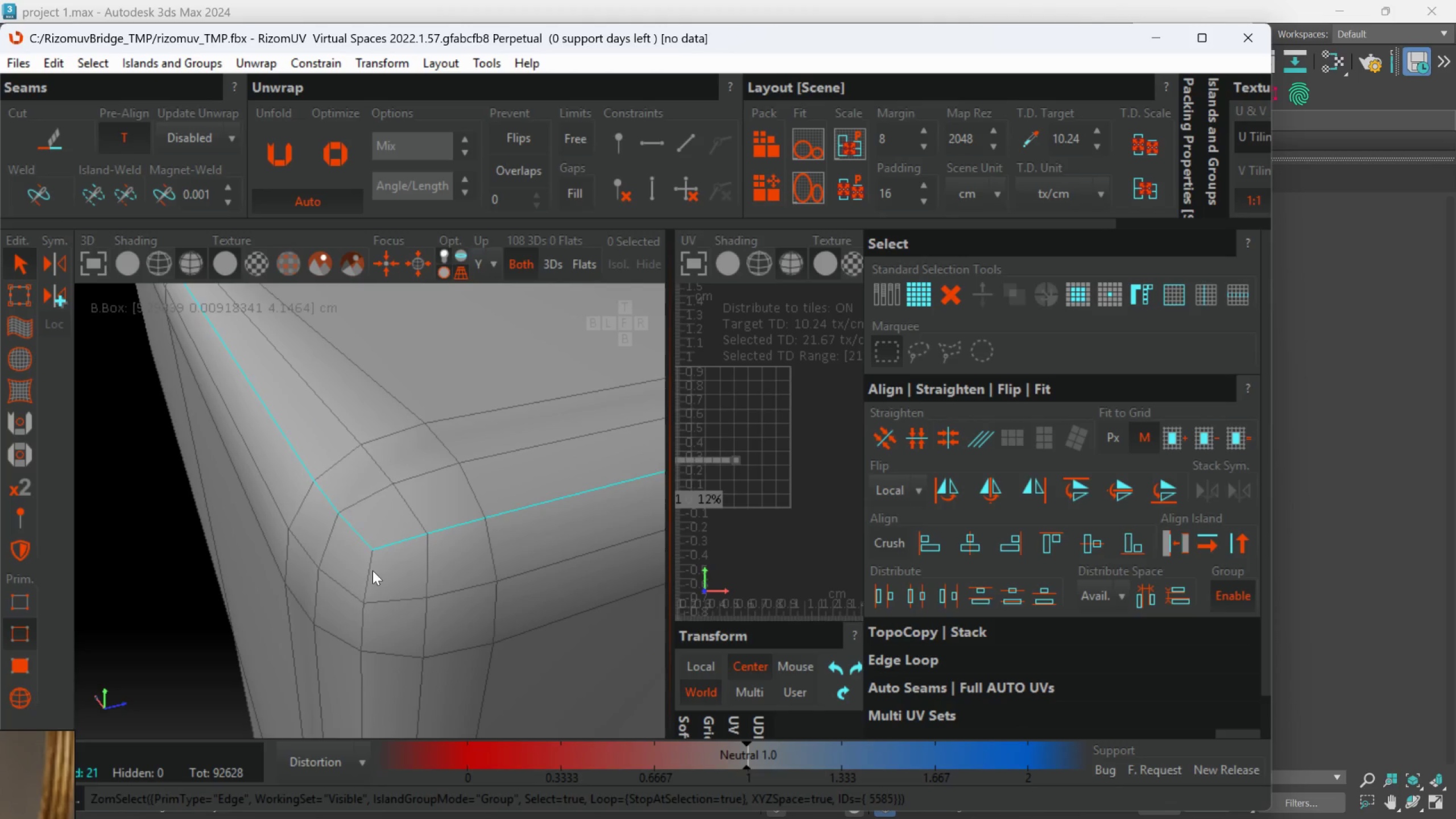 
hold_key(key=ControlLeft, duration=0.33)
double_click([373, 570])
 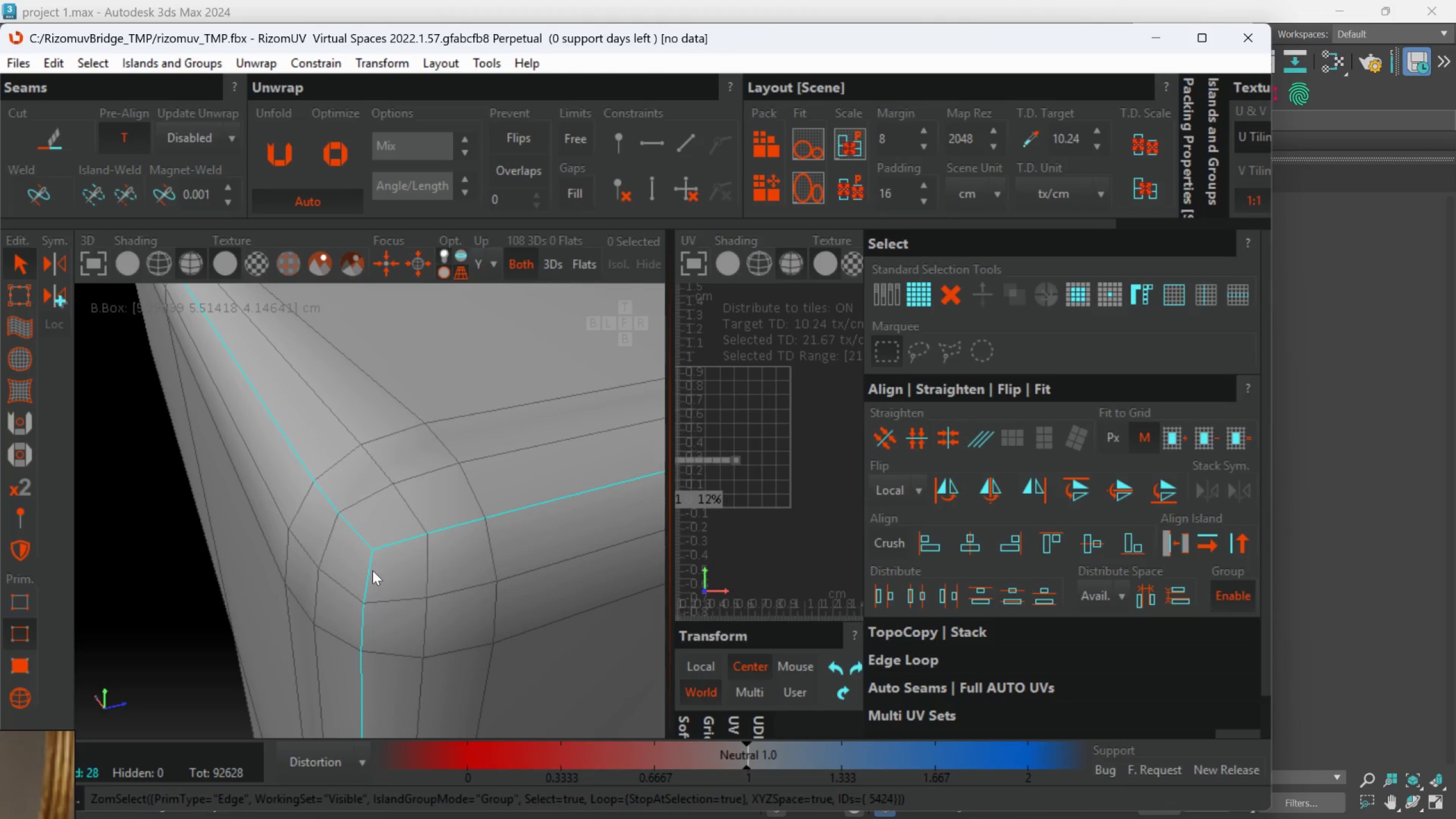 
hold_key(key=AltLeft, duration=0.8)
 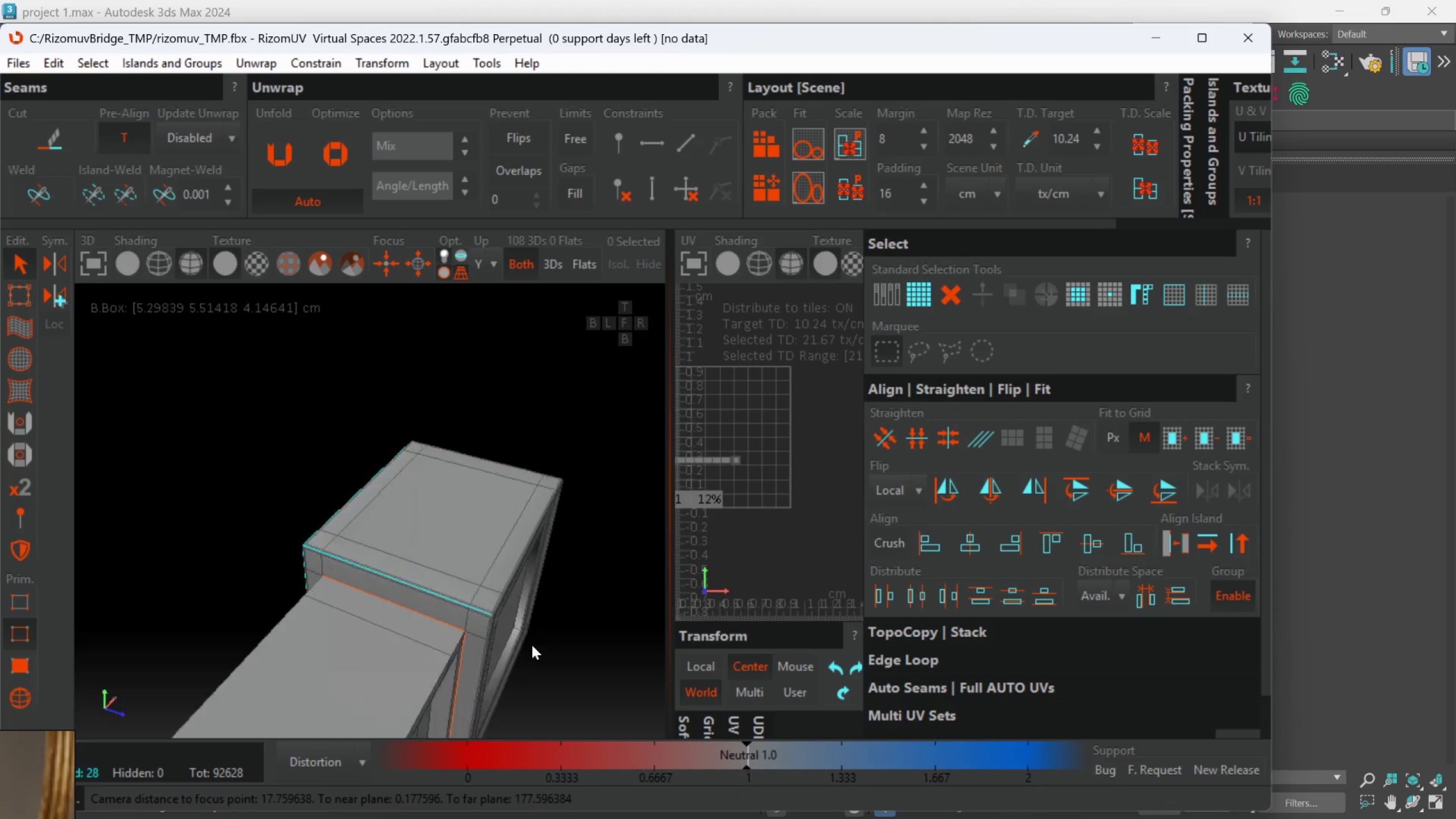 
scroll: coordinate [389, 603], scroll_direction: down, amount: 14.0
 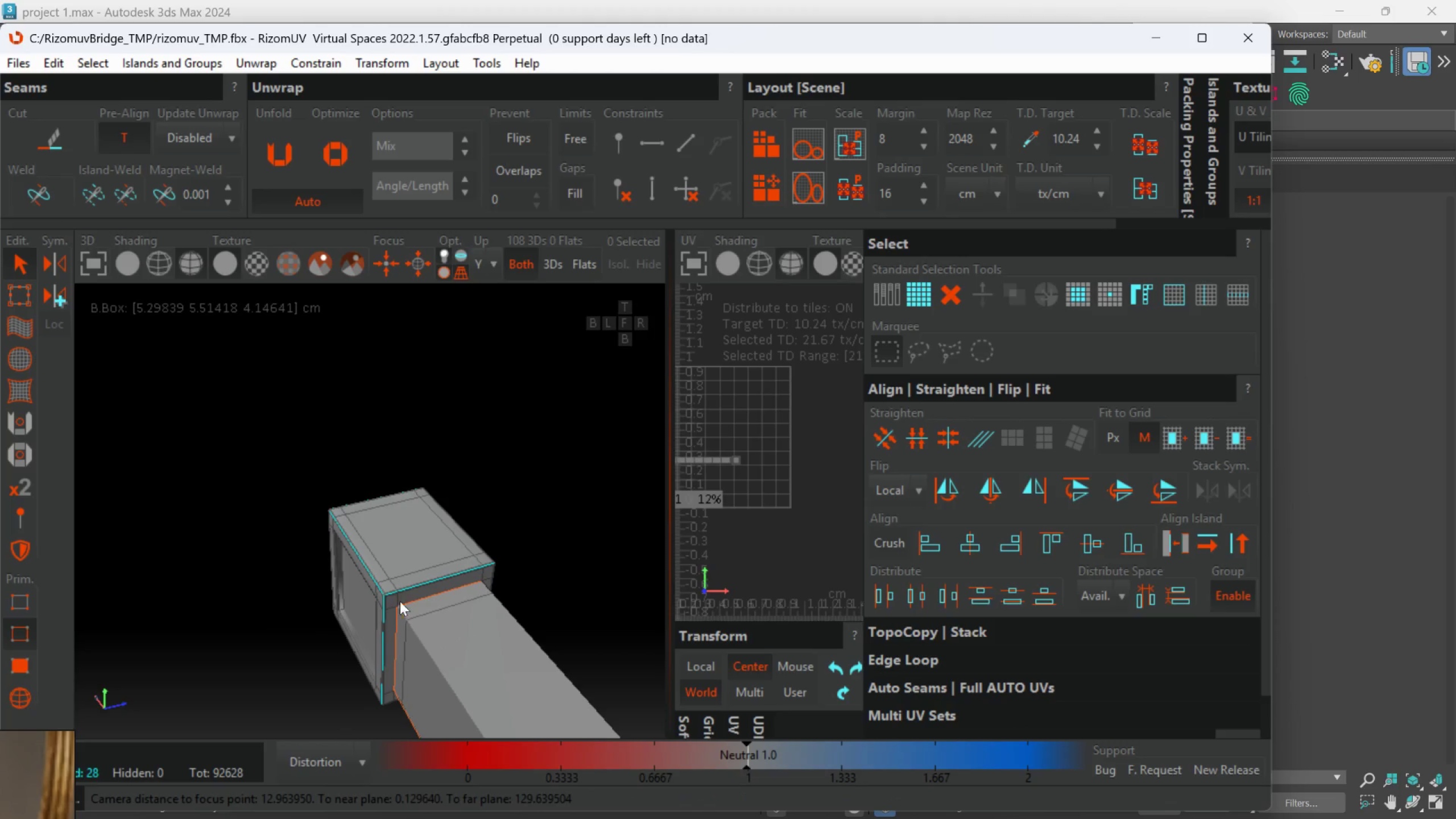 
hold_key(key=AltLeft, duration=0.39)
 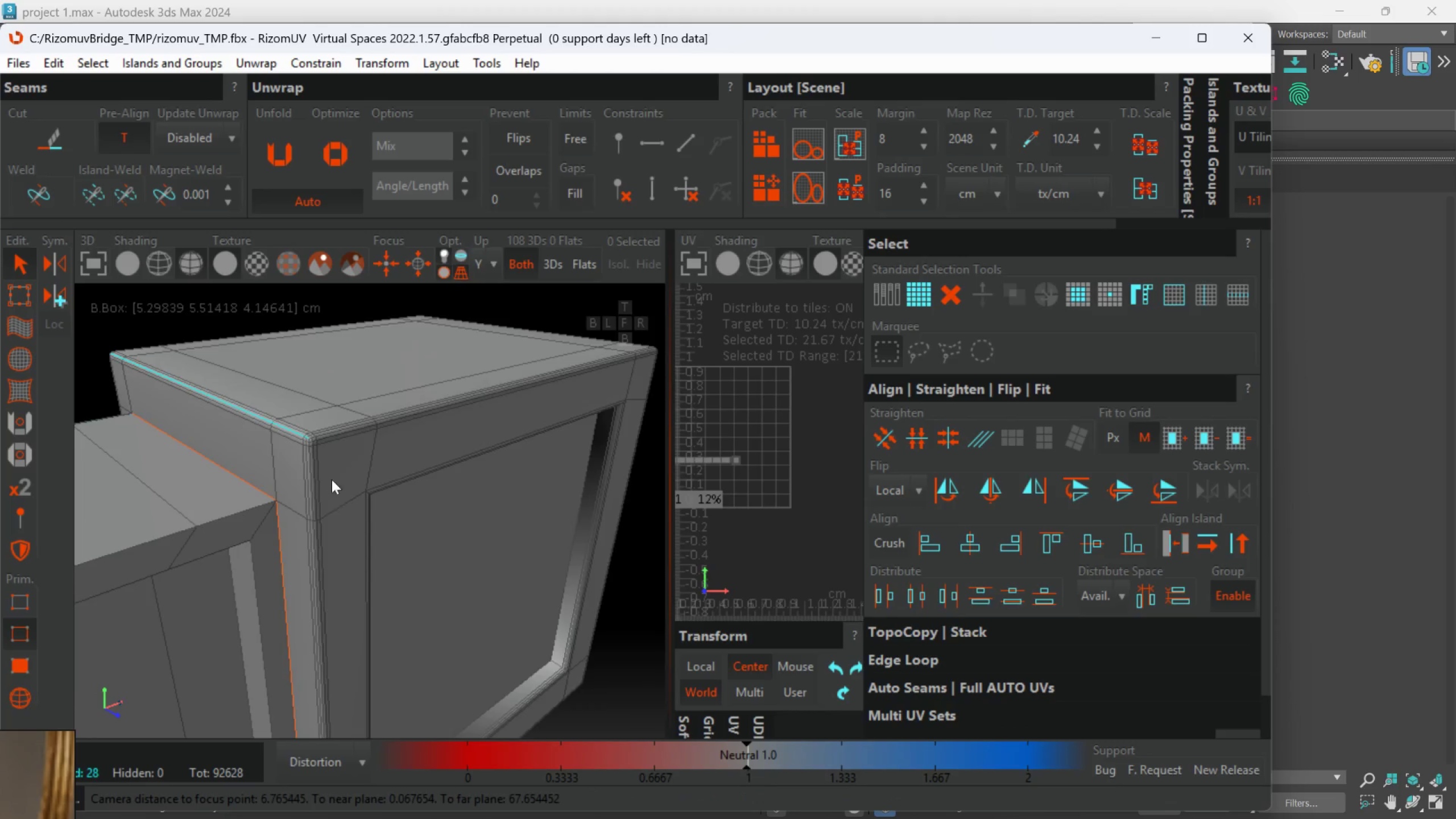 
scroll: coordinate [328, 439], scroll_direction: up, amount: 6.0
 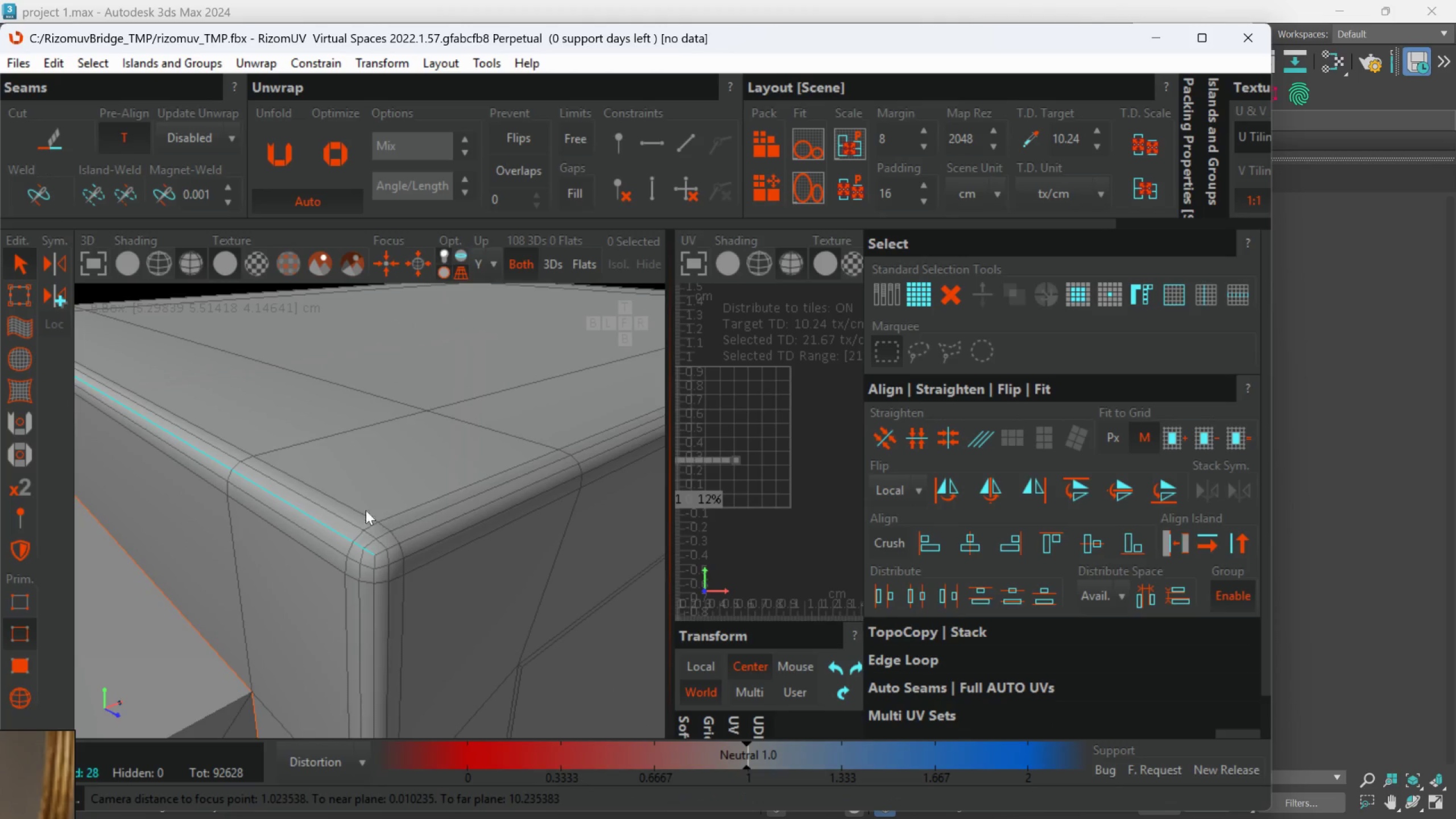 
hold_key(key=ControlLeft, duration=0.67)
 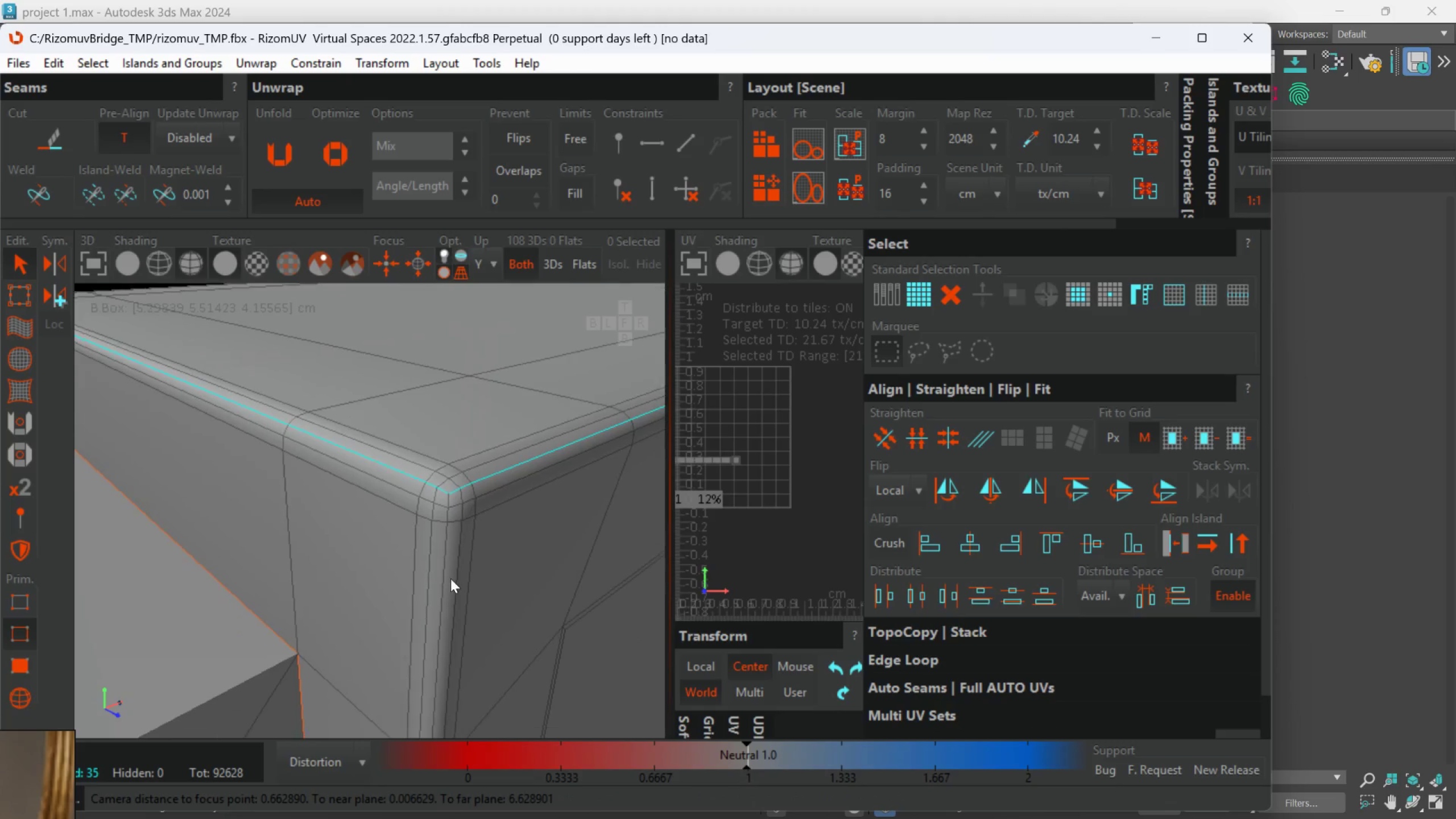 
scroll: coordinate [372, 535], scroll_direction: up, amount: 3.0
 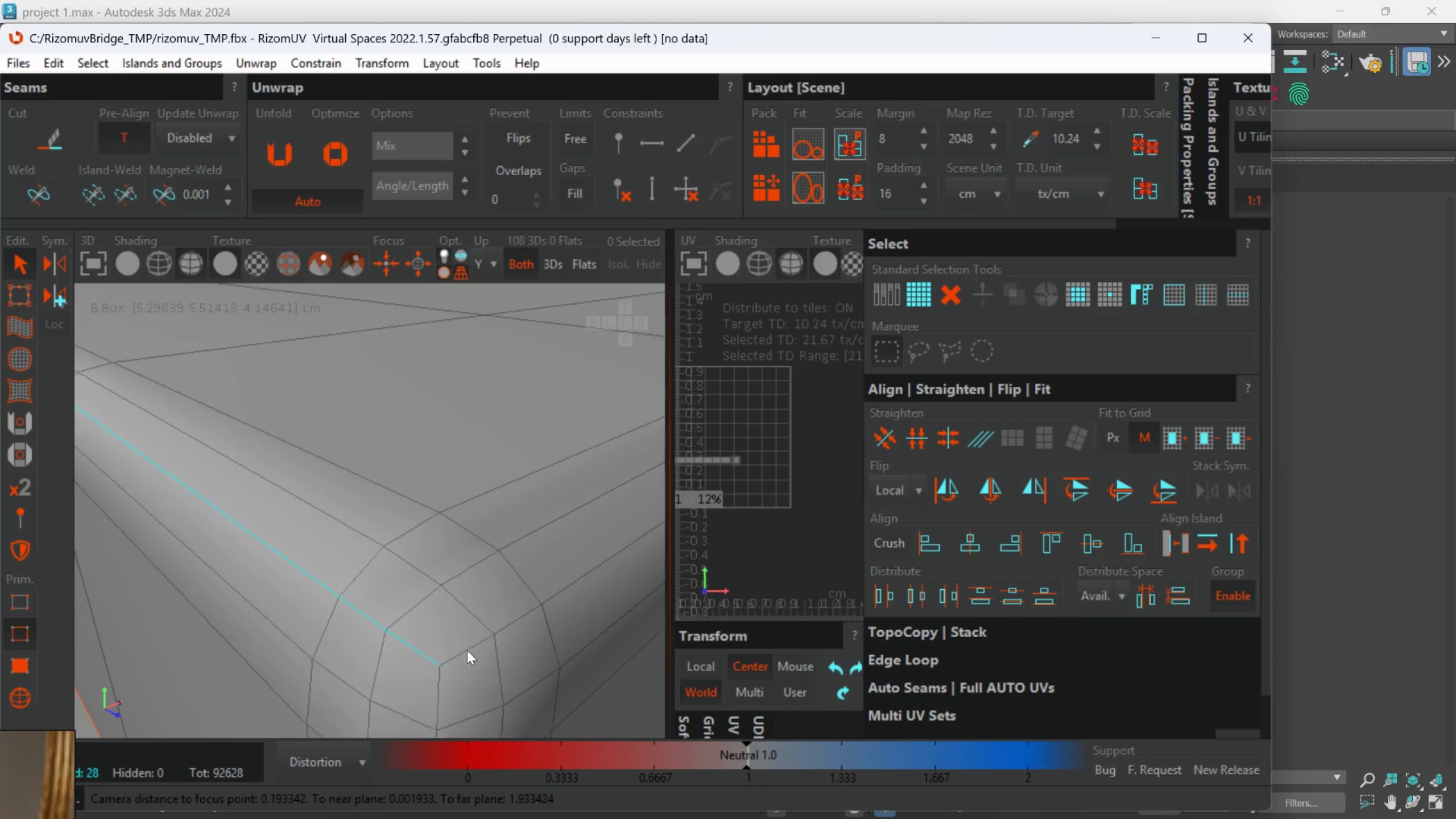 
double_click([457, 641])
 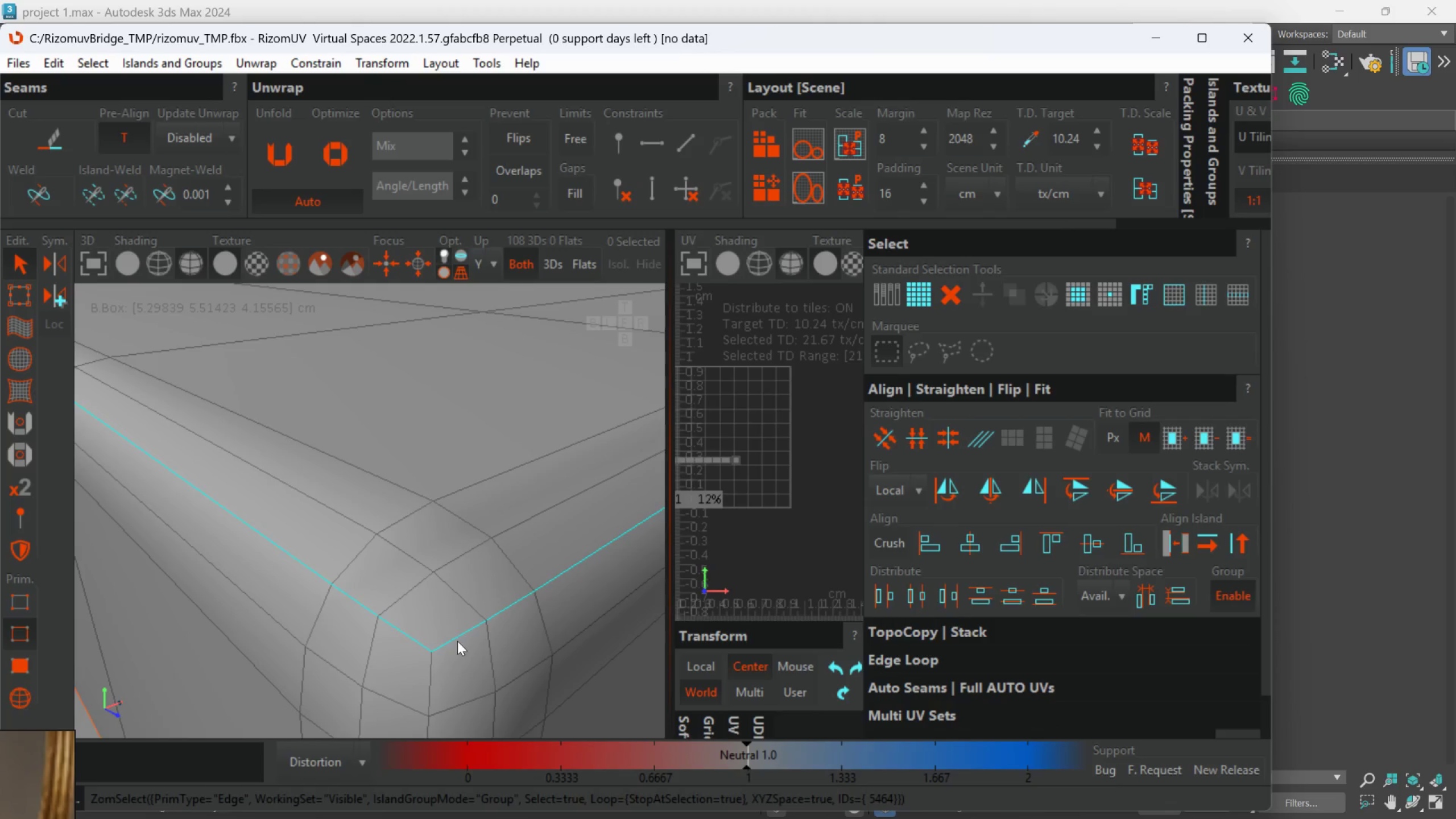 
hold_key(key=ControlLeft, duration=1.64)
scroll: coordinate [460, 647], scroll_direction: down, amount: 5.0
 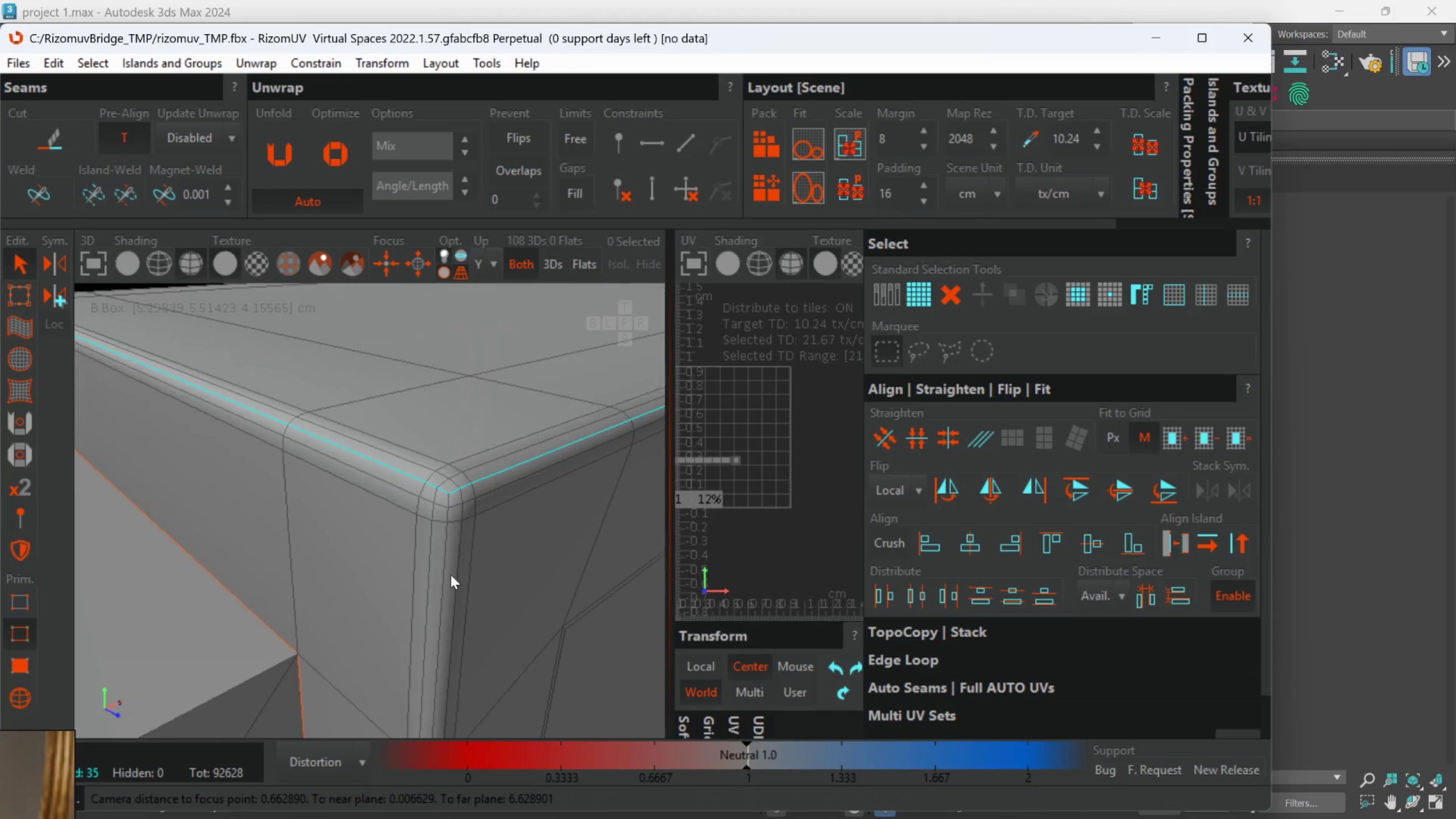 
double_click([448, 516])
 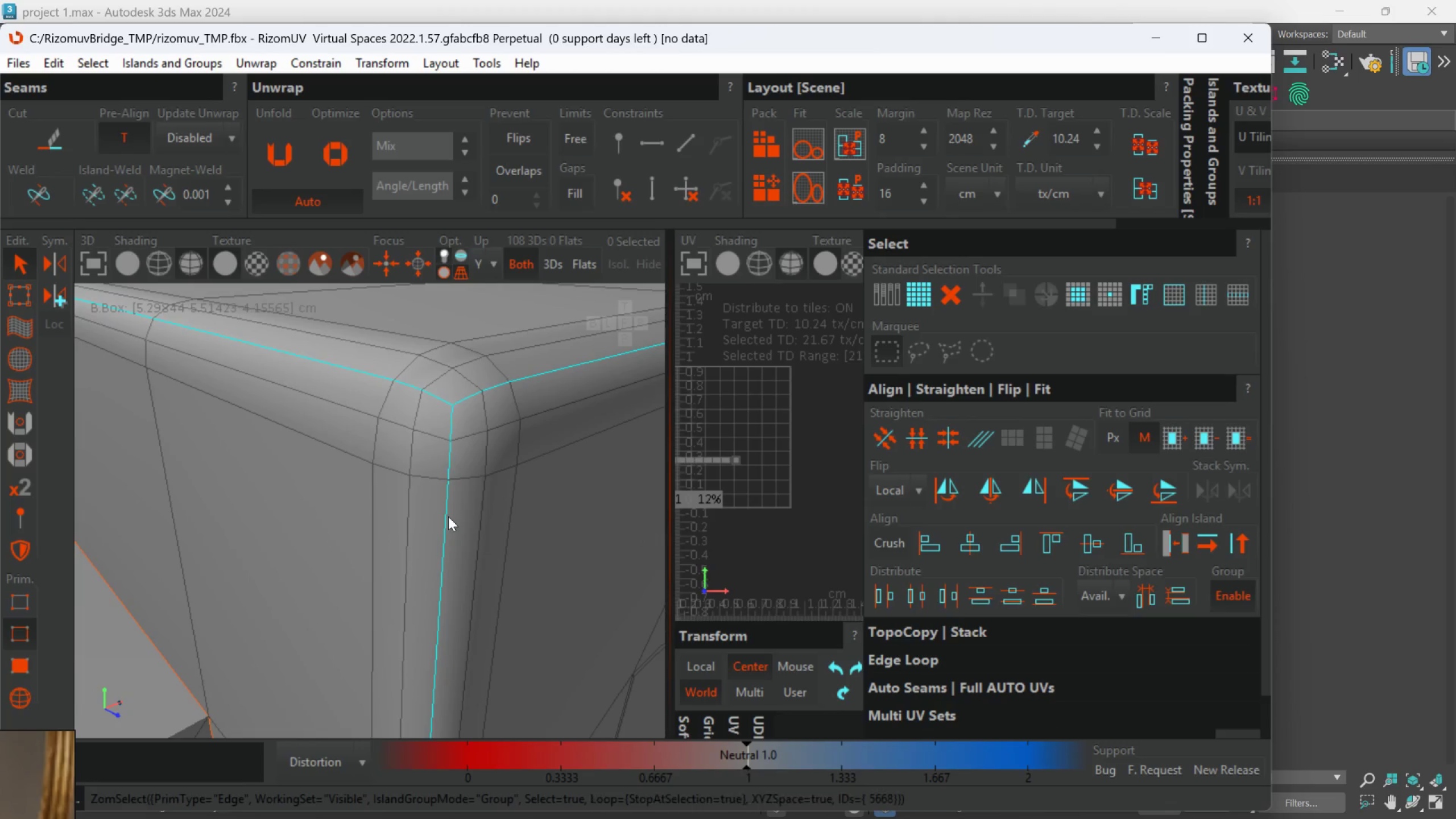 
key(Control+ControlLeft)
 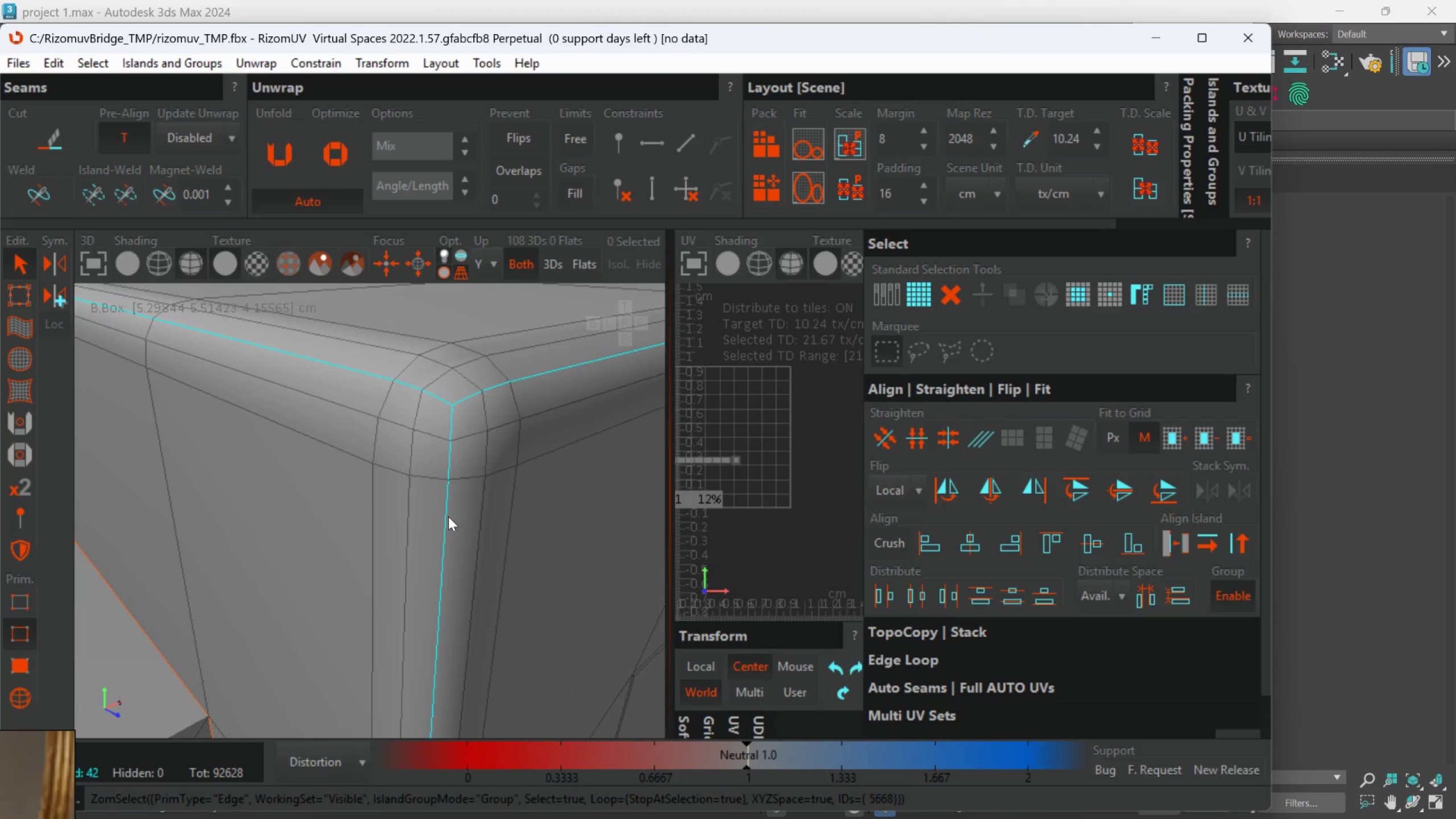 
key(Control+ControlLeft)
 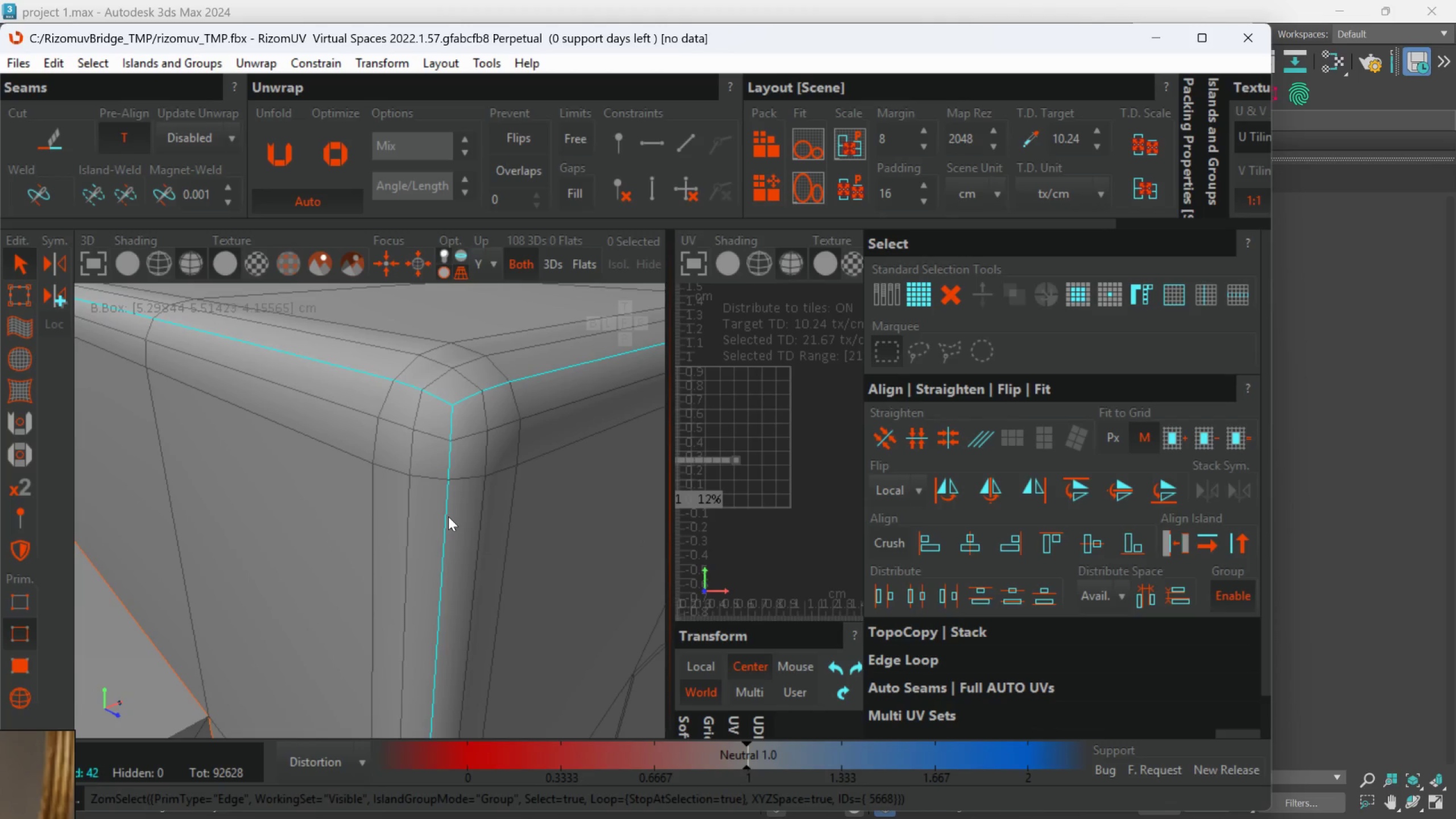 
key(Control+ControlLeft)
 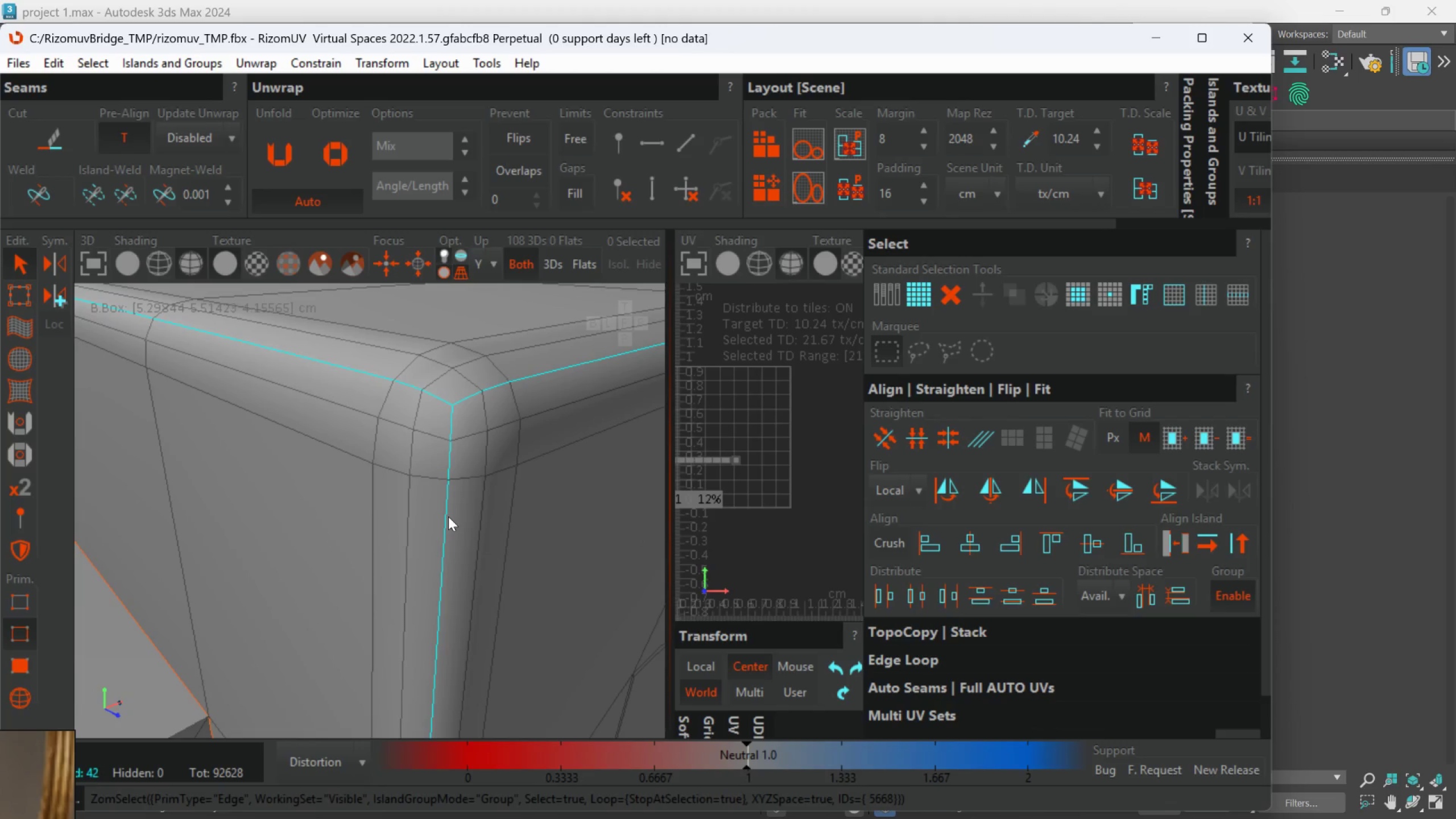 
key(Control+ControlLeft)
 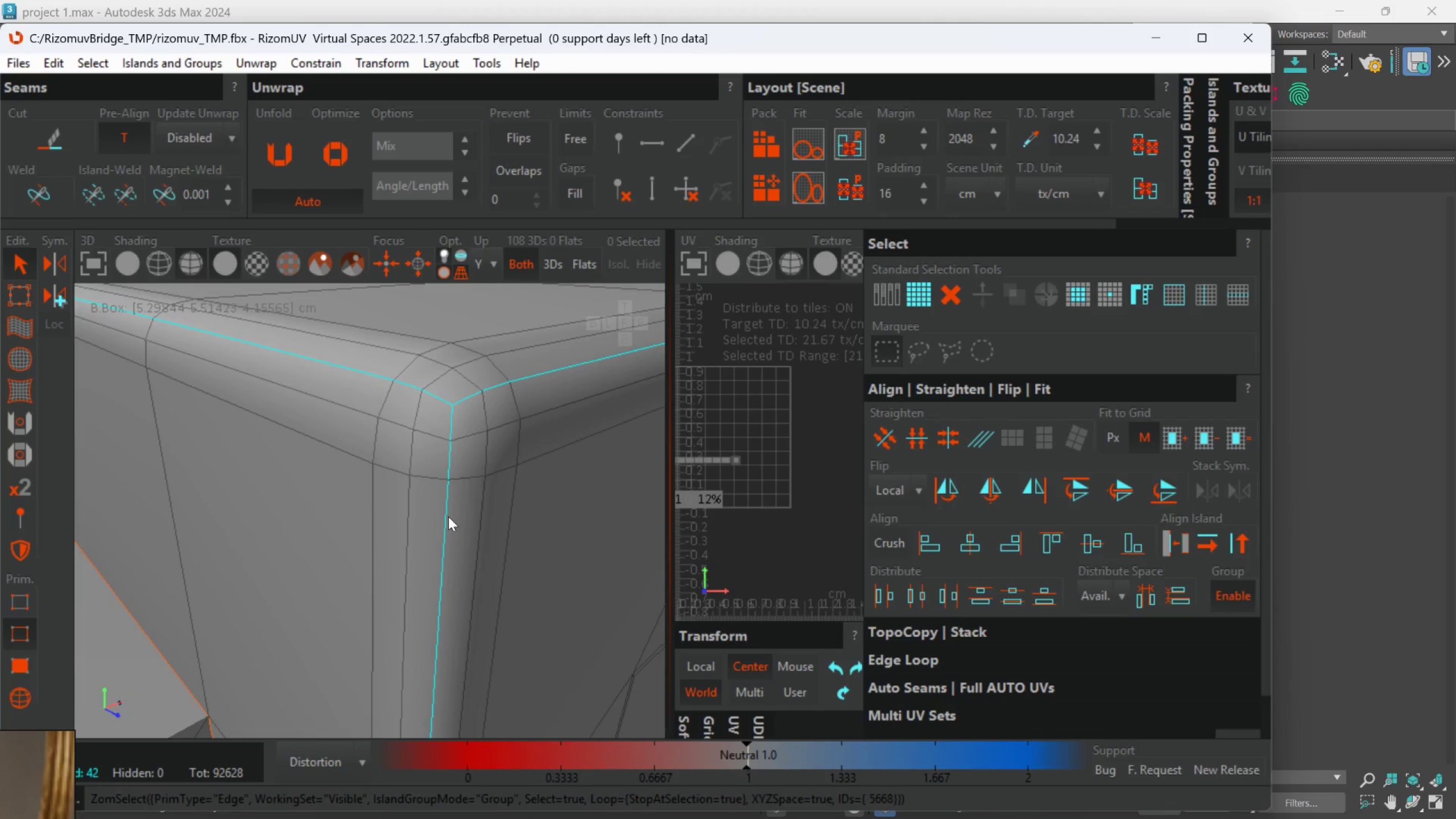 
scroll: coordinate [446, 544], scroll_direction: up, amount: 2.0
 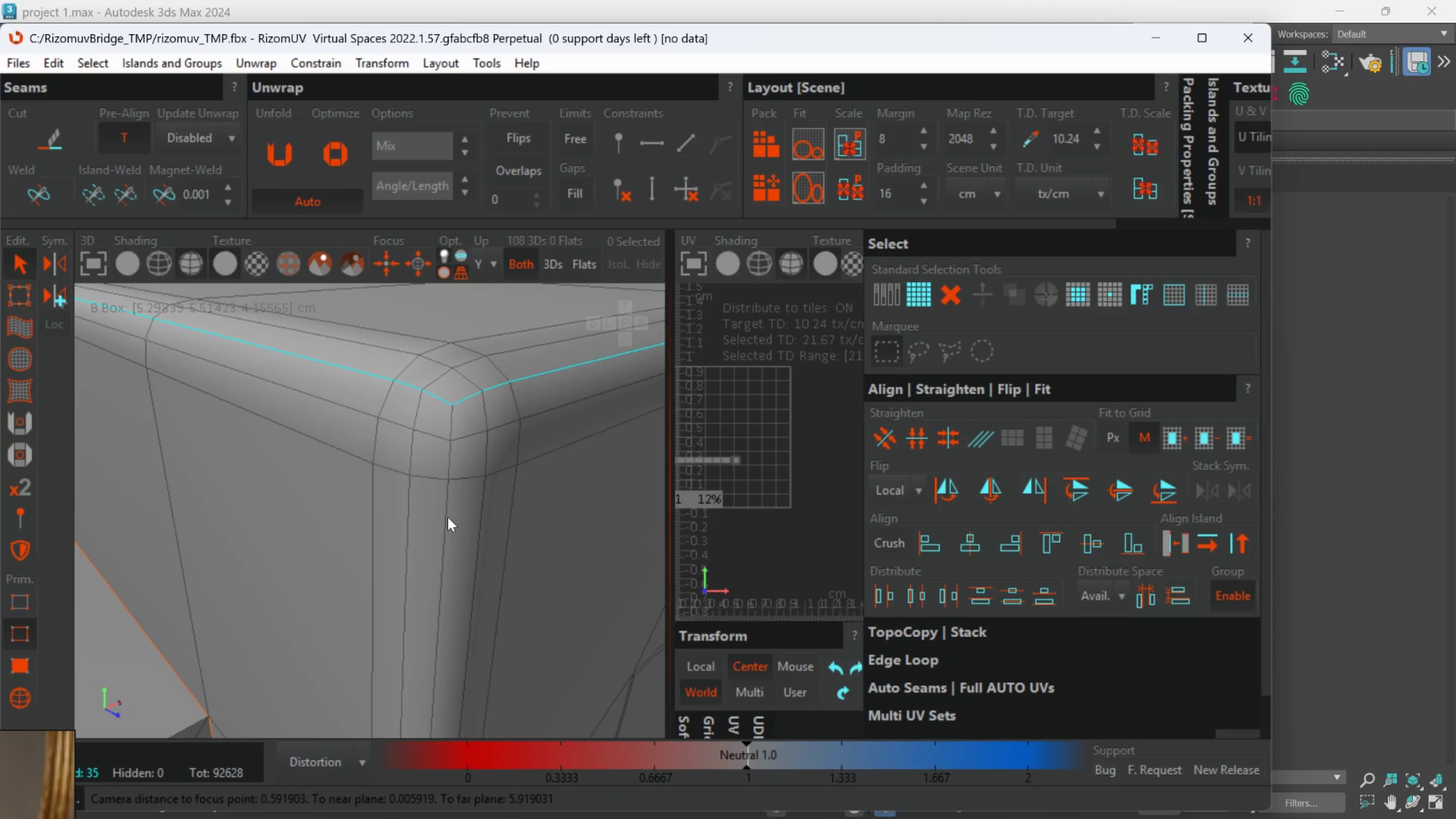 
key(Control+ControlLeft)
 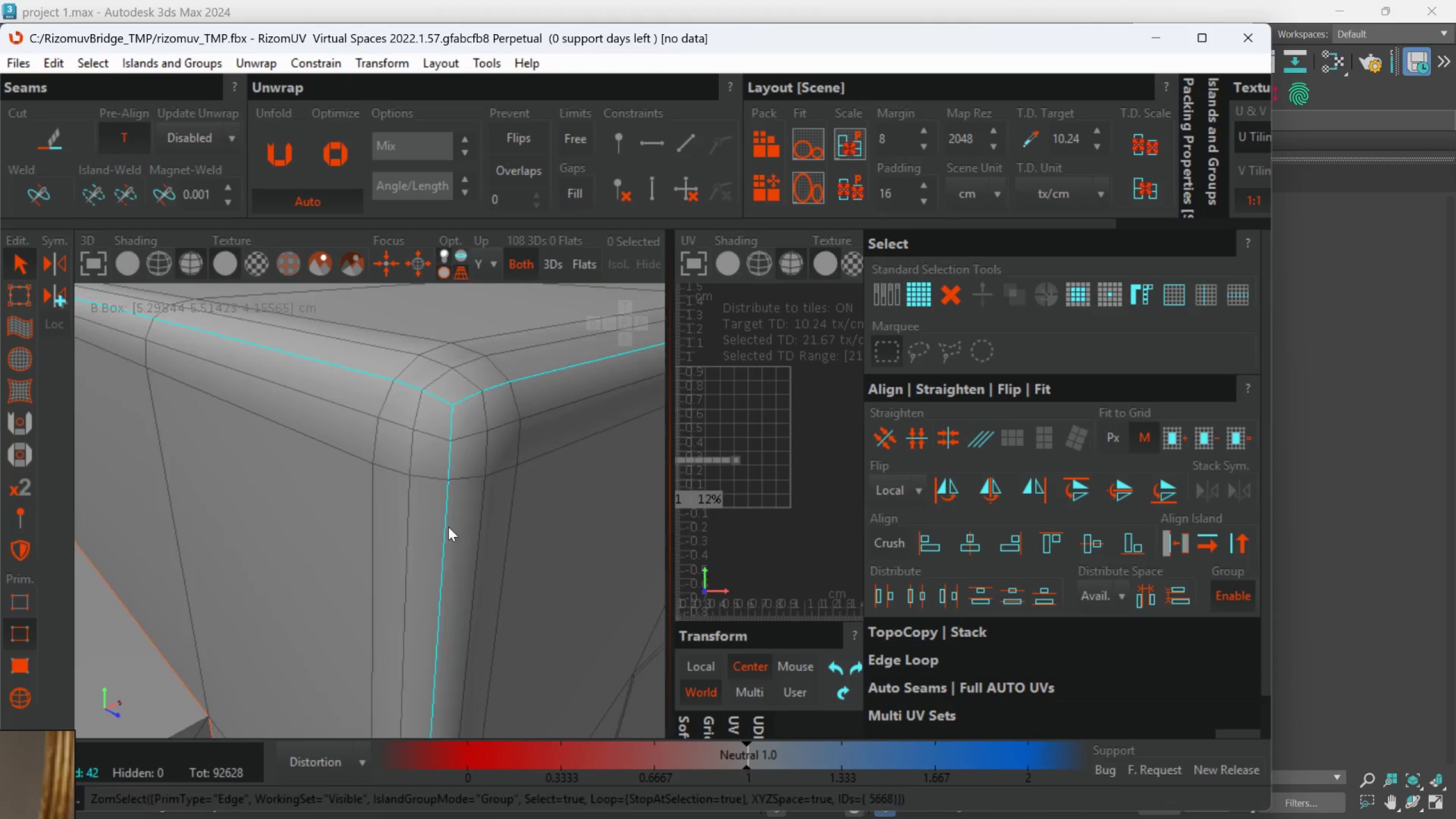 
hold_key(key=AltLeft, duration=0.45)
 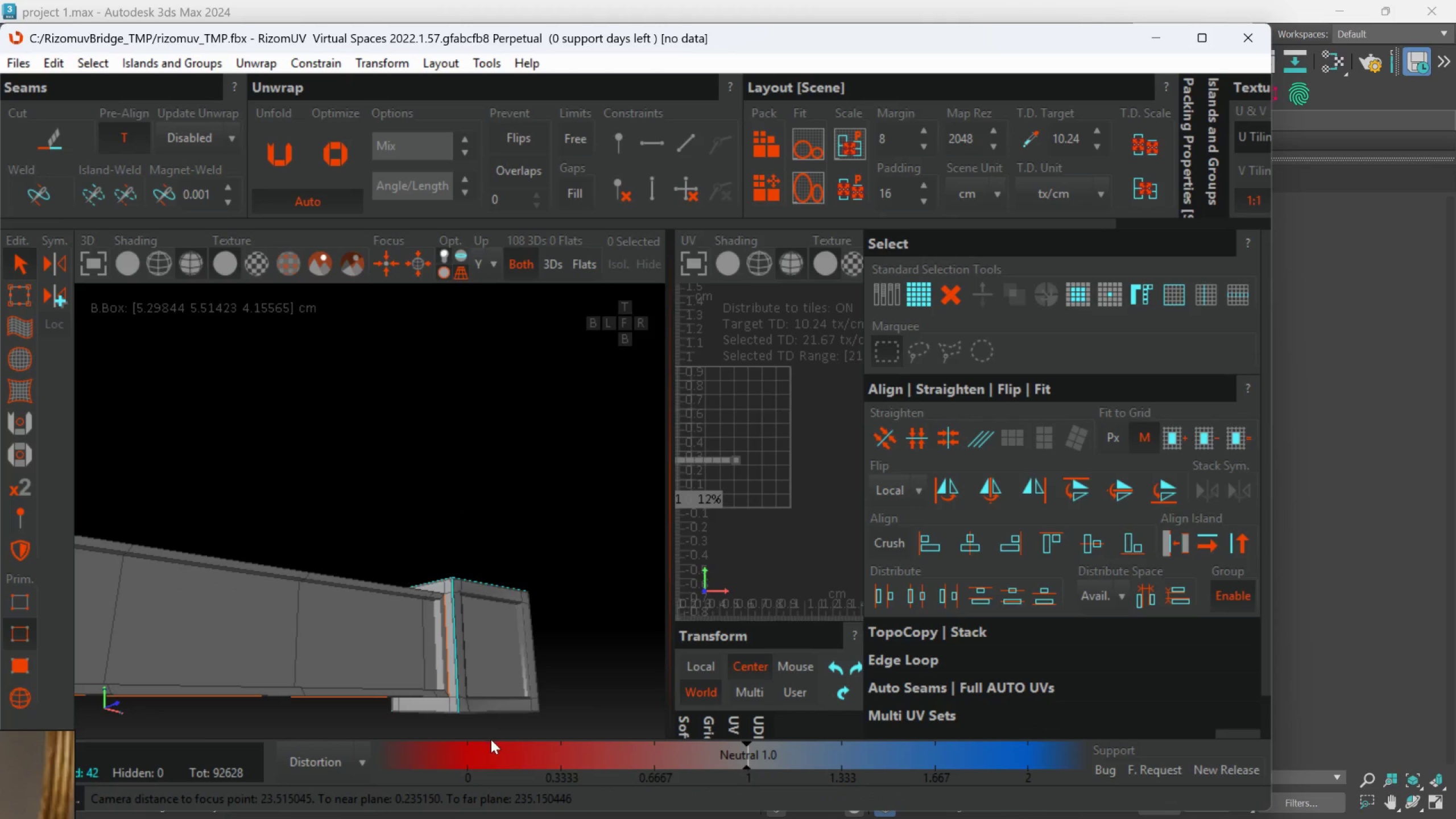 
scroll: coordinate [461, 604], scroll_direction: down, amount: 13.0
 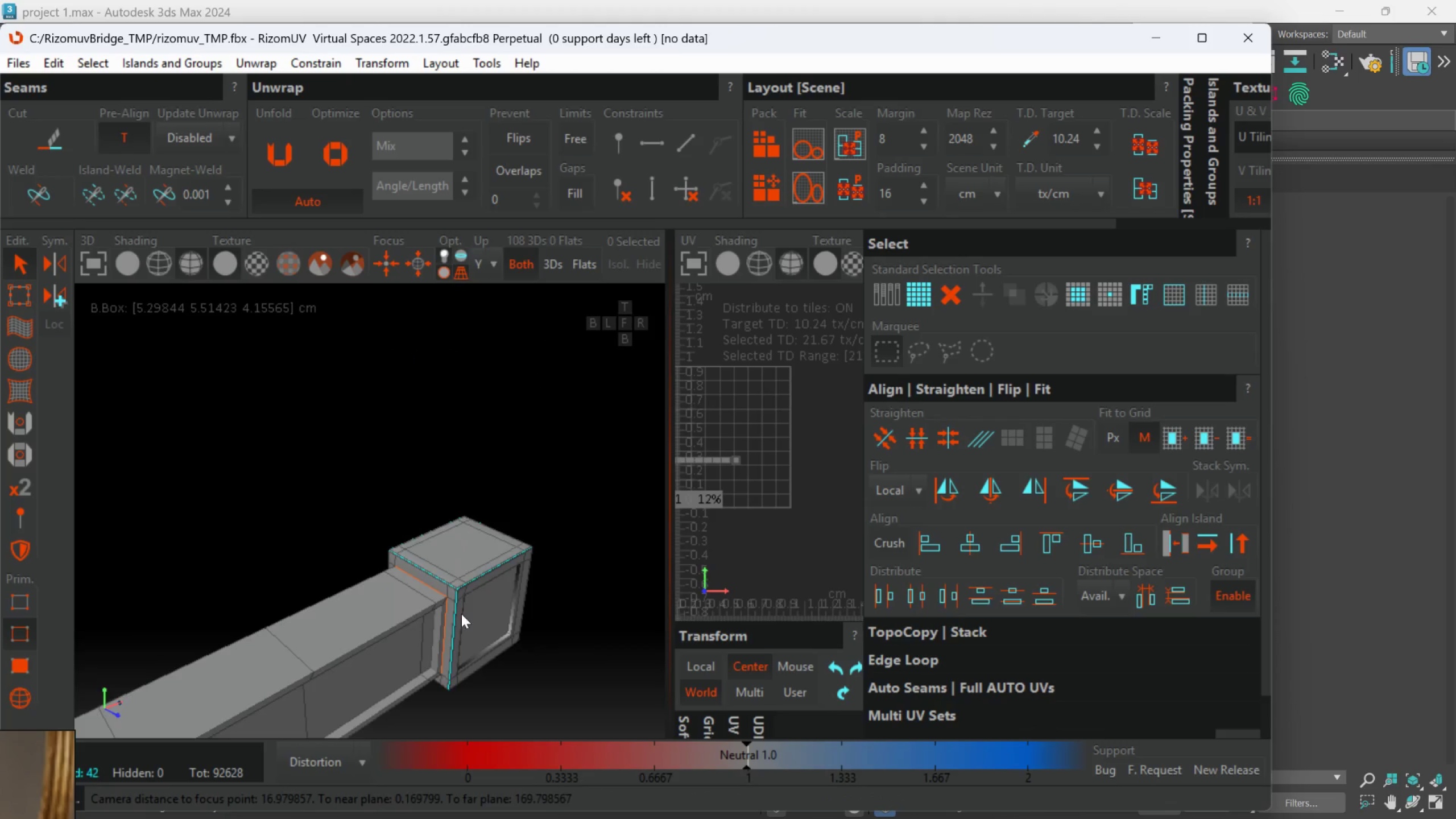 
hold_key(key=AltLeft, duration=0.48)
 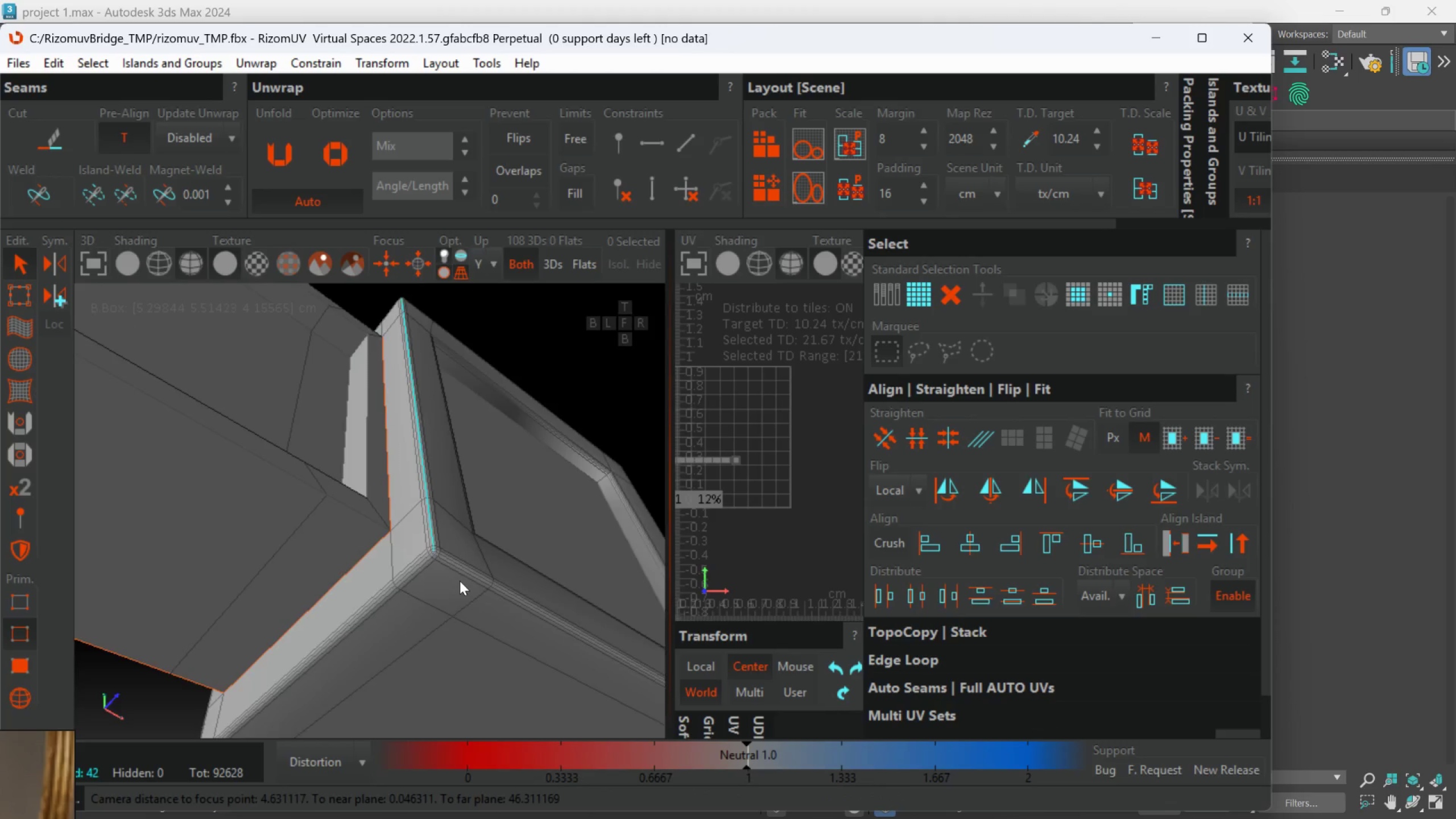 
scroll: coordinate [466, 696], scroll_direction: up, amount: 5.0
 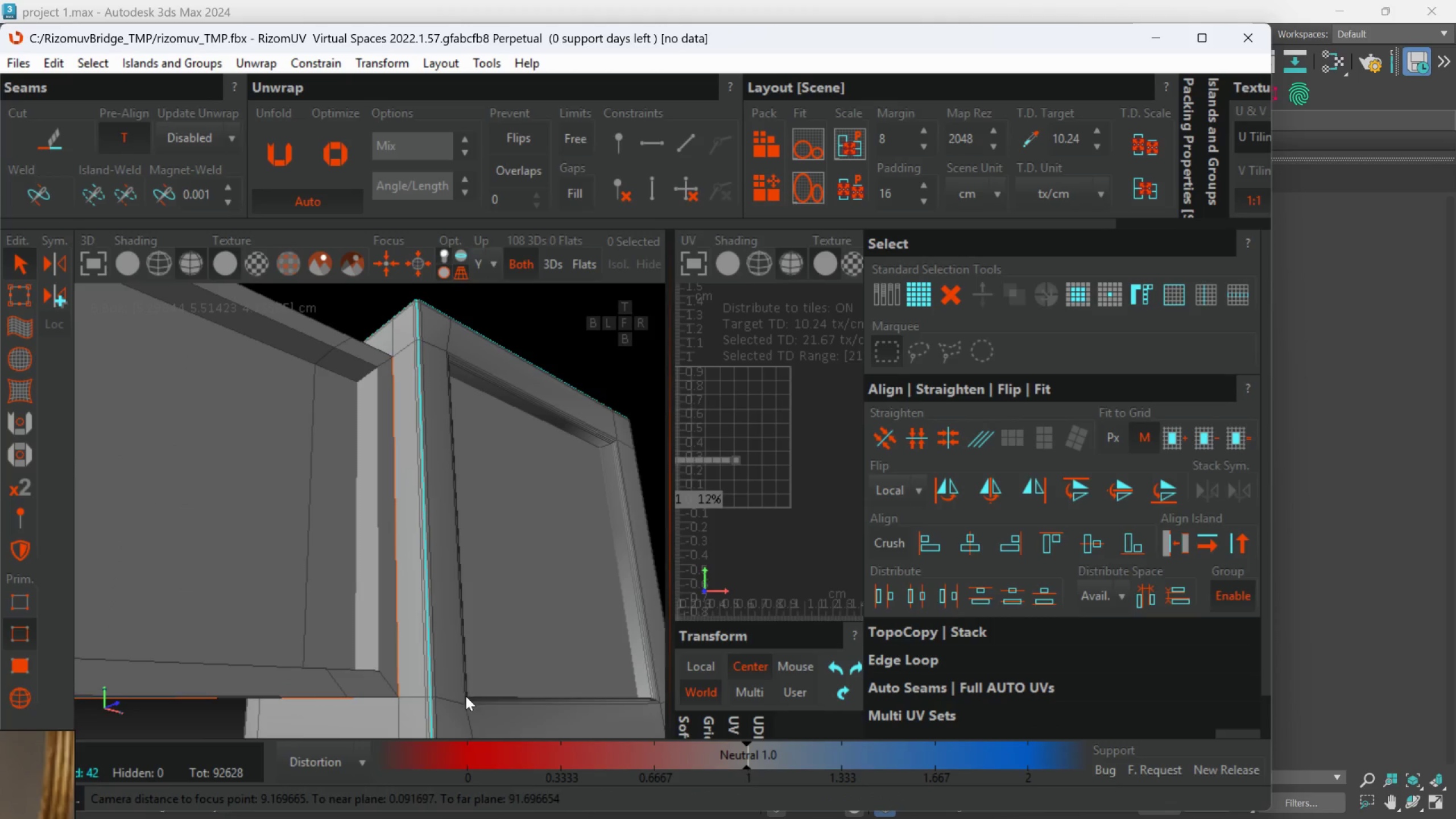 
hold_key(key=ControlLeft, duration=0.72)
left_click([402, 471])
 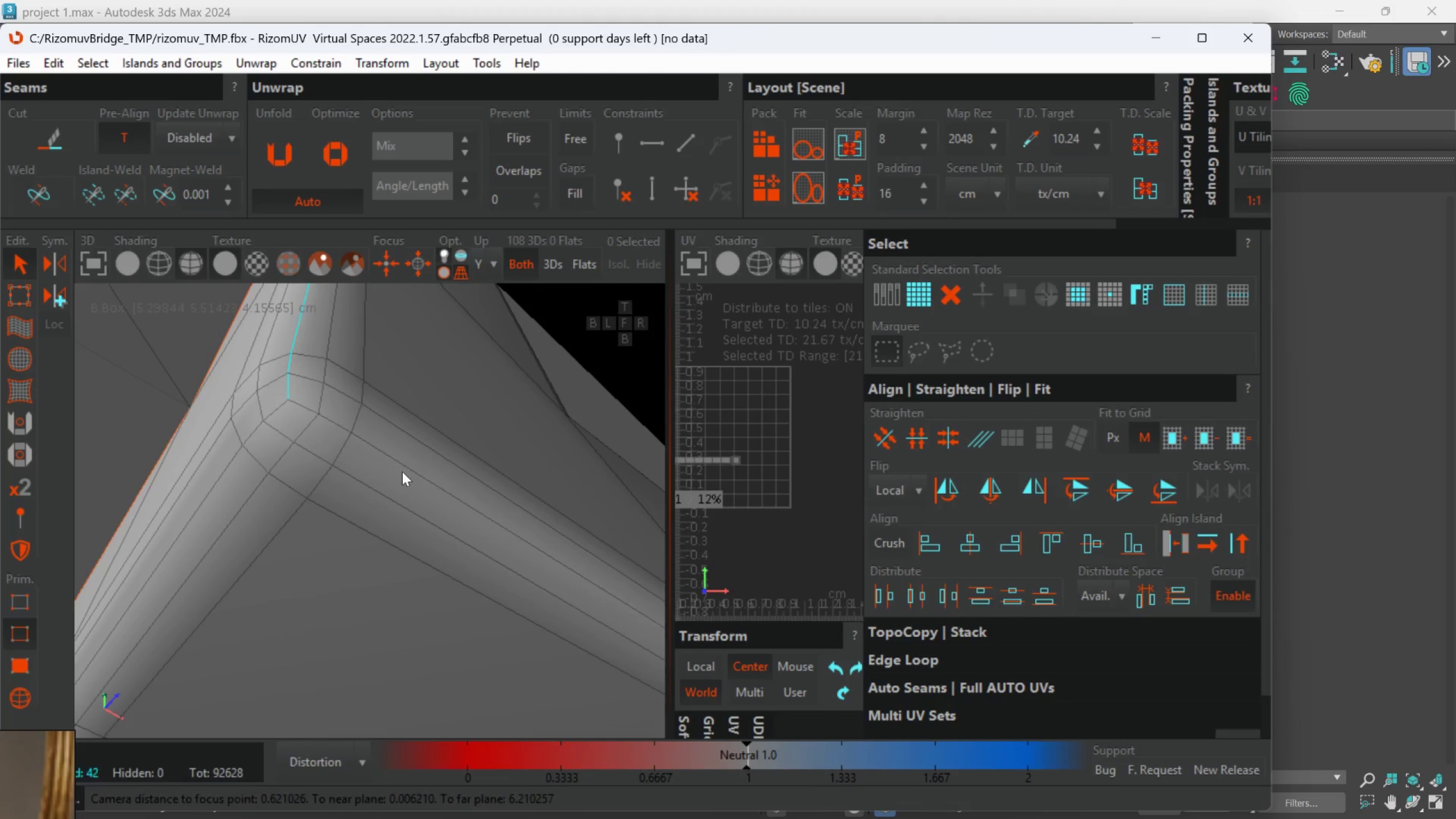 
scroll: coordinate [402, 489], scroll_direction: up, amount: 5.0
 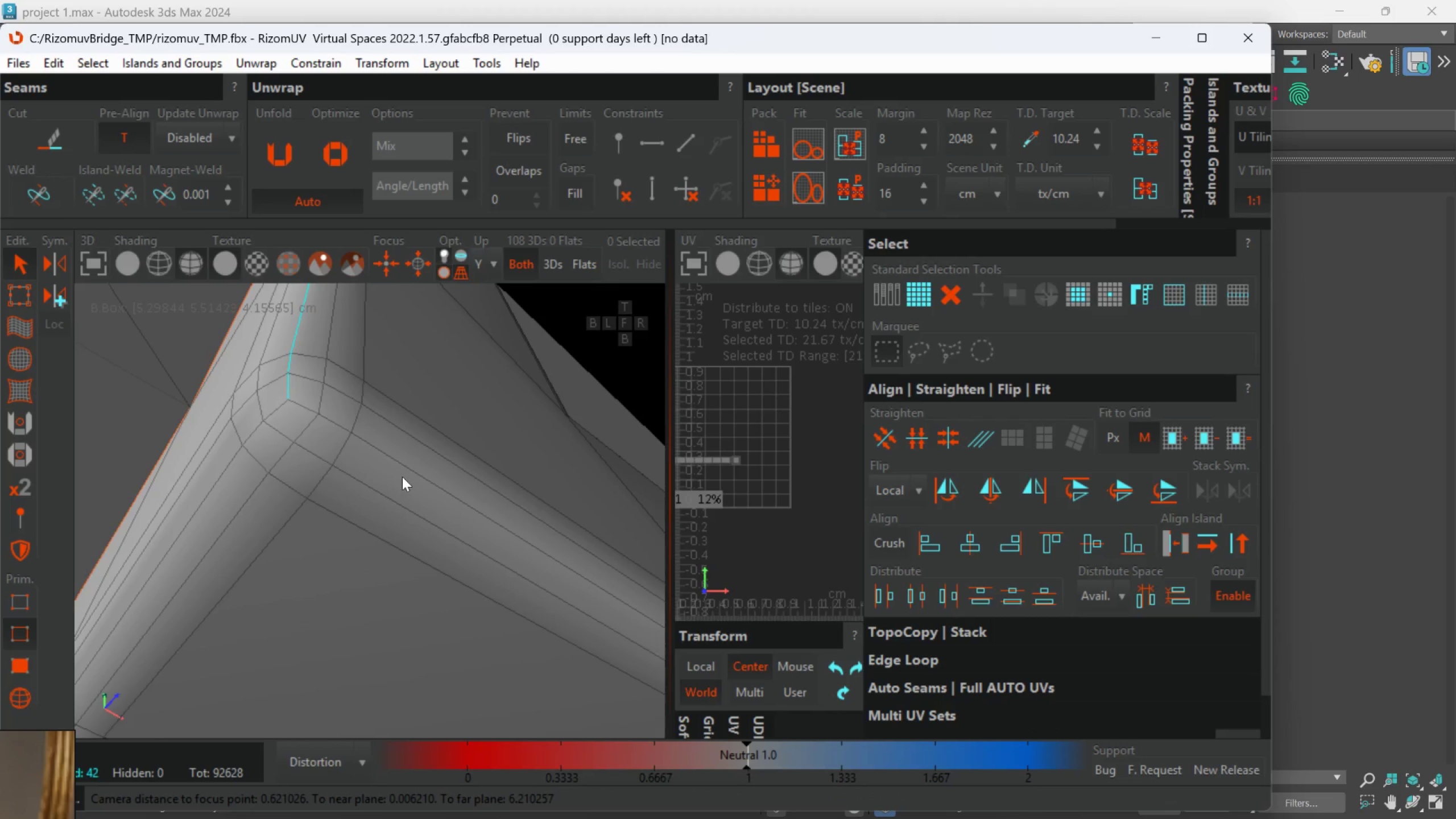 
double_click([402, 471])
 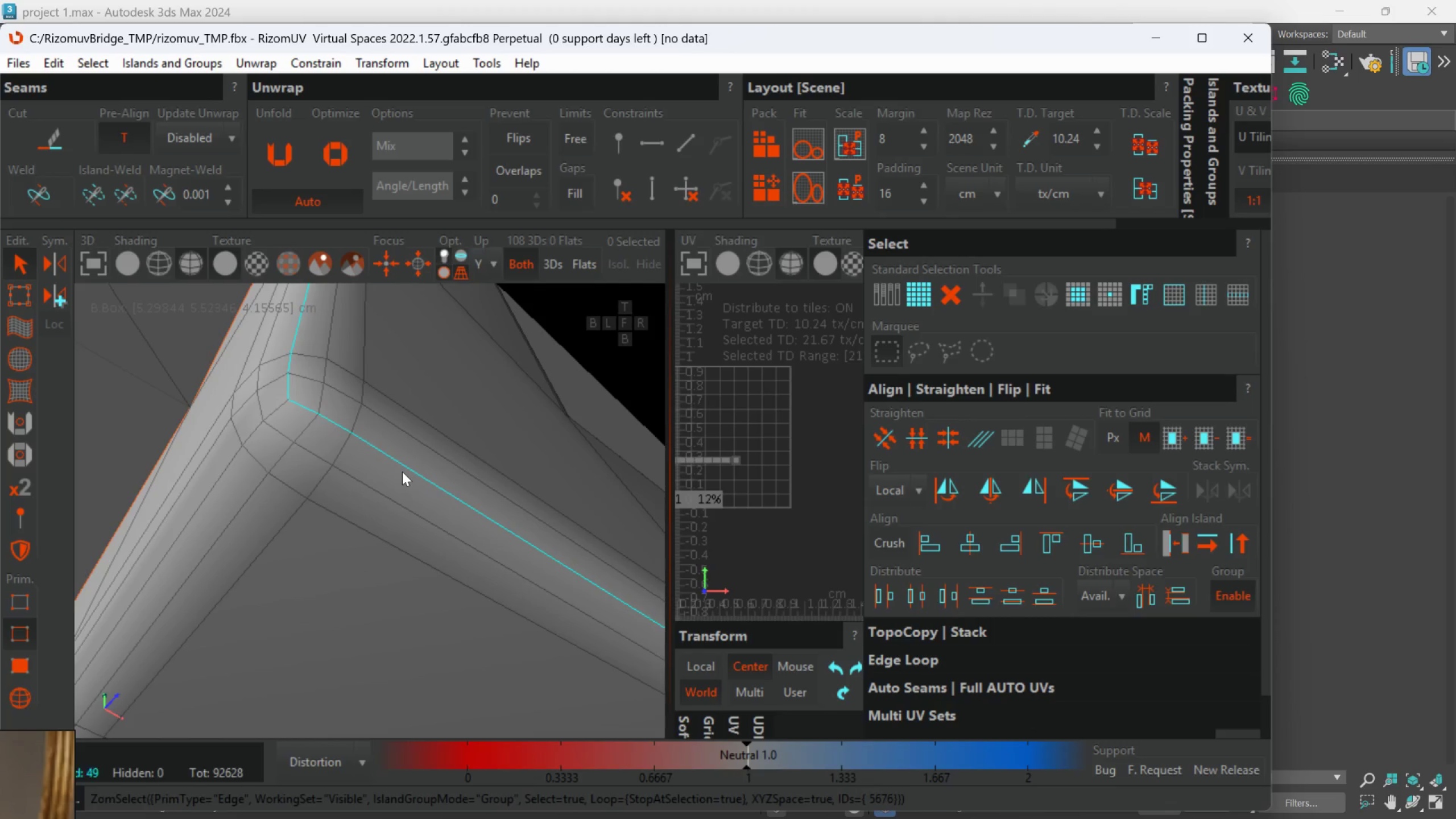 
hold_key(key=ControlLeft, duration=1.03)
 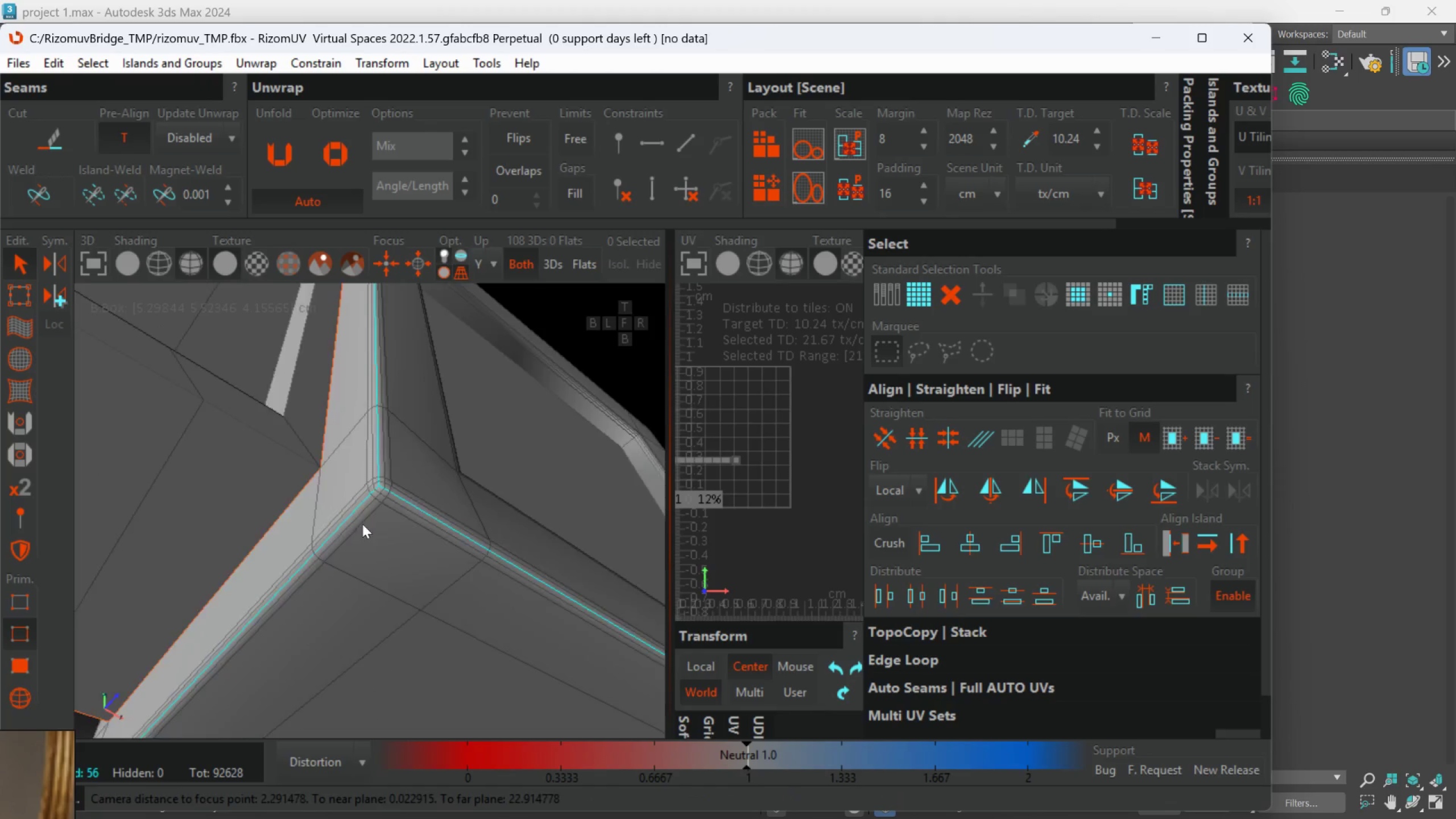 
scroll: coordinate [337, 478], scroll_direction: down, amount: 1.0
 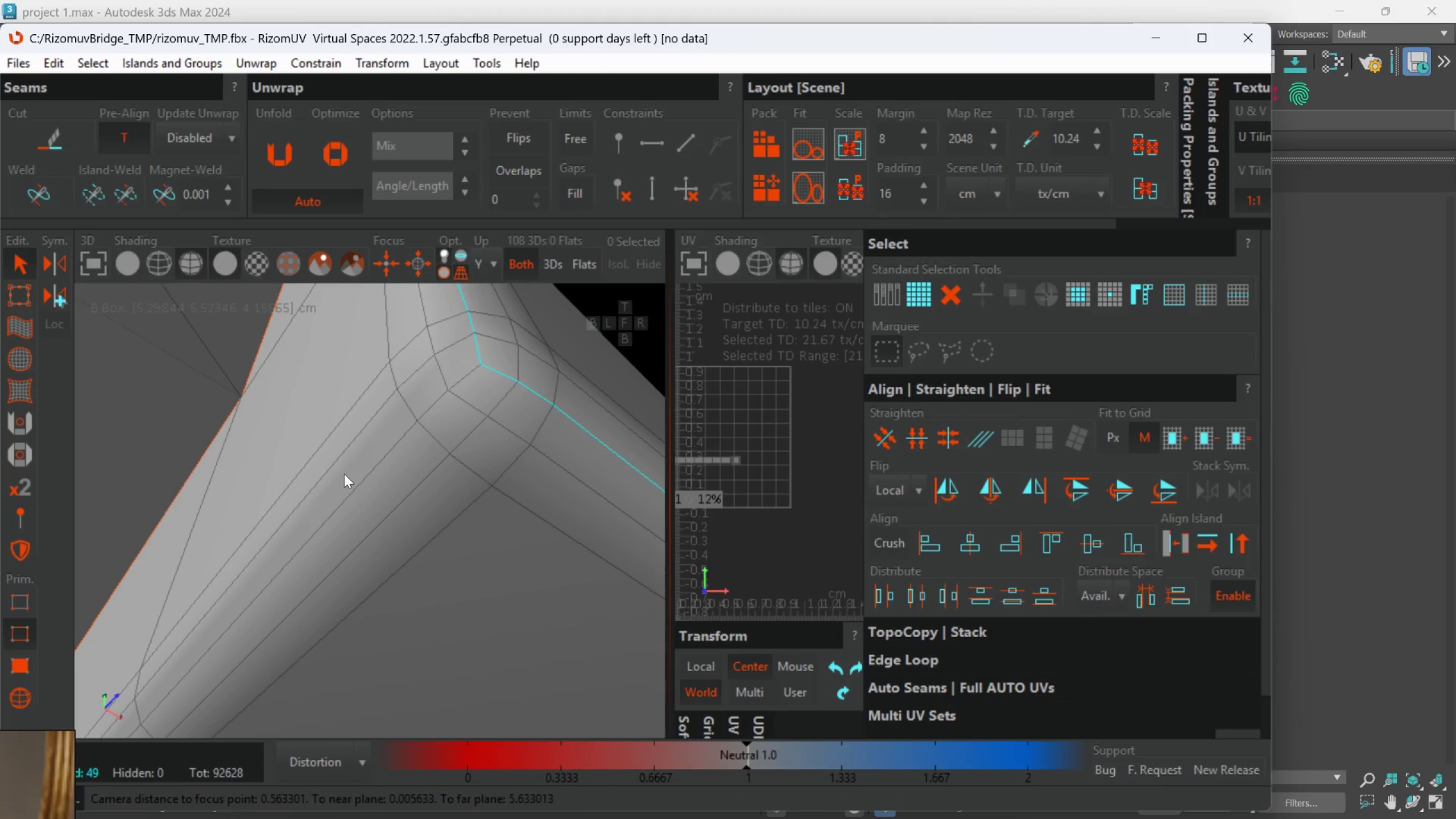 
left_click([362, 475])
 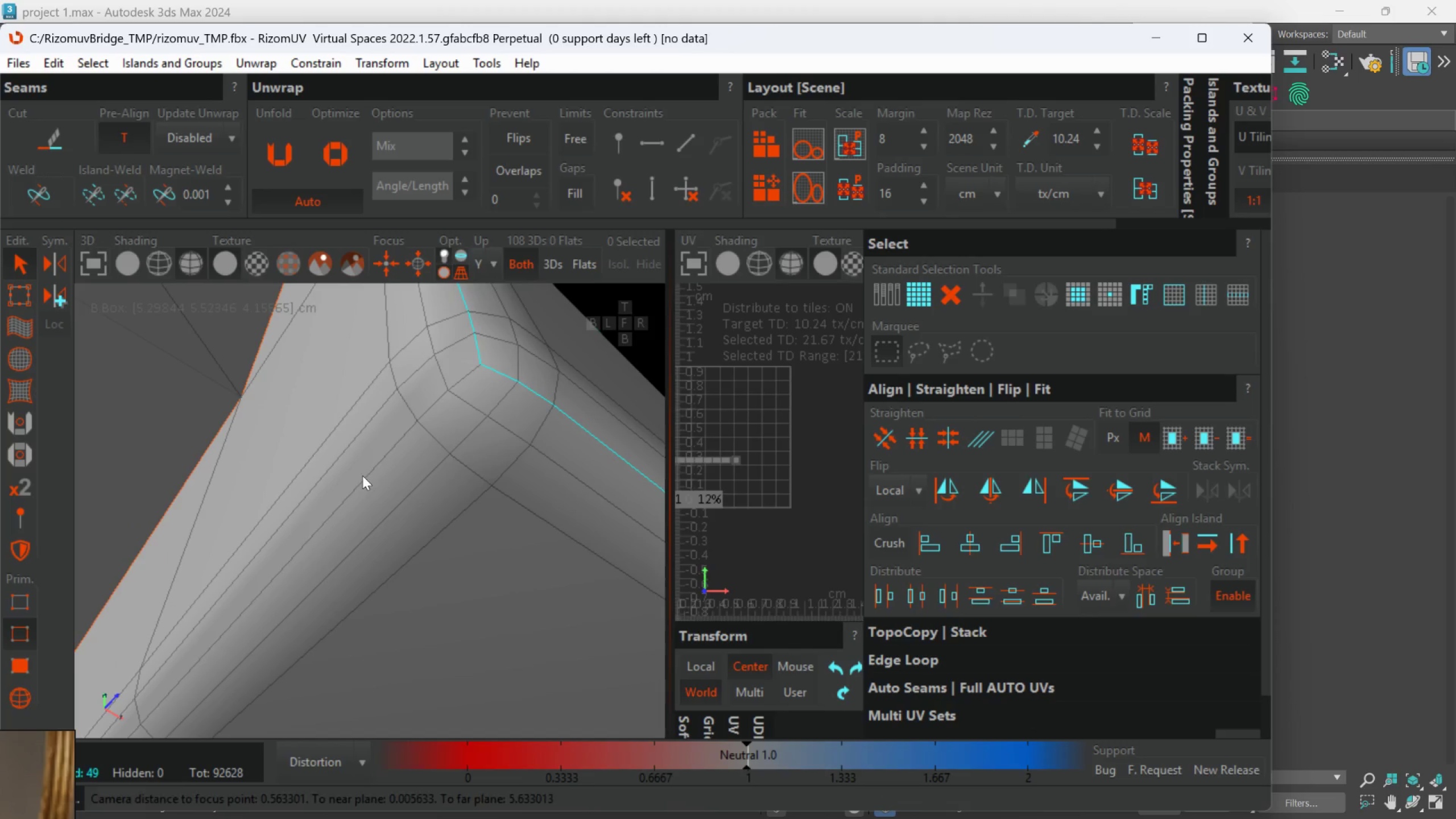 
double_click([362, 475])
 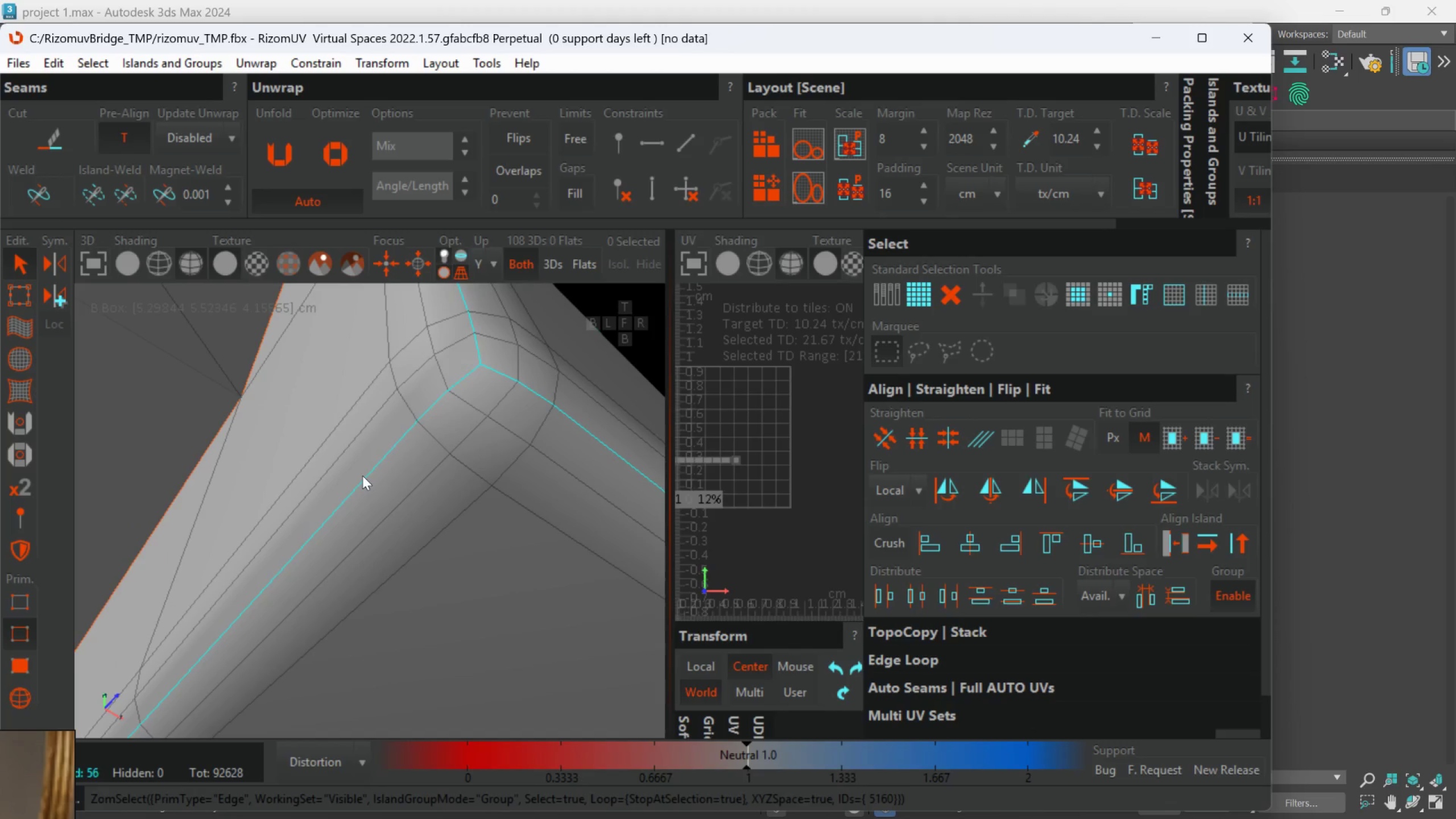 
hold_key(key=ControlLeft, duration=4.08)
 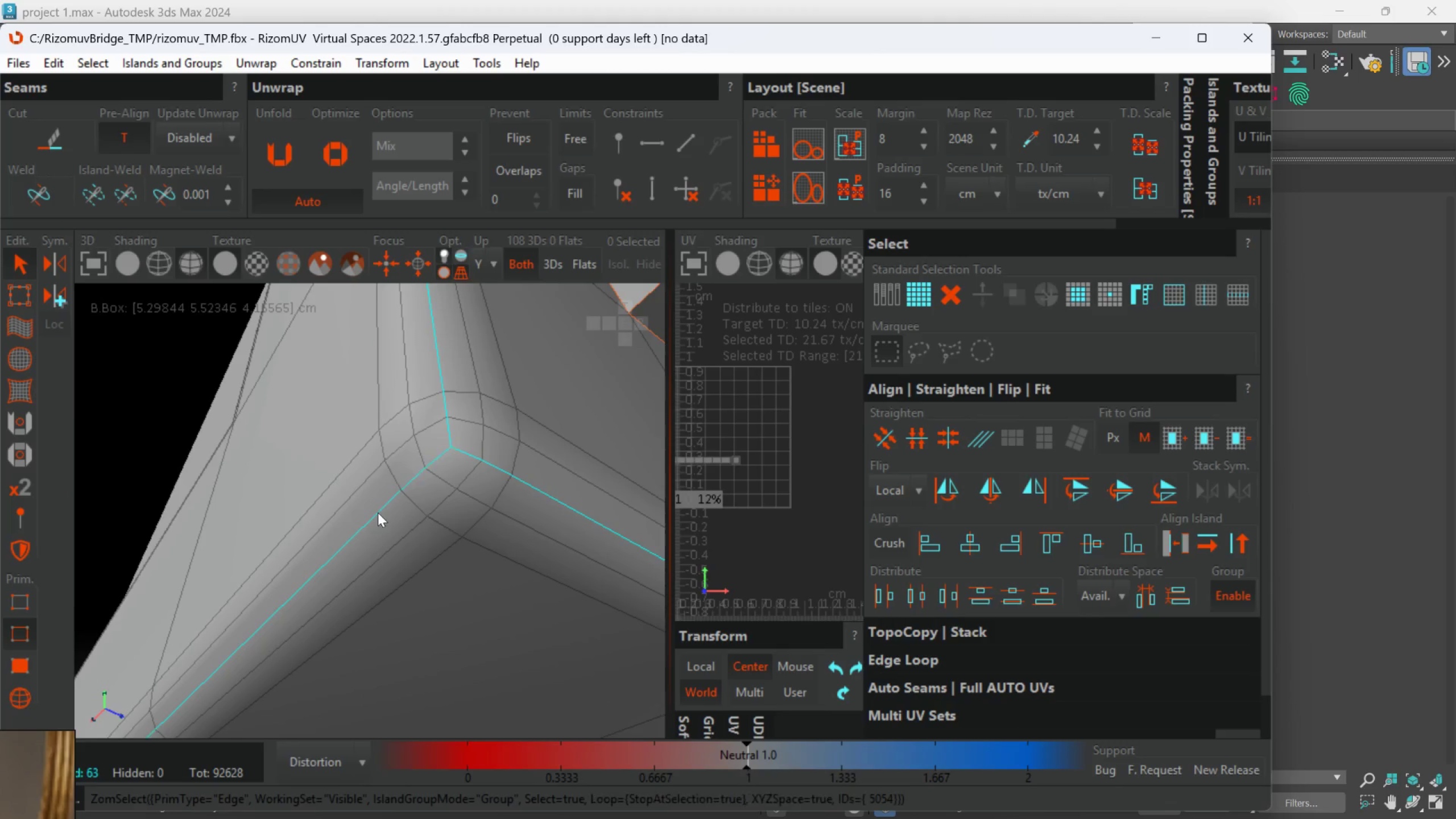 
hold_key(key=AltLeft, duration=0.48)
 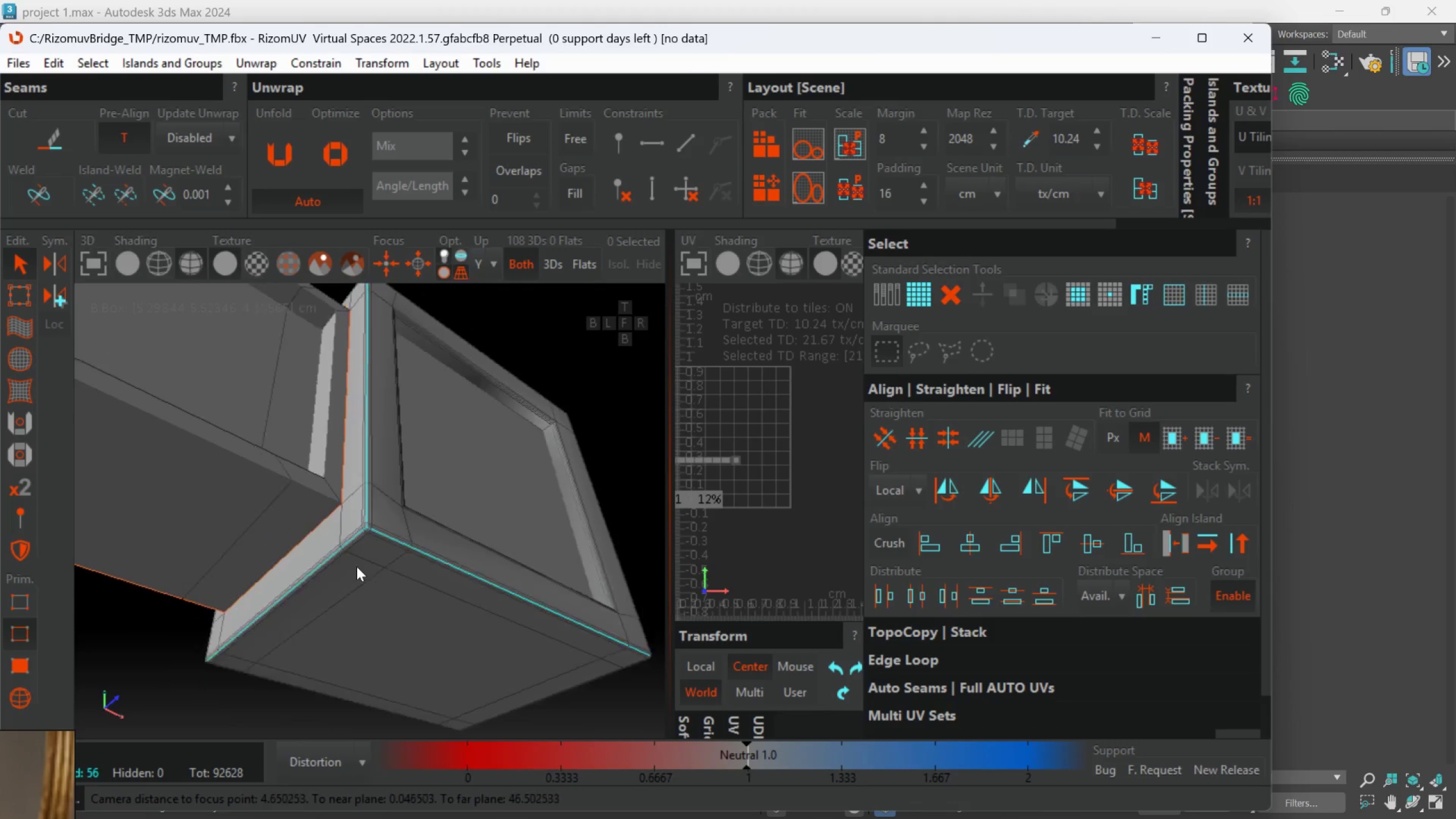 
hold_key(key=AltLeft, duration=0.67)
 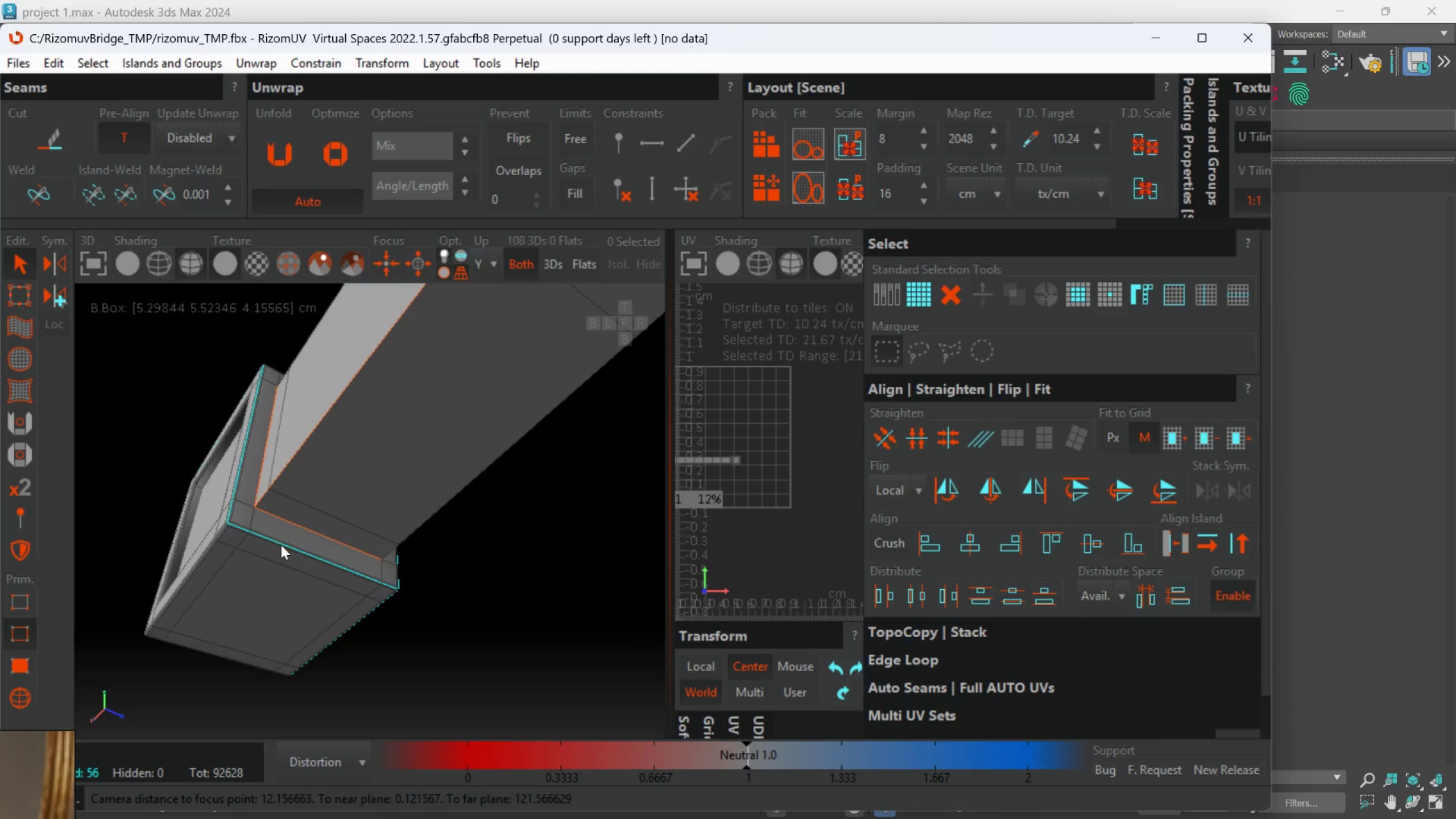 
scroll: coordinate [359, 566], scroll_direction: down, amount: 11.0
 